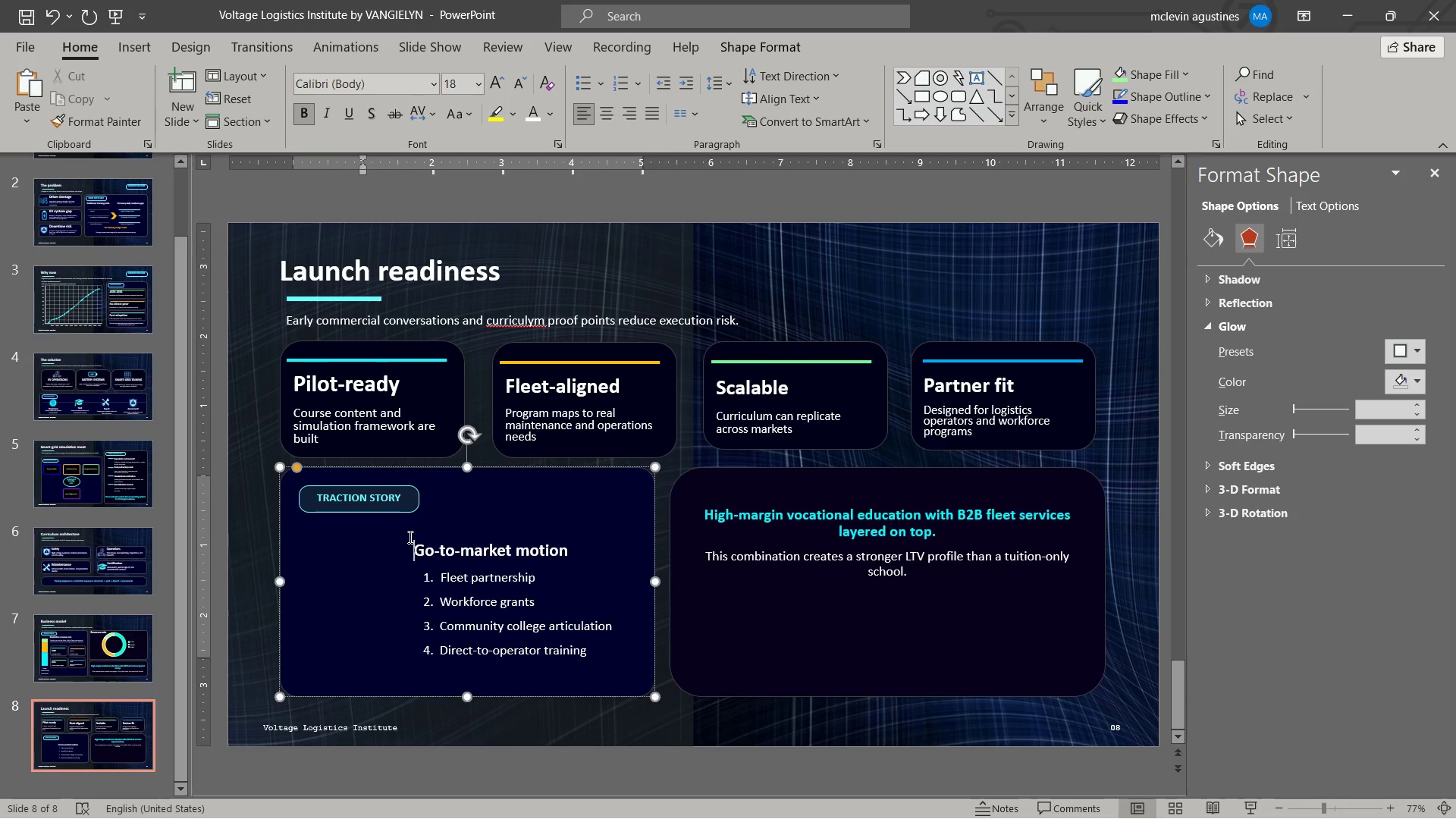 
key(Escape)
 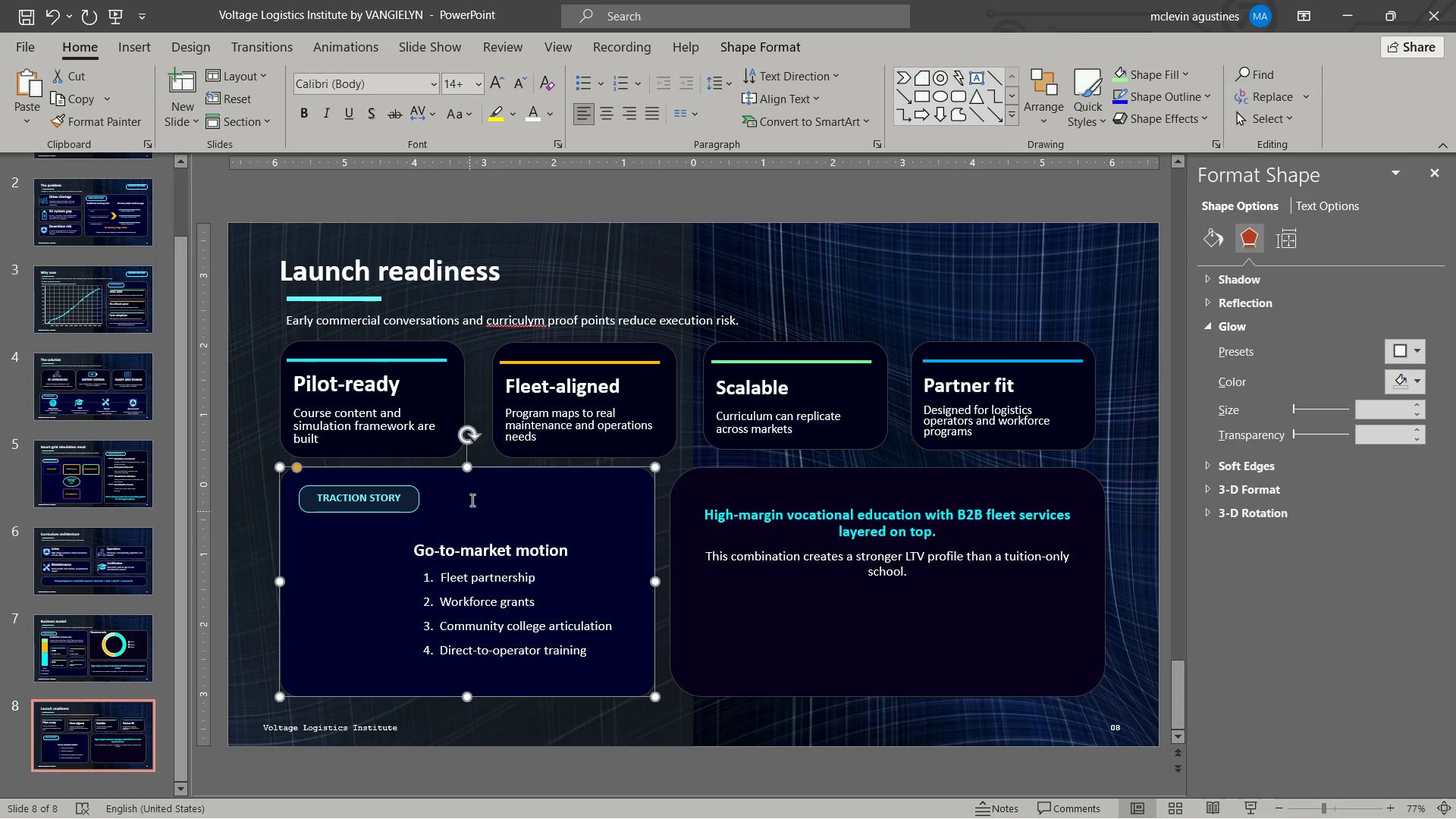 
key(Alt+Tab)
 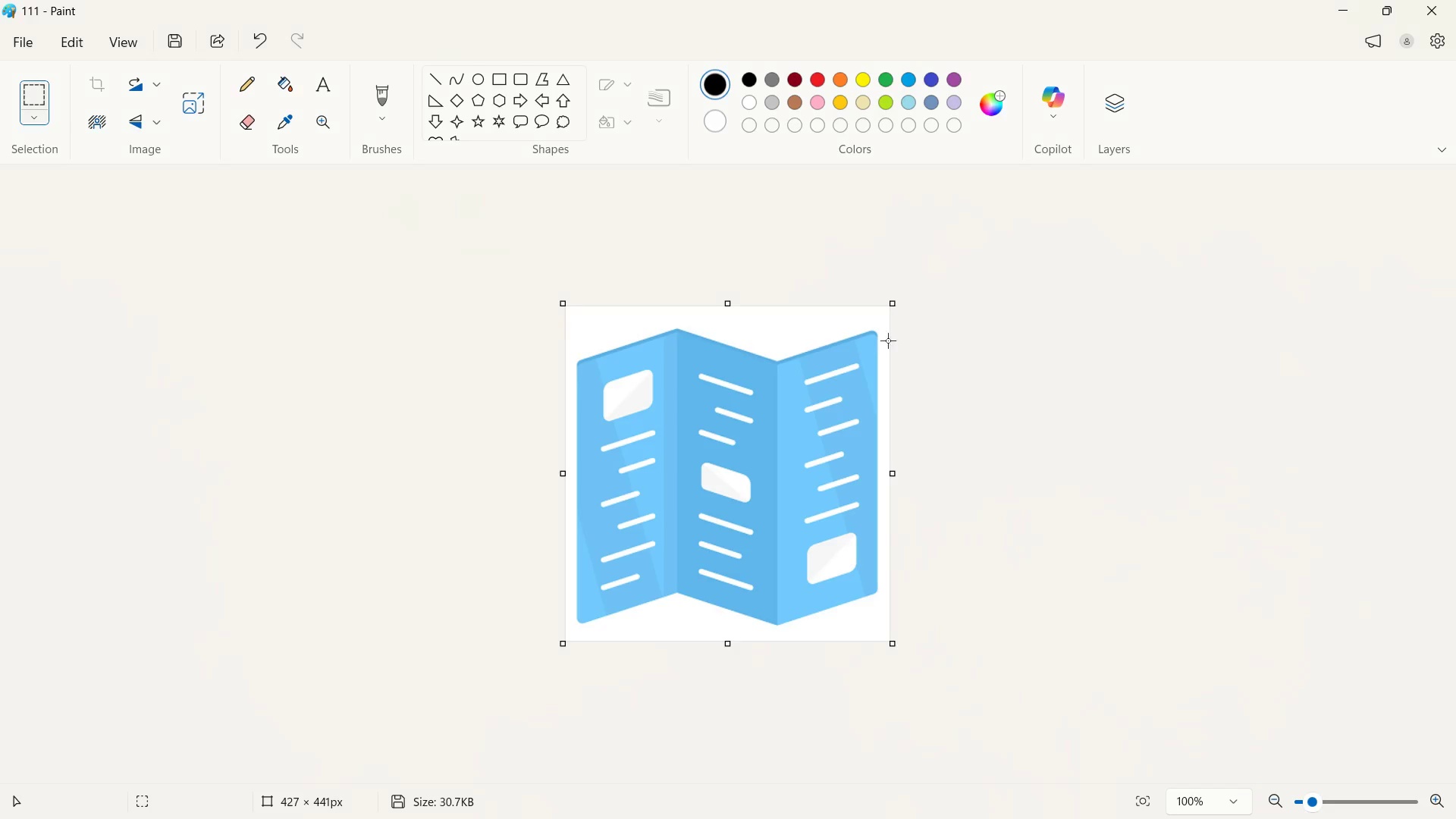 
key(Alt+AltLeft)
 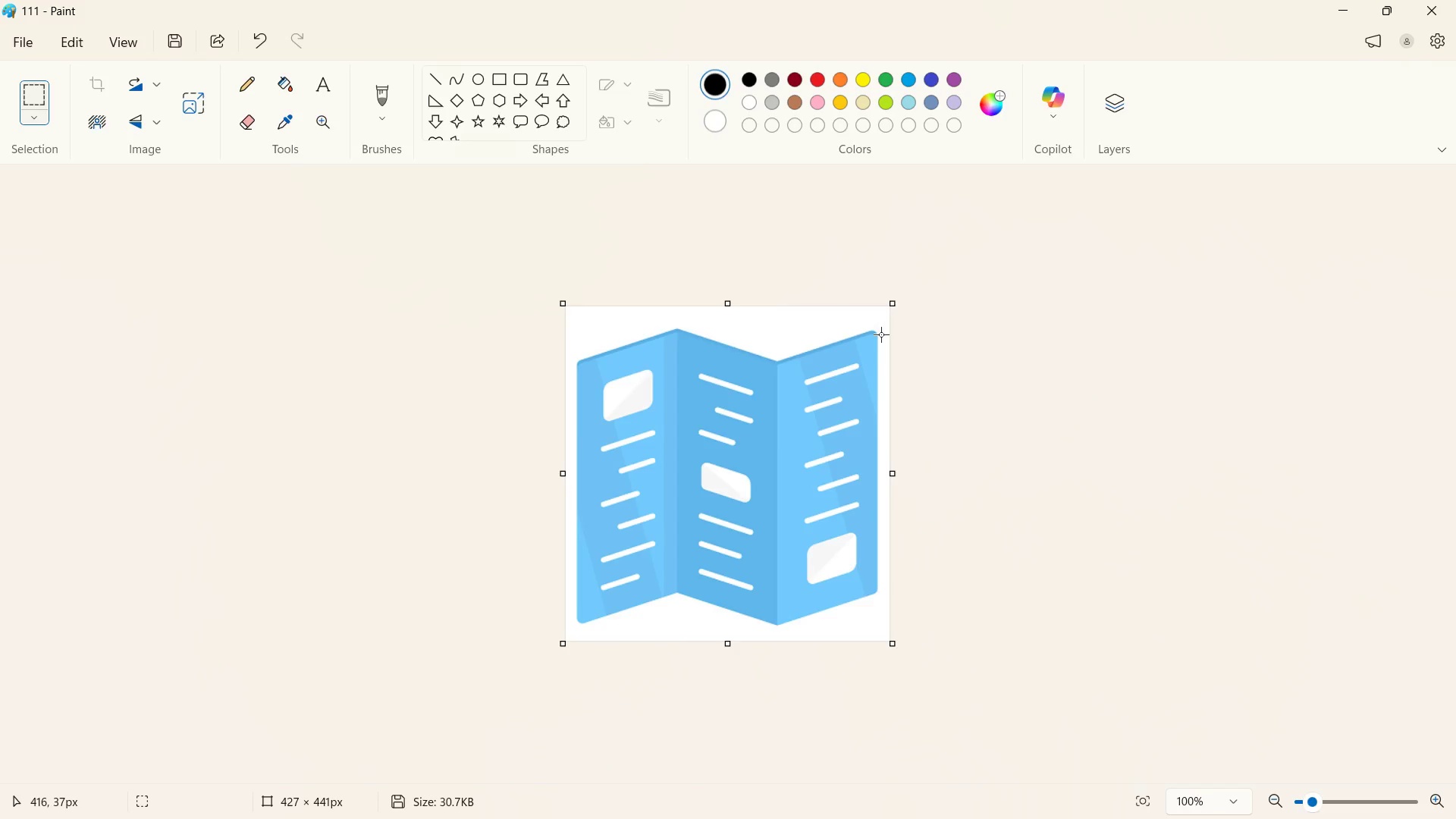 
key(Alt+Tab)
 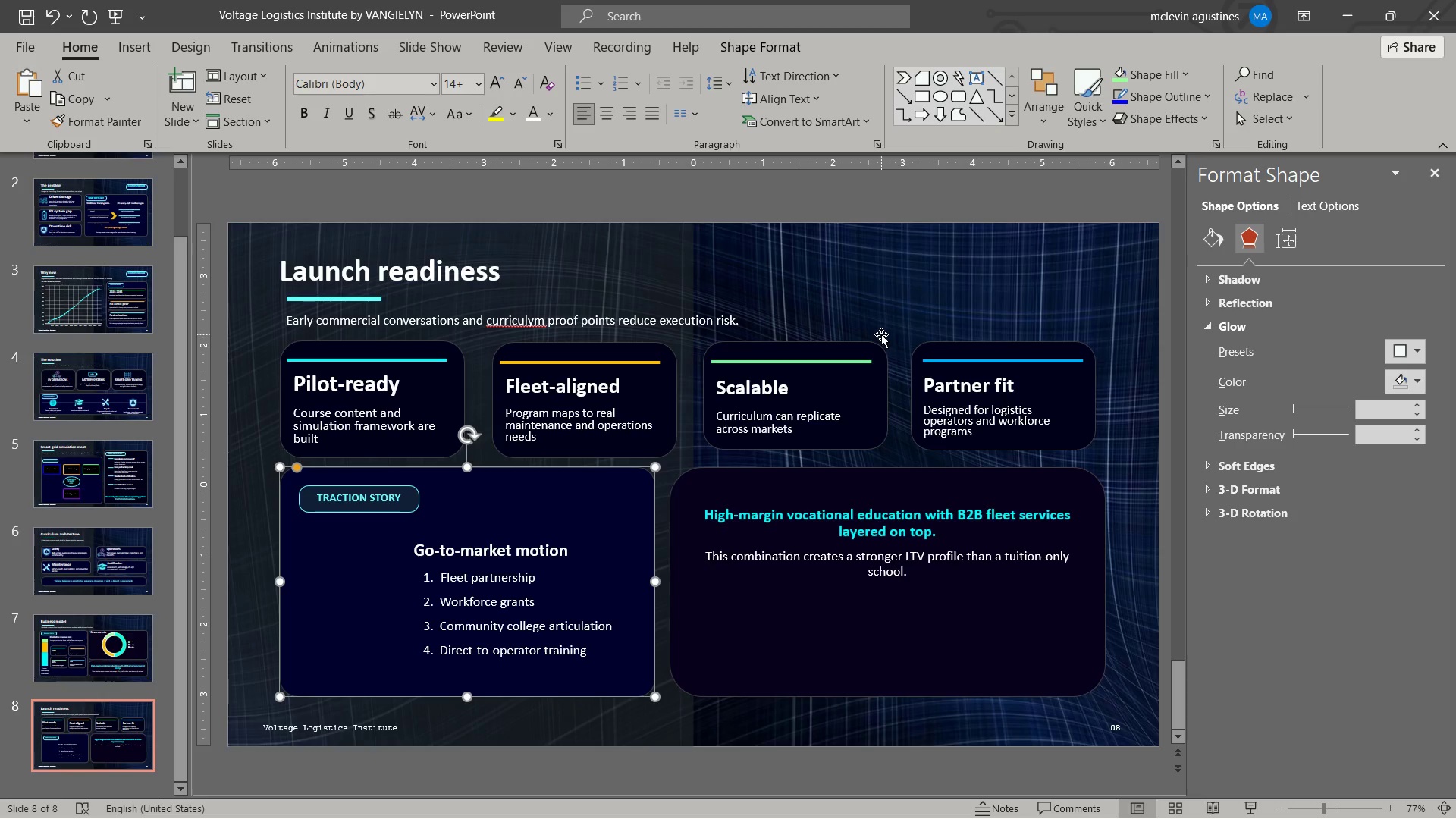 
key(Alt+Tab)
 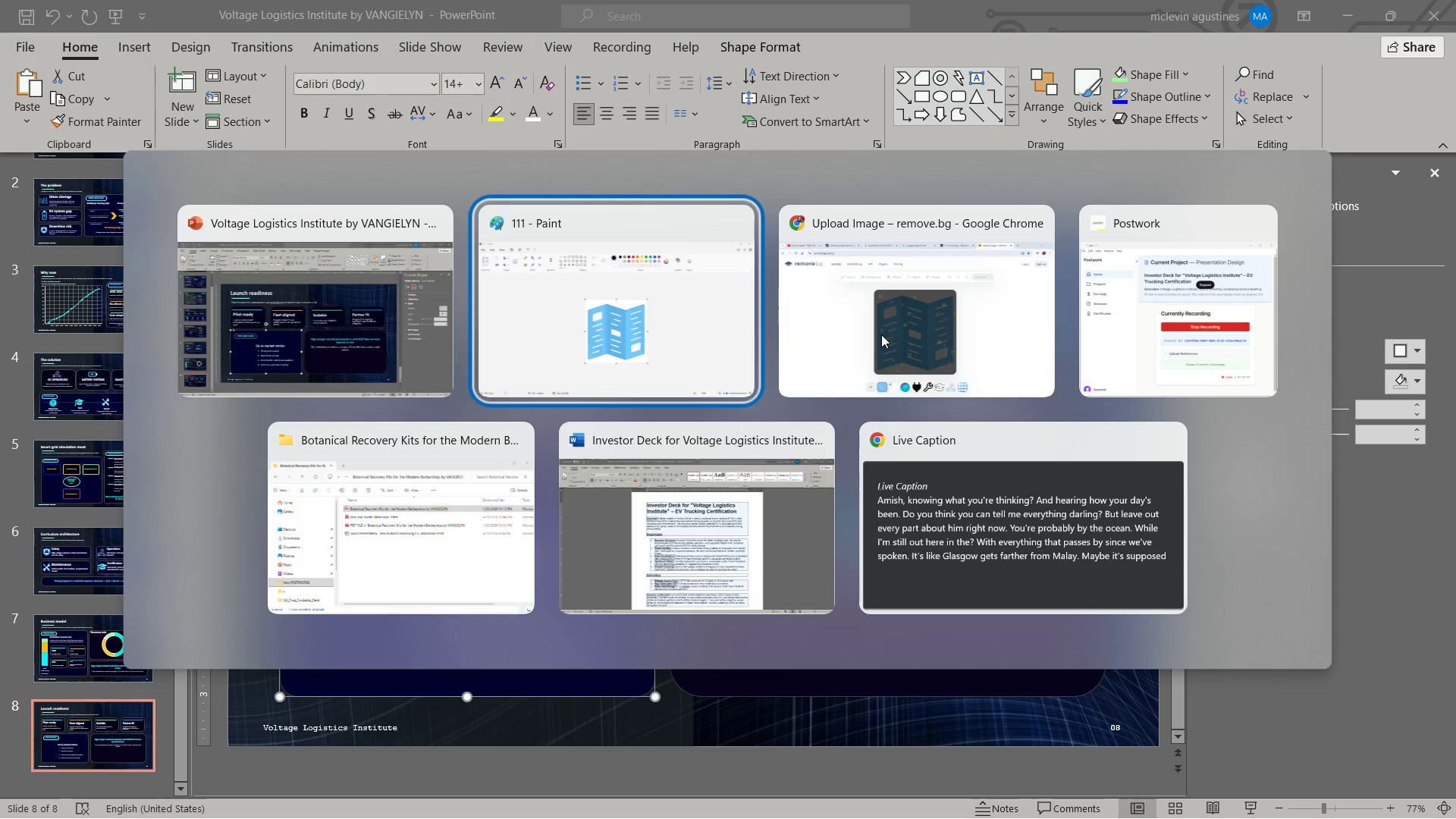 
key(Alt+Tab)
 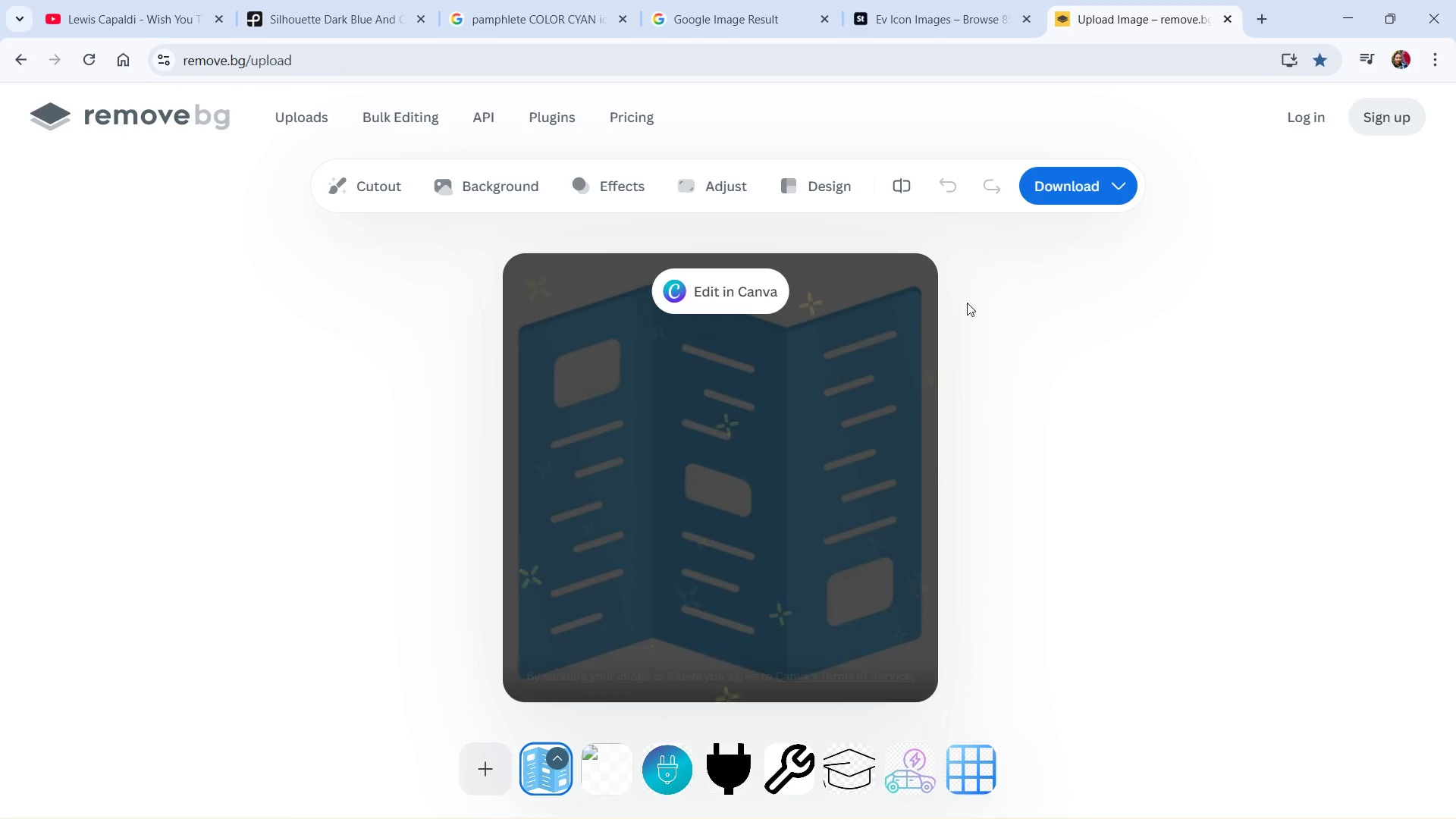 
mouse_move([1088, 204])
 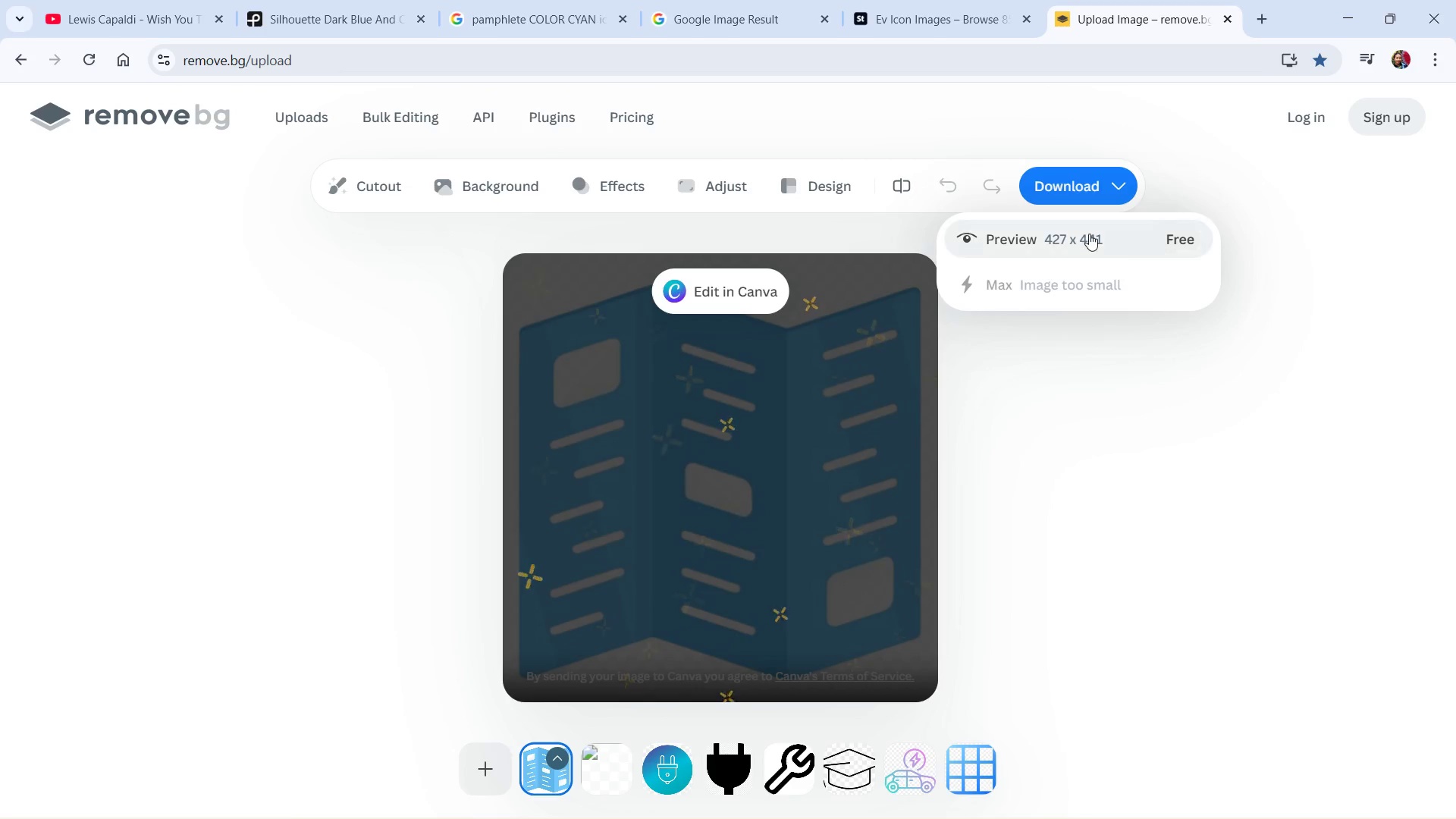 
left_click([1089, 234])
 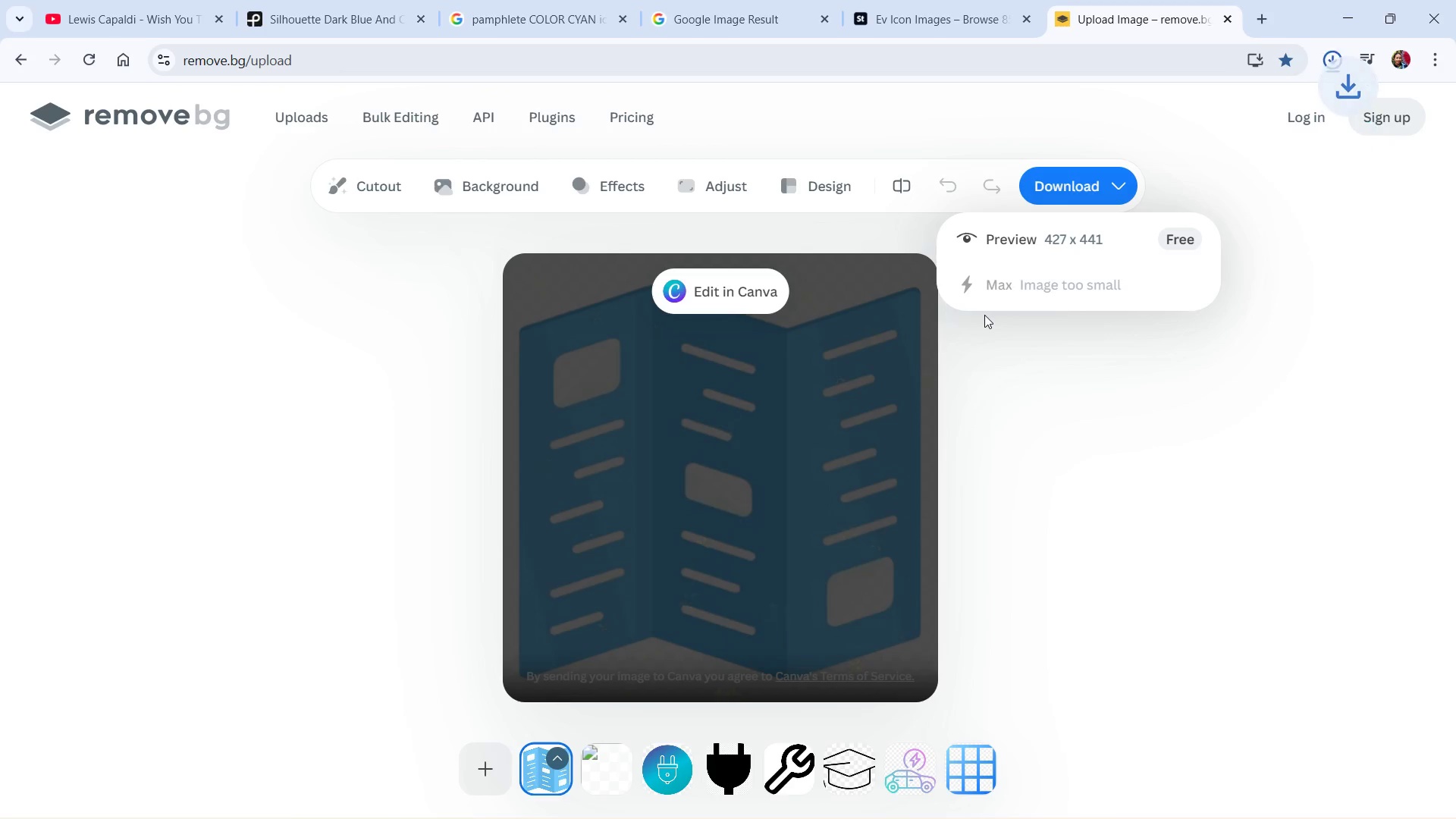 
key(Alt+Tab)
 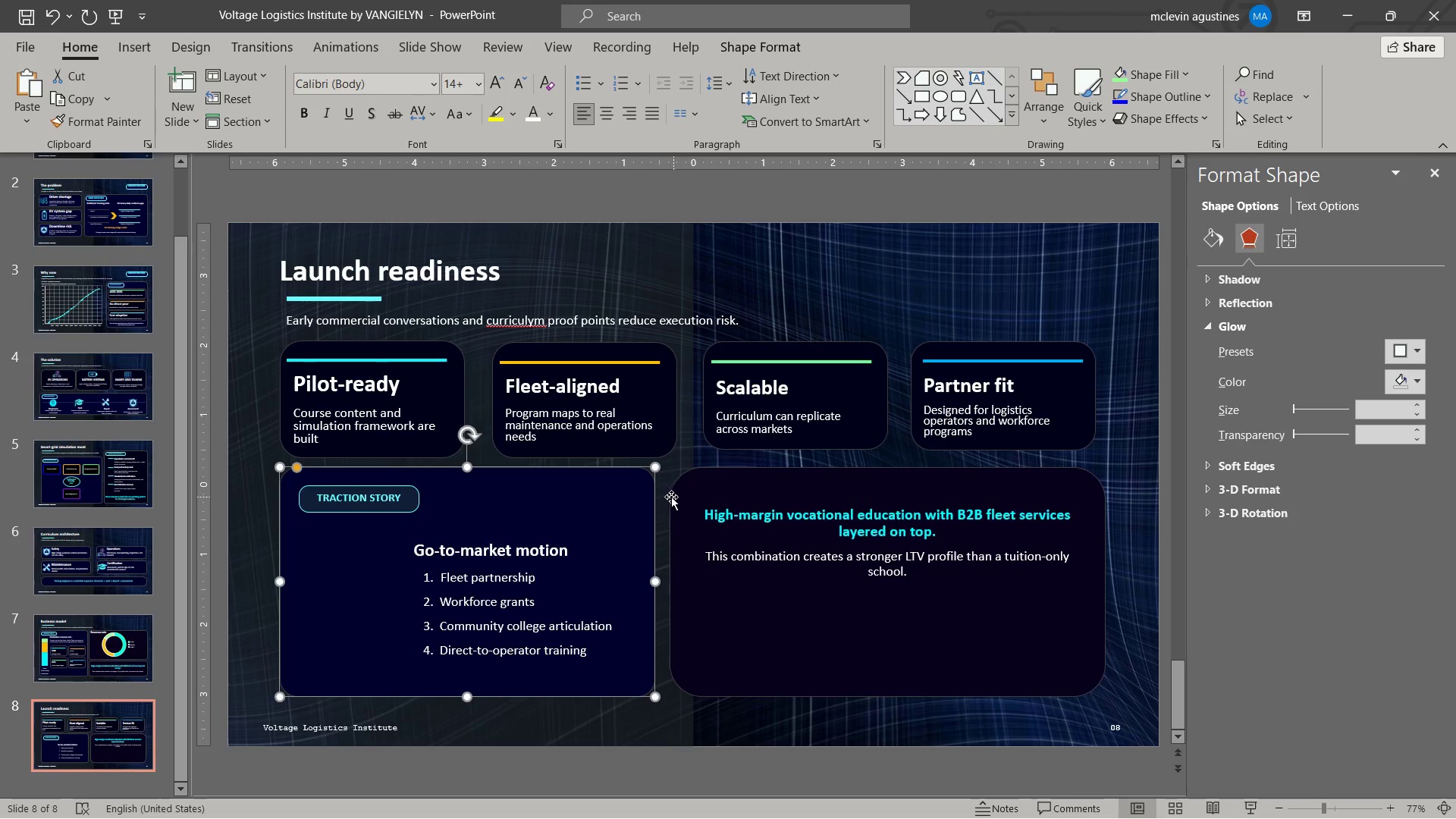 
key(Escape)
 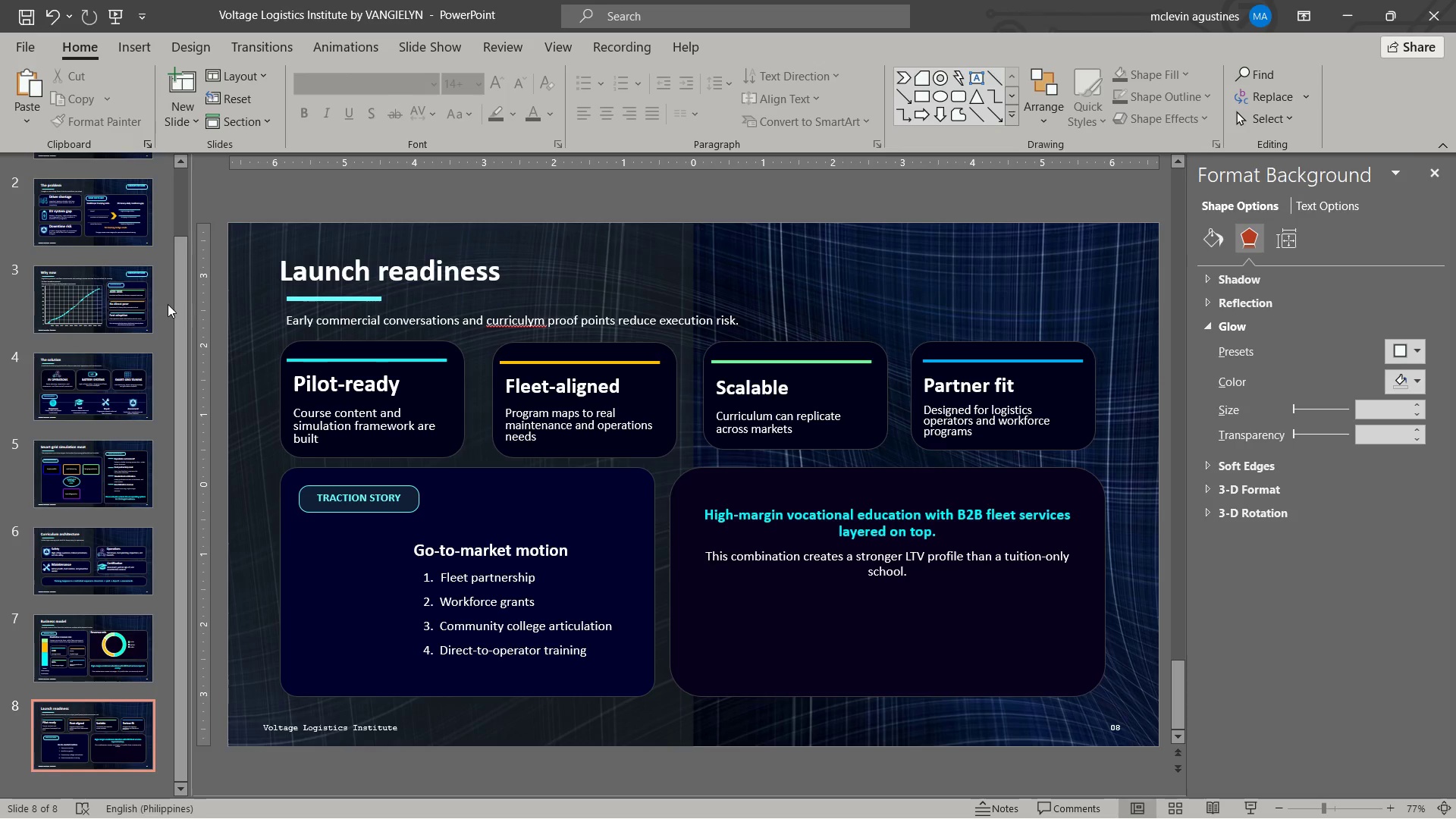 
key(Escape)
 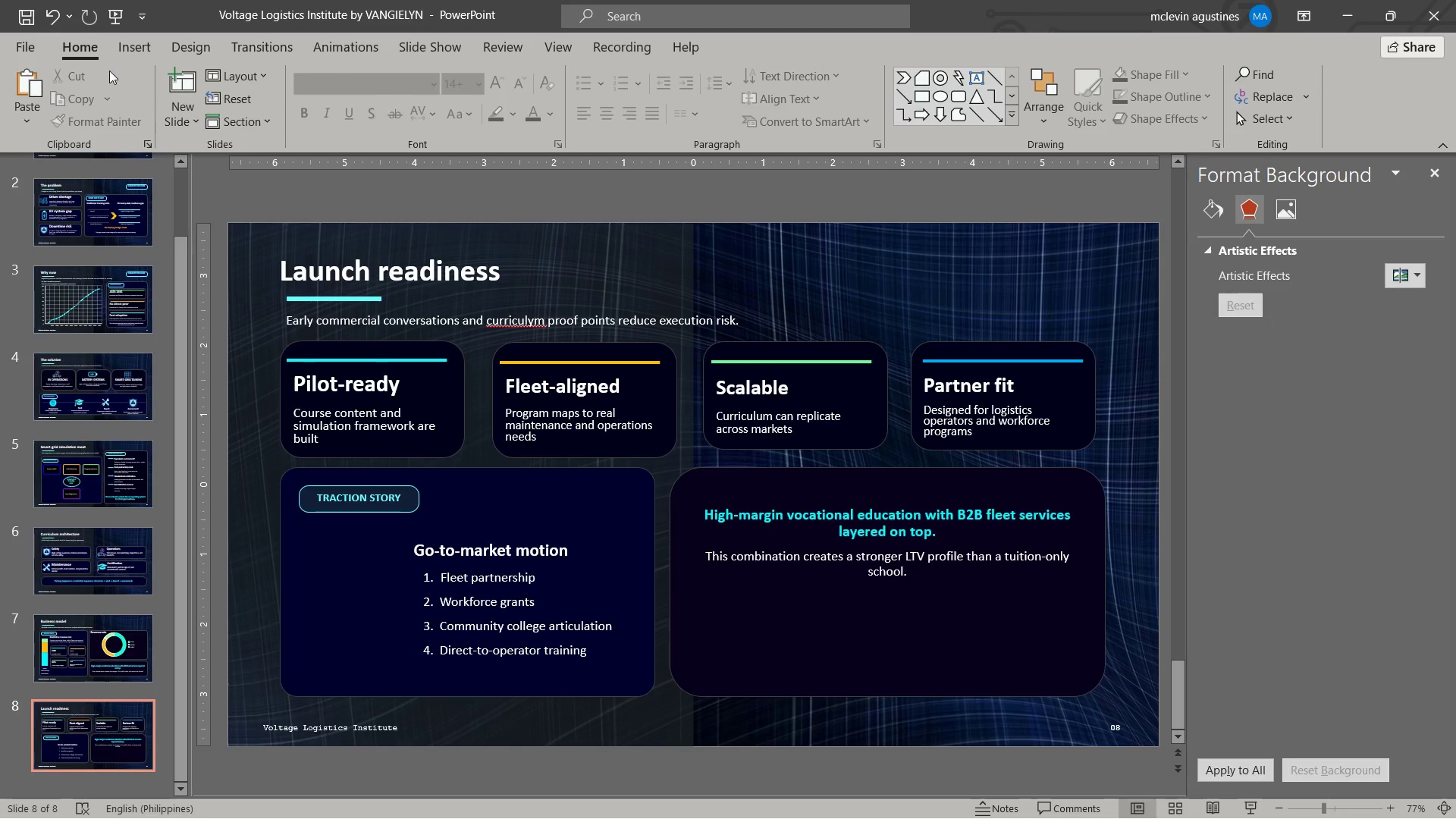 
left_click([133, 49])
 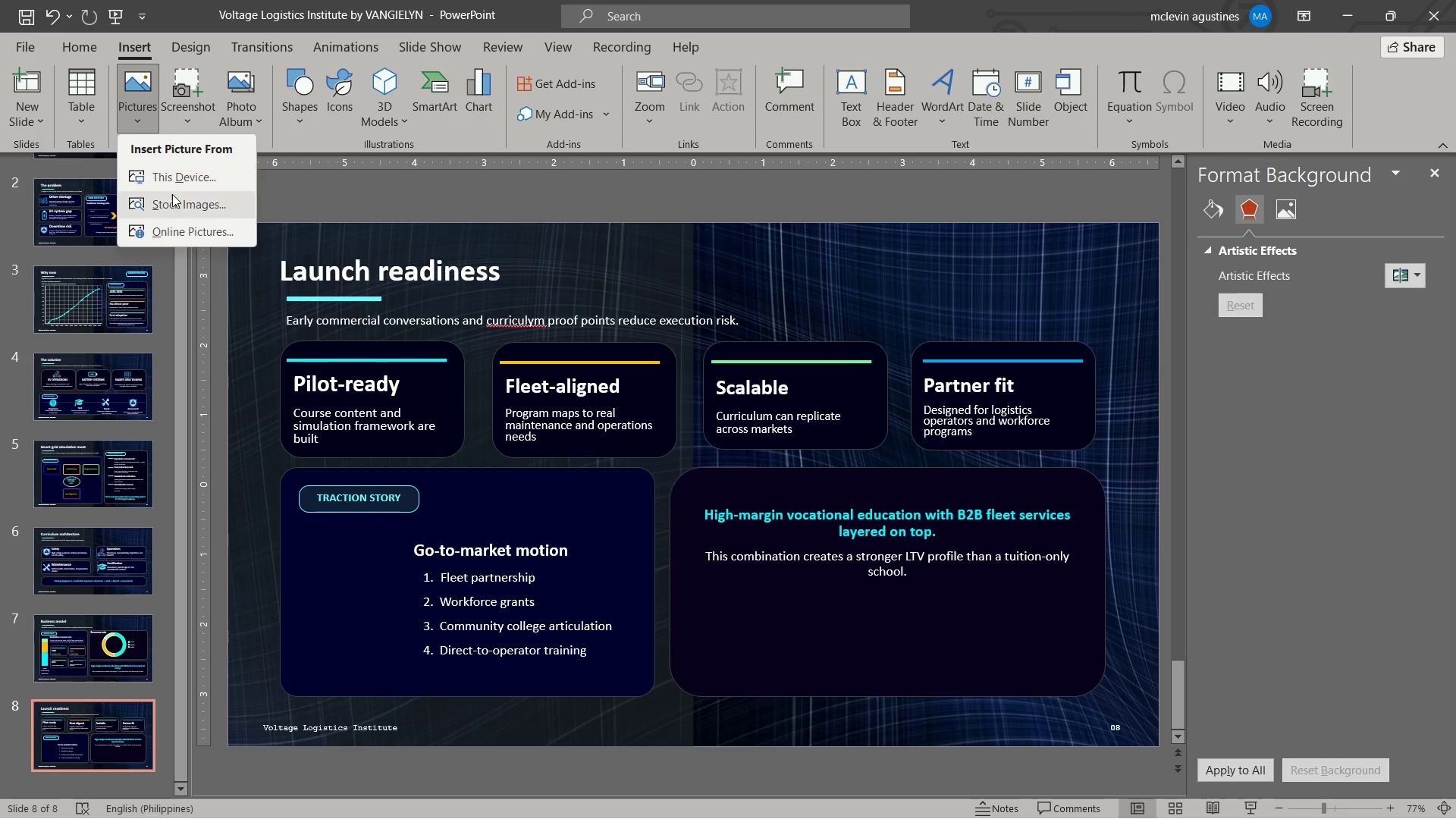 
left_click([177, 180])
 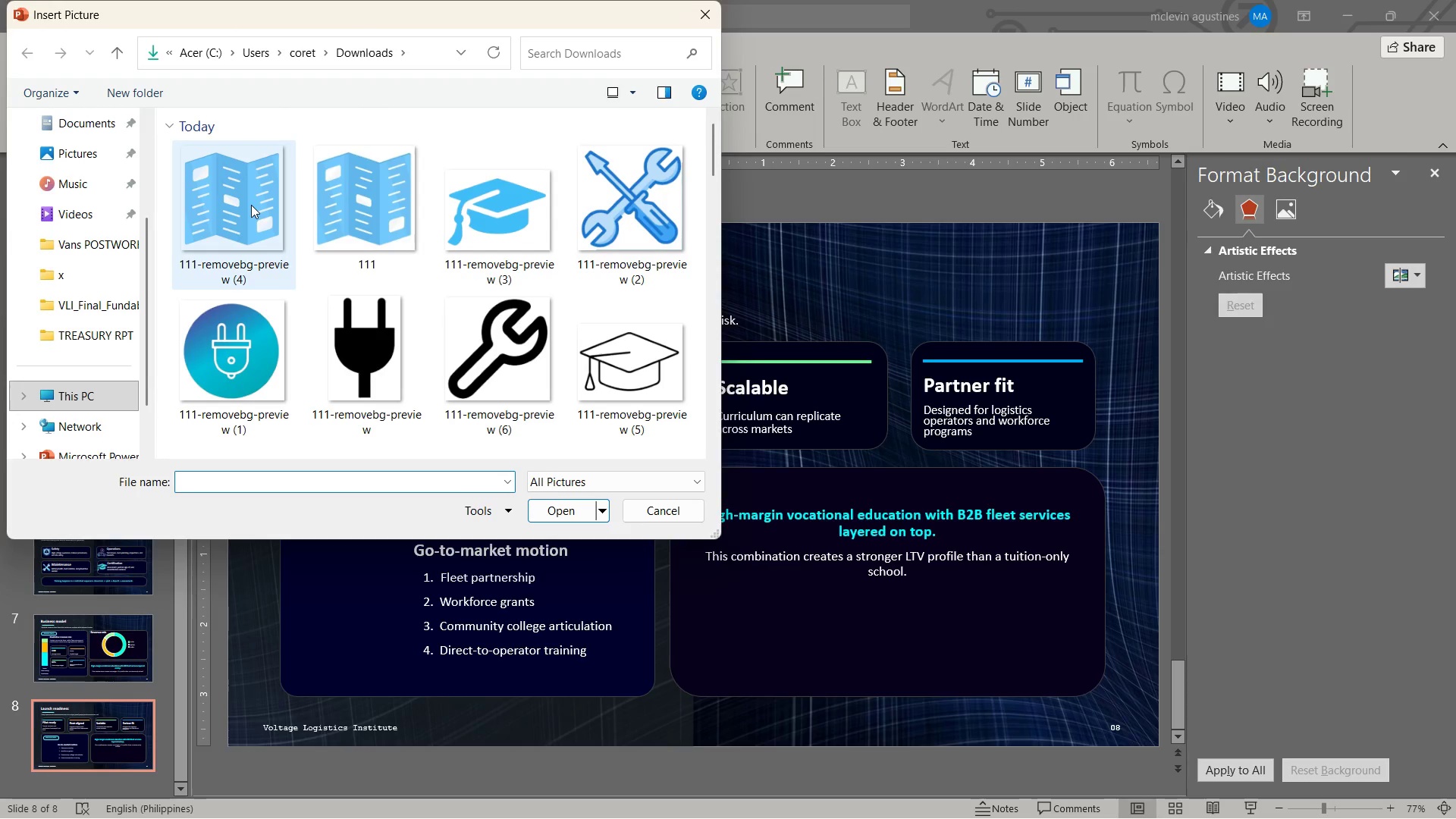 
double_click([251, 205])
 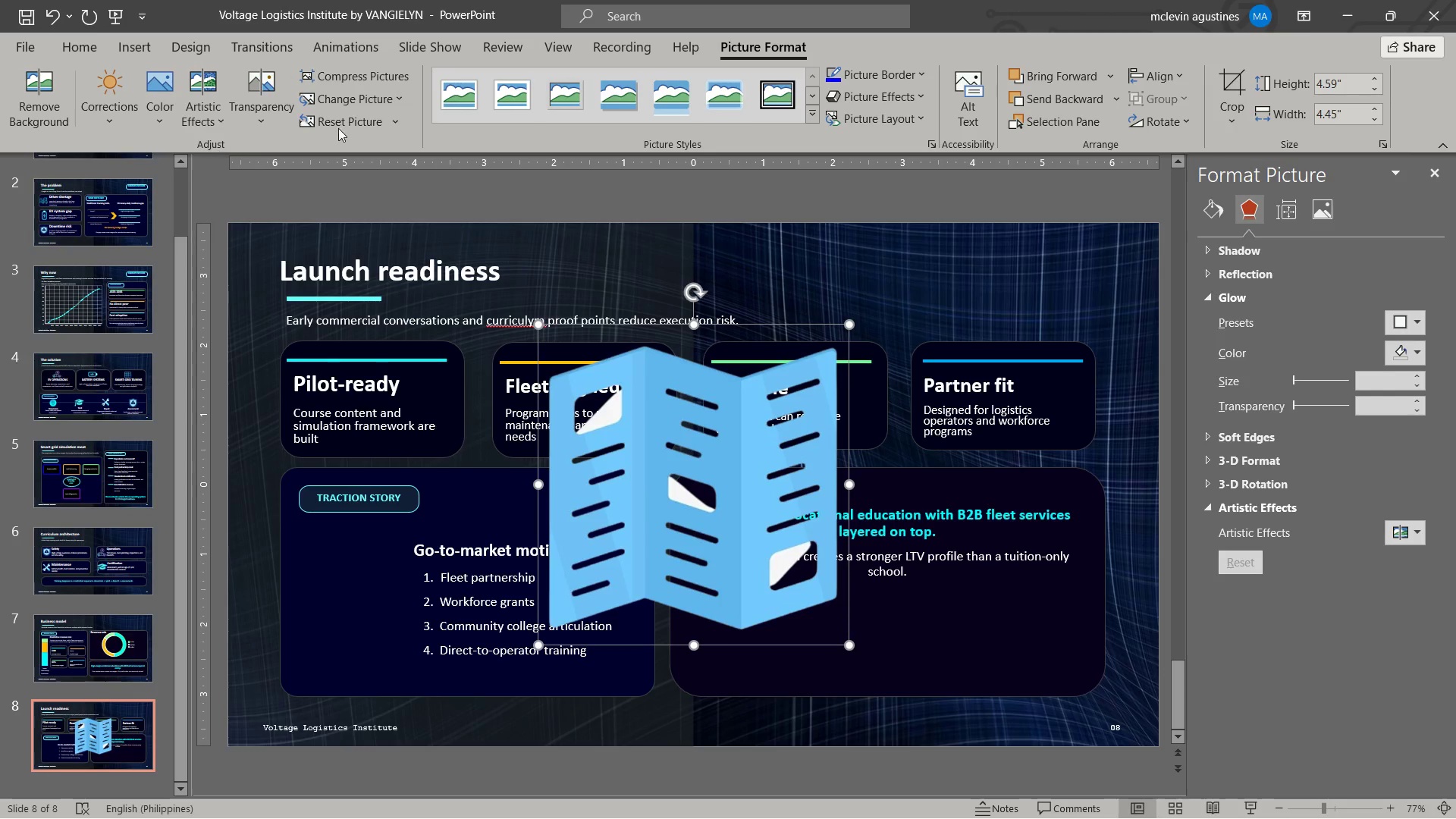 
left_click_drag(start_coordinate=[97, 93], to_coordinate=[103, 98])
 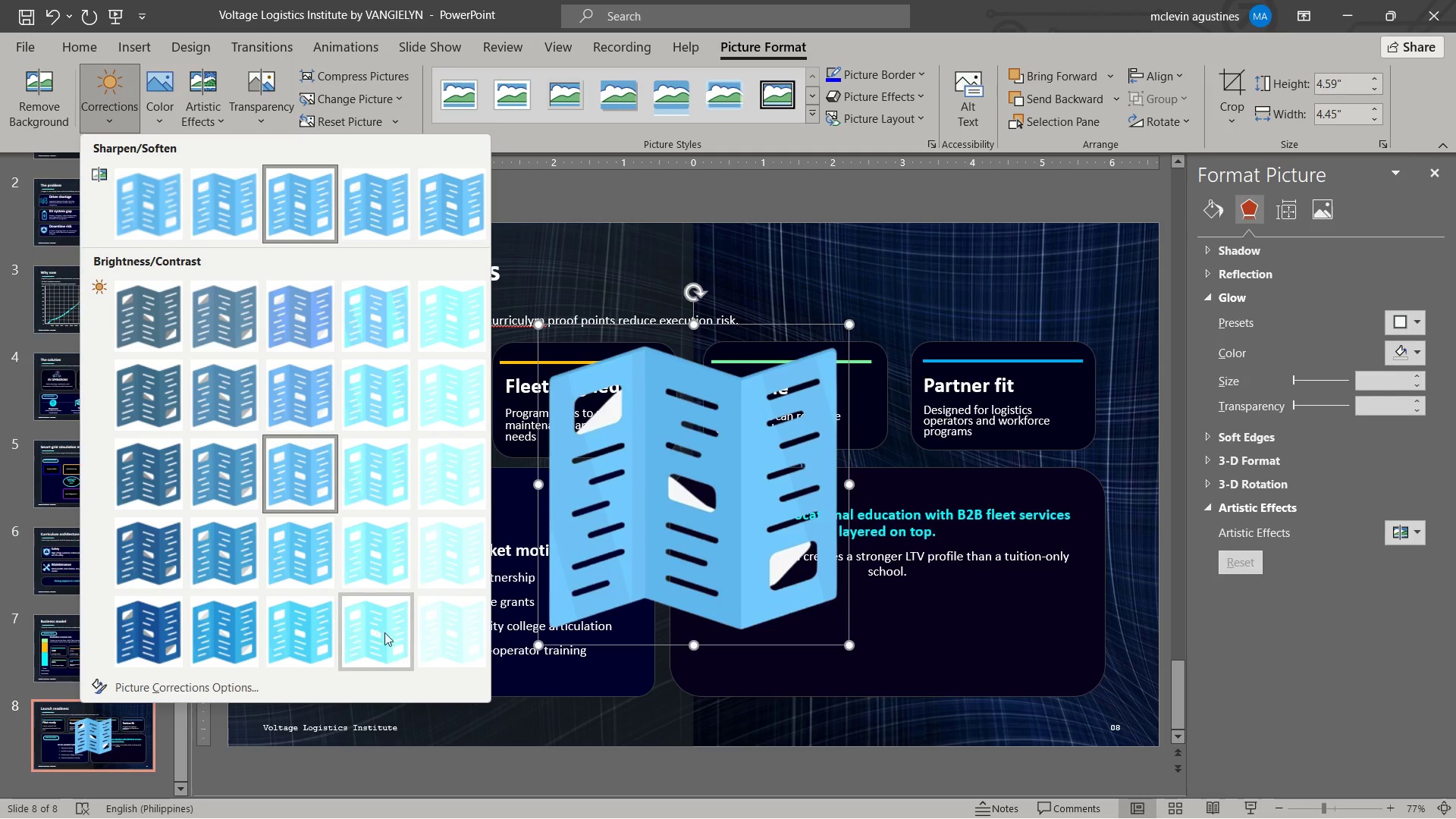 
mouse_move([351, 648])
 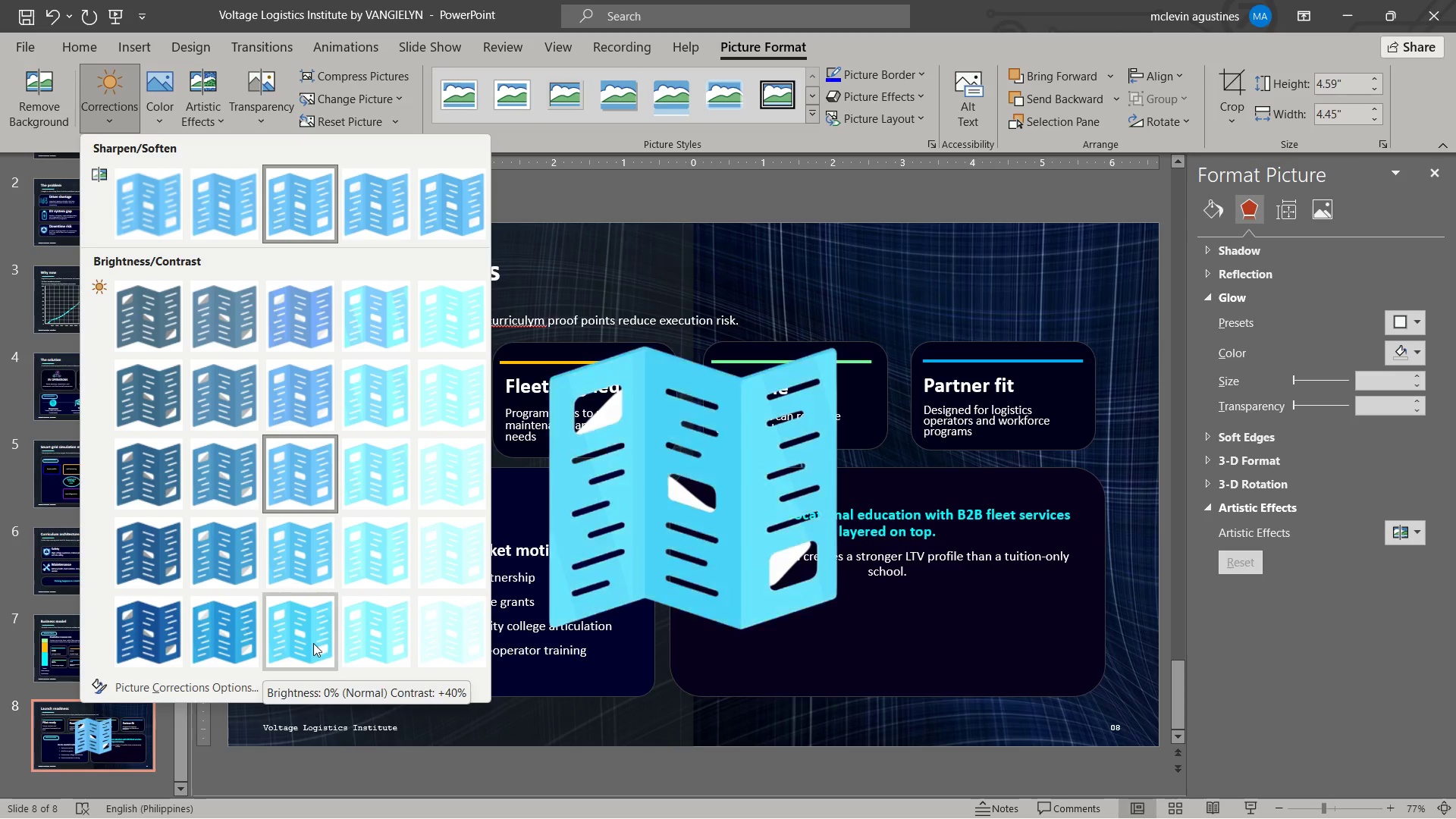 
left_click([313, 643])
 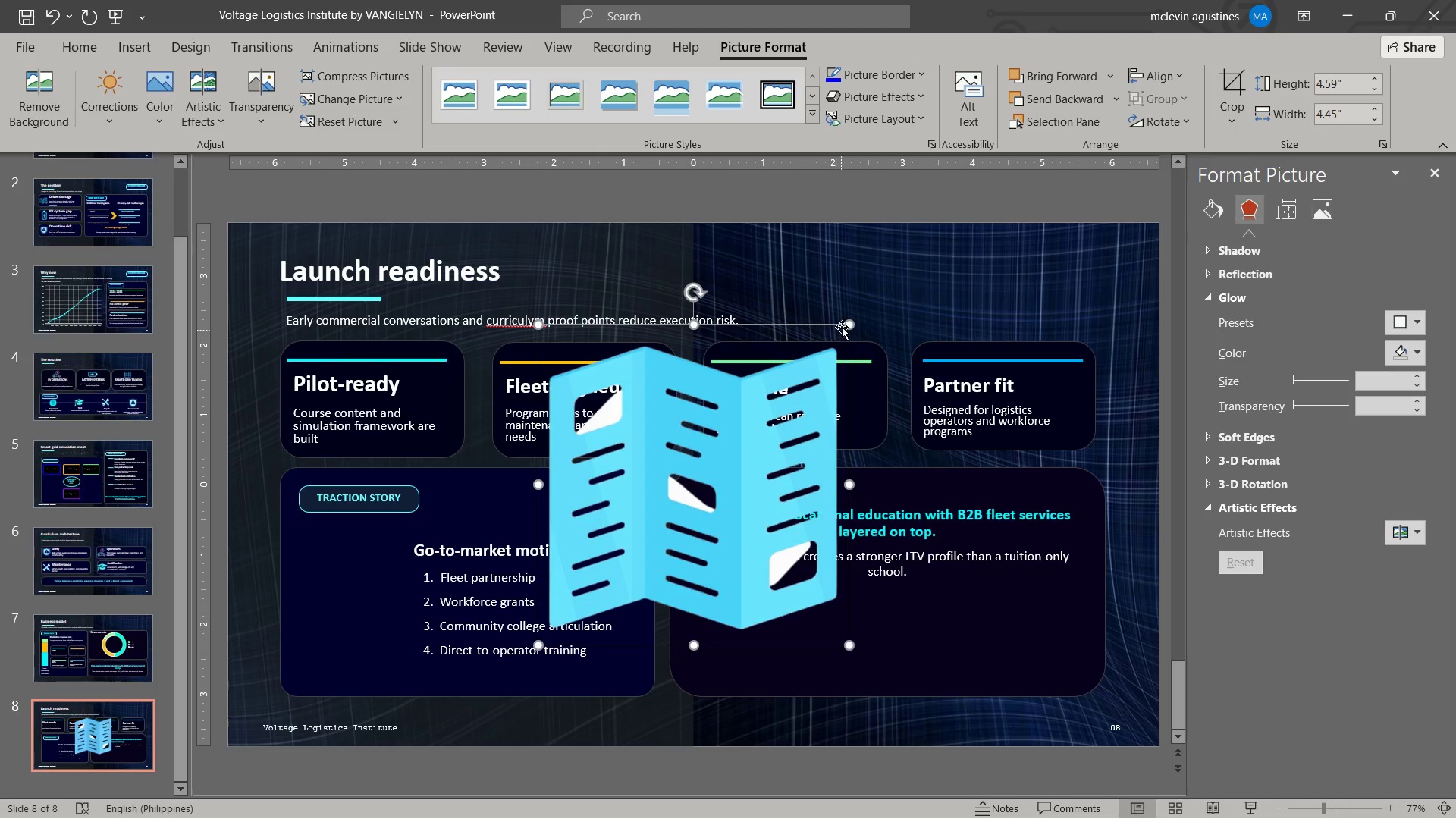 
left_click_drag(start_coordinate=[846, 325], to_coordinate=[639, 579])
 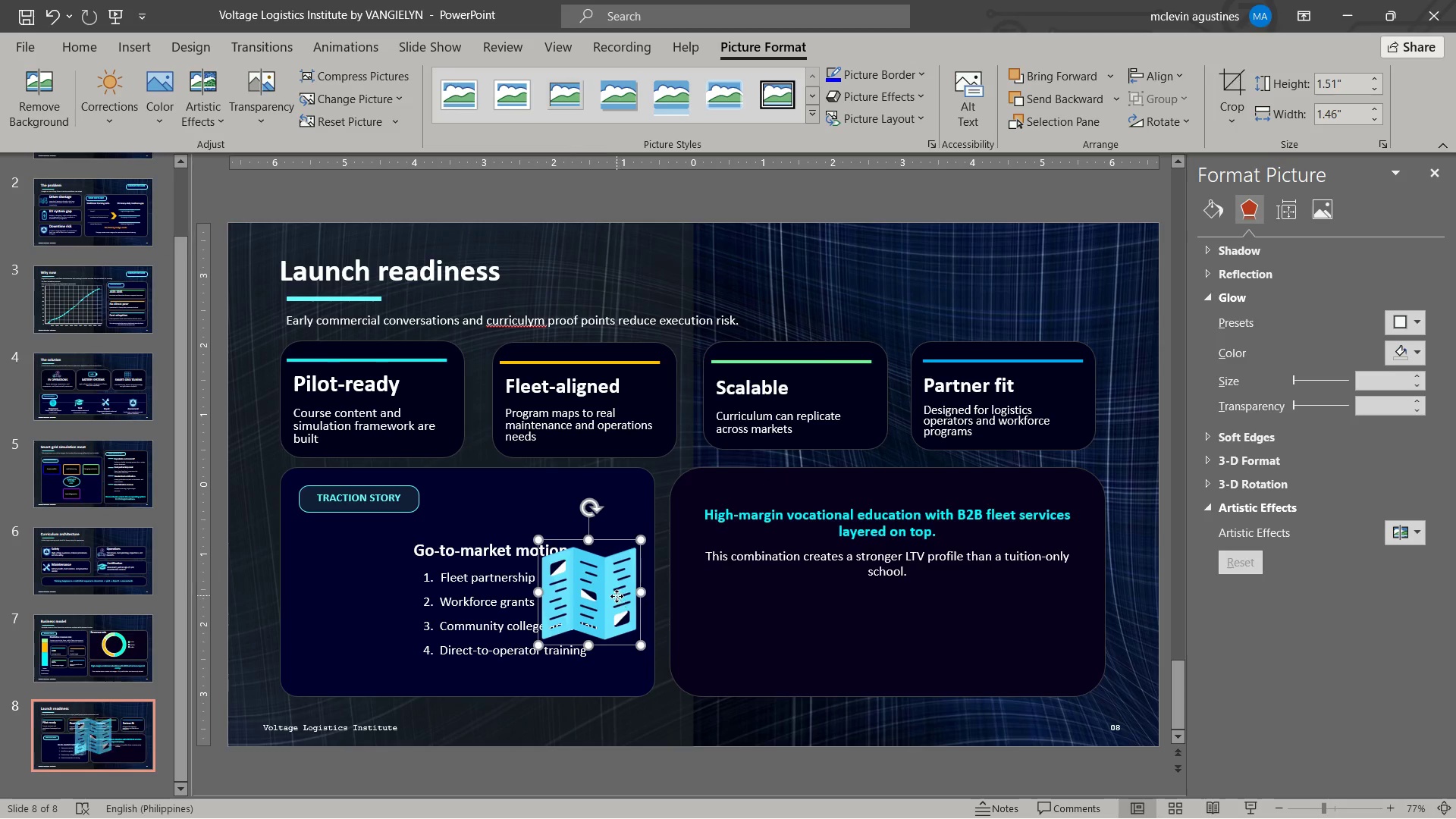 
left_click_drag(start_coordinate=[617, 596], to_coordinate=[383, 606])
 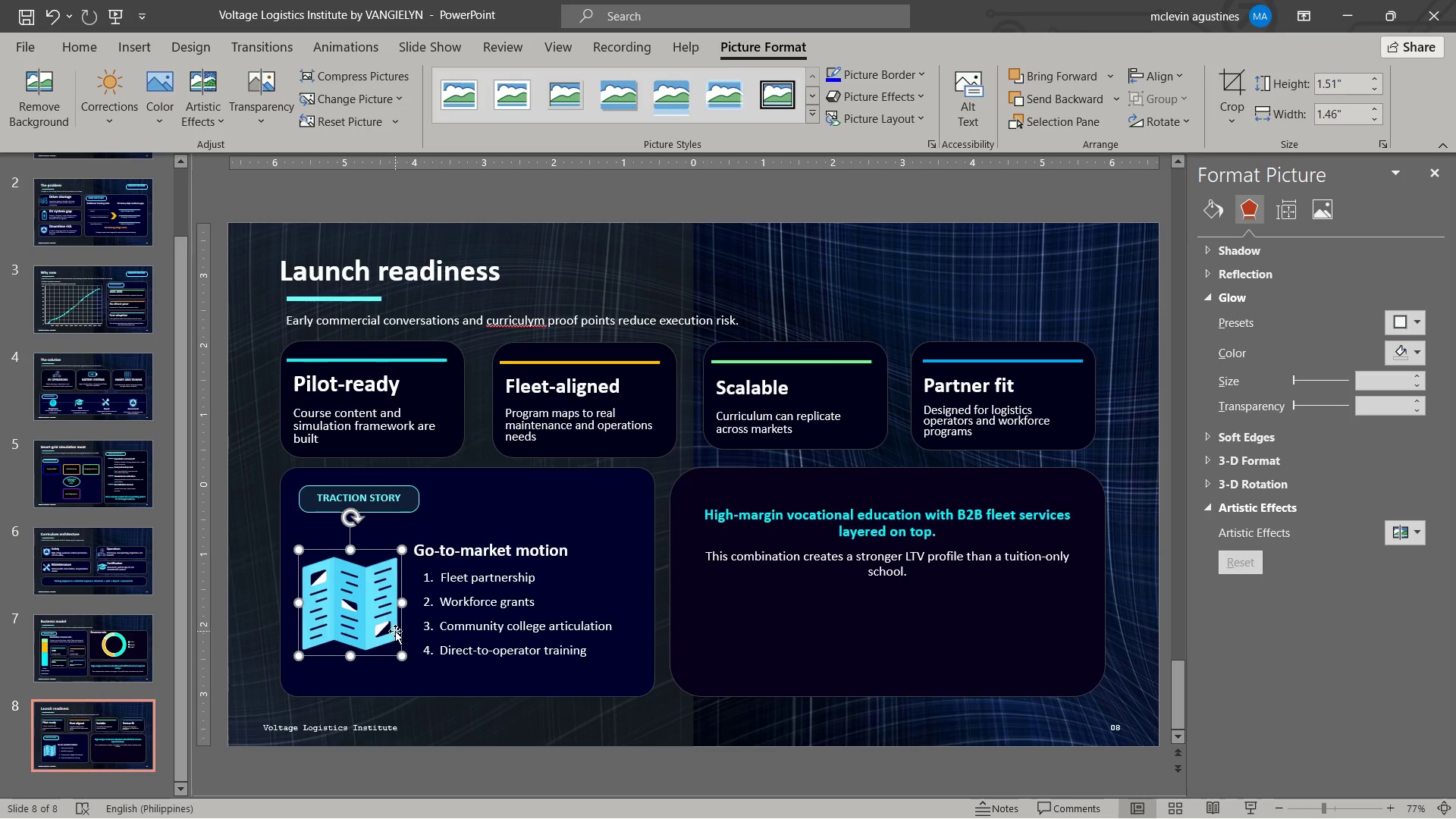 
key(ArrowRight)
 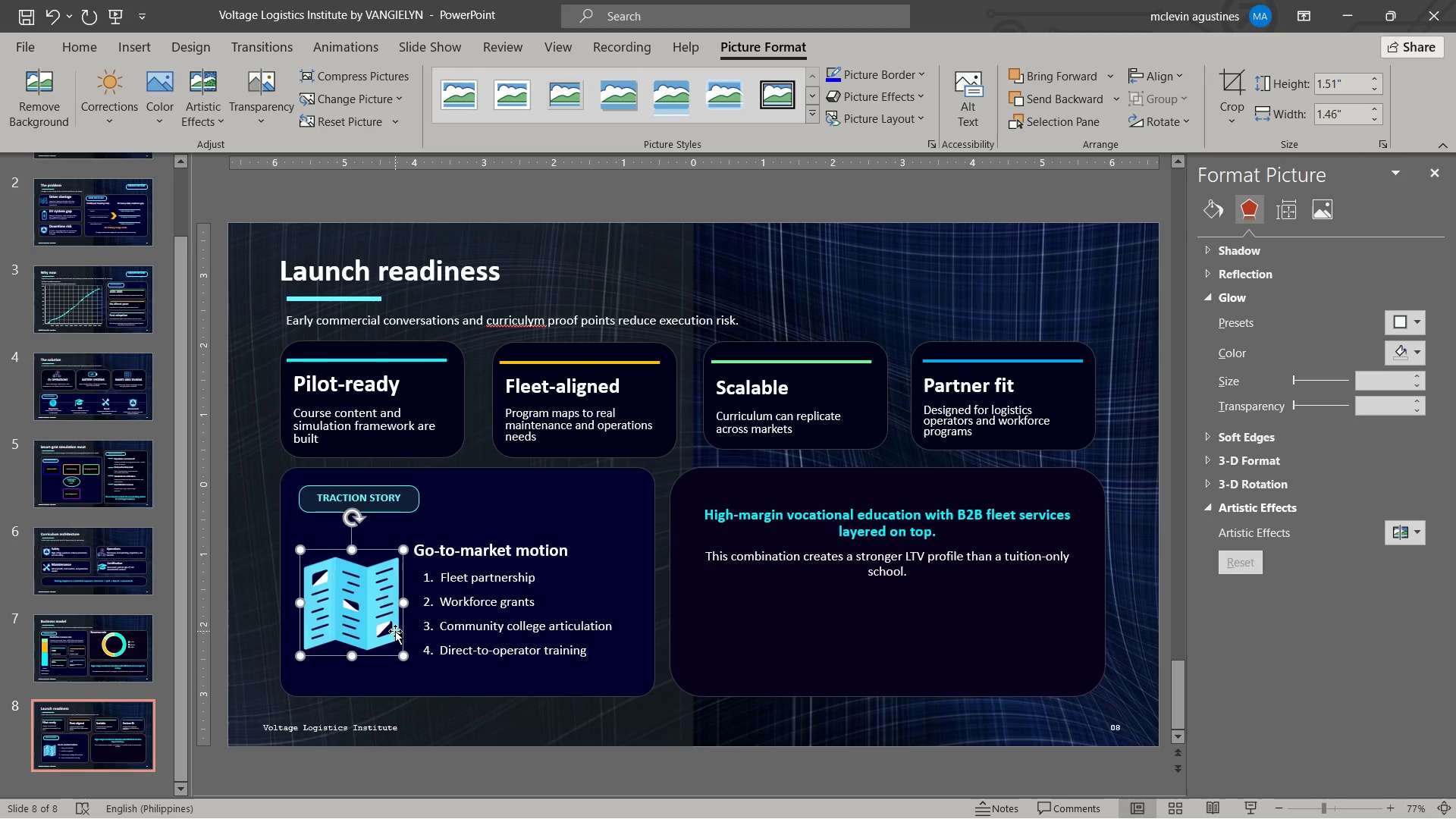 
key(ArrowRight)
 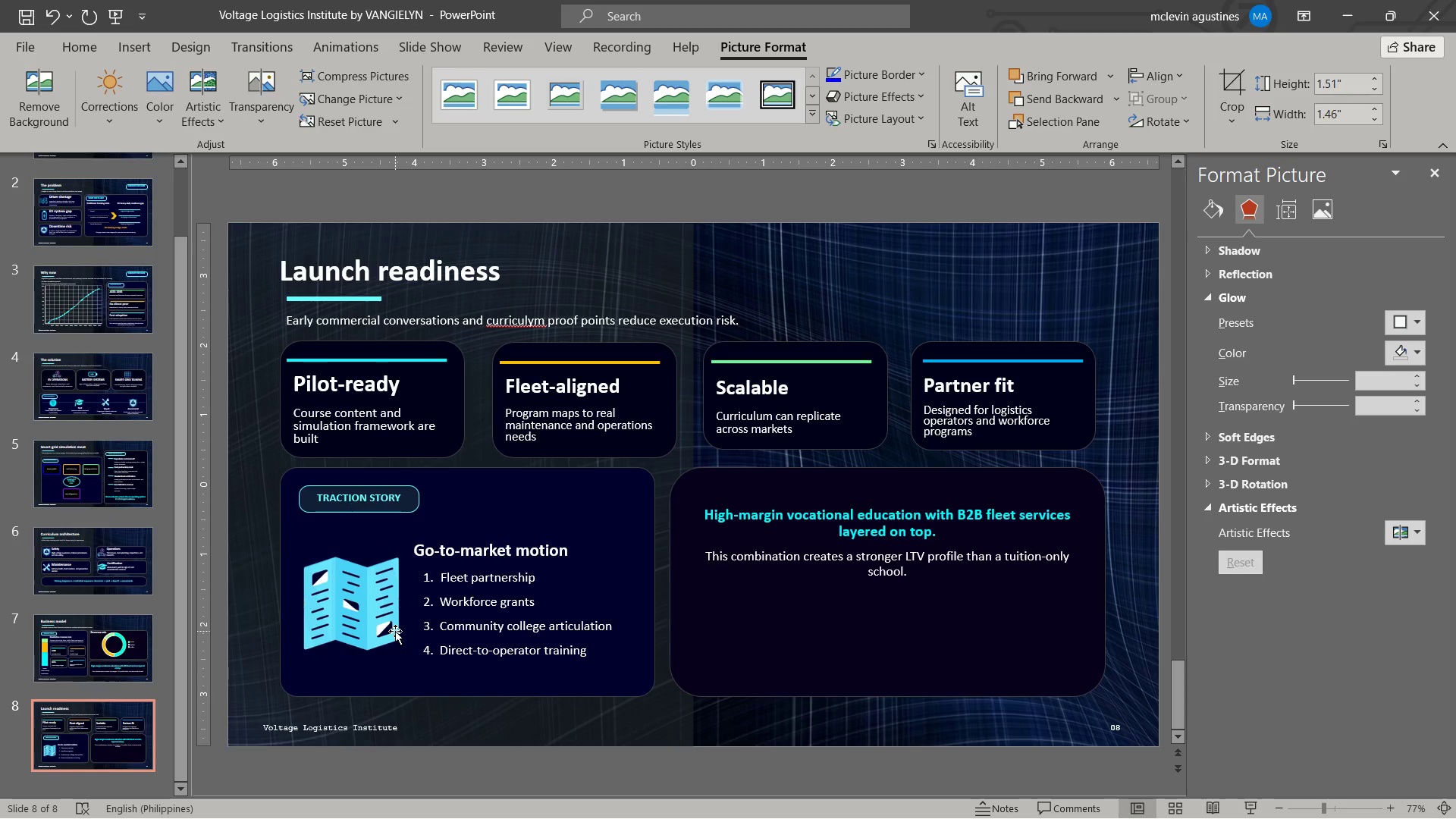 
key(Control+S)
 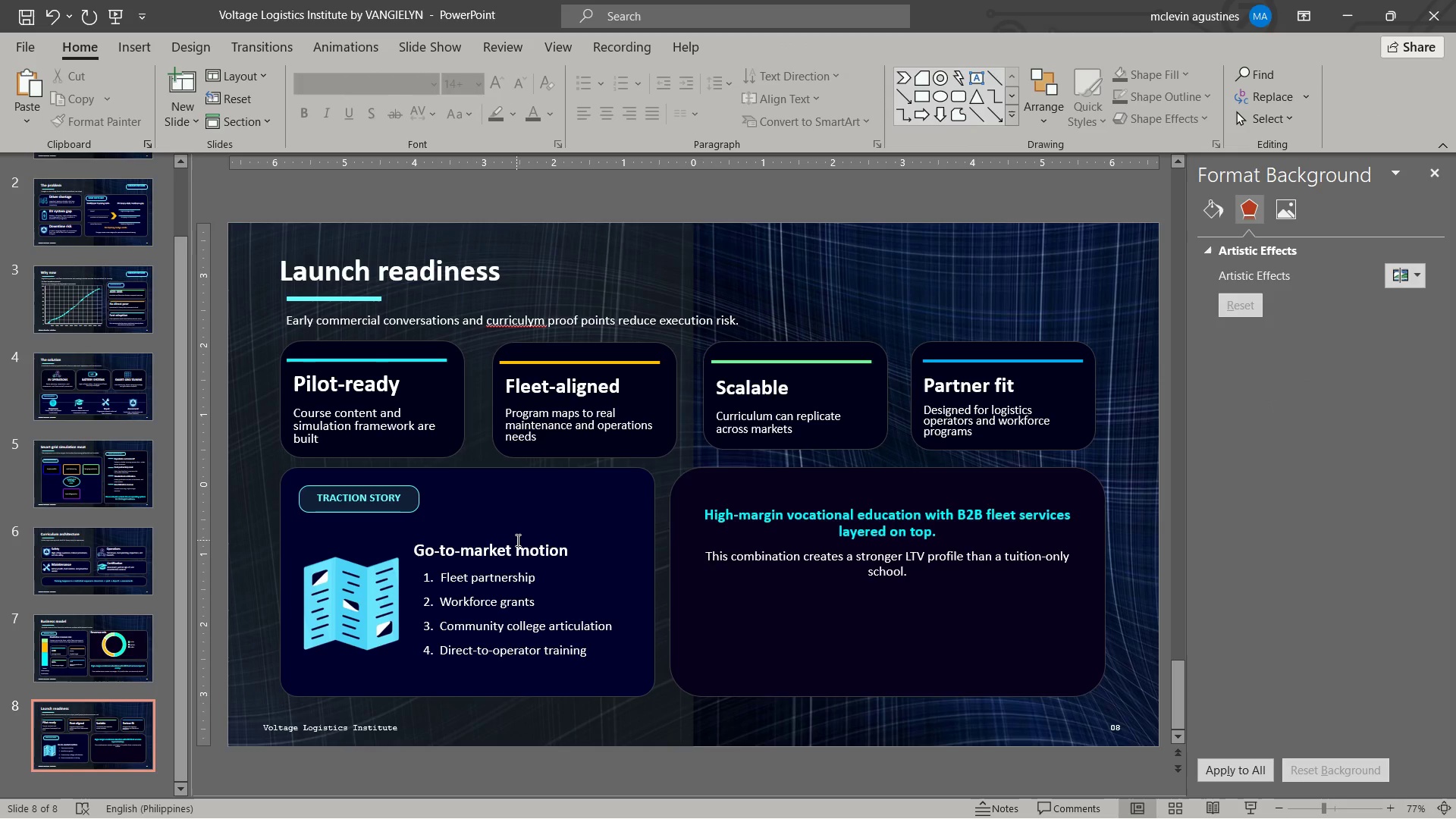 
wait(10.66)
 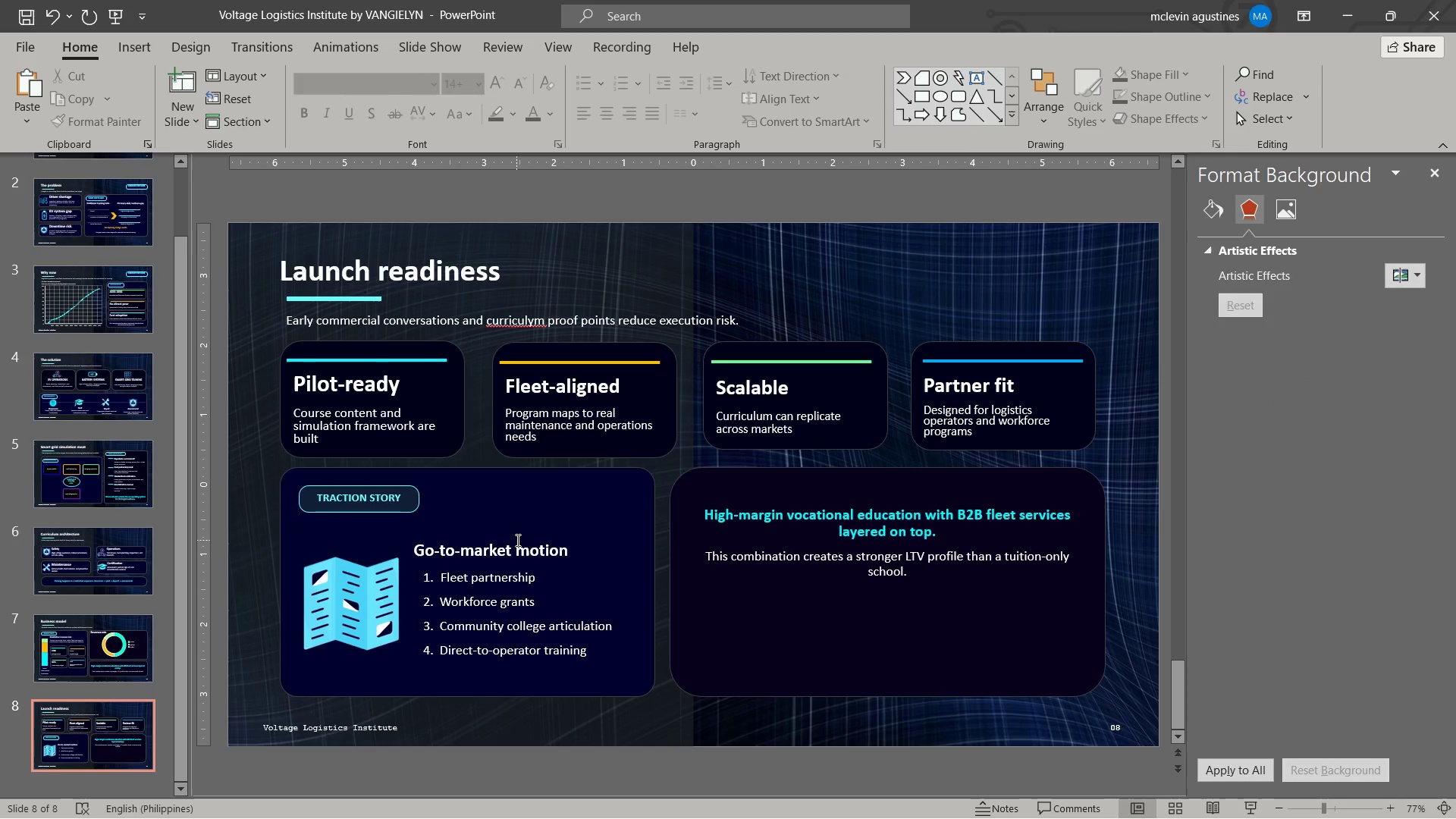 
left_click([384, 505])
 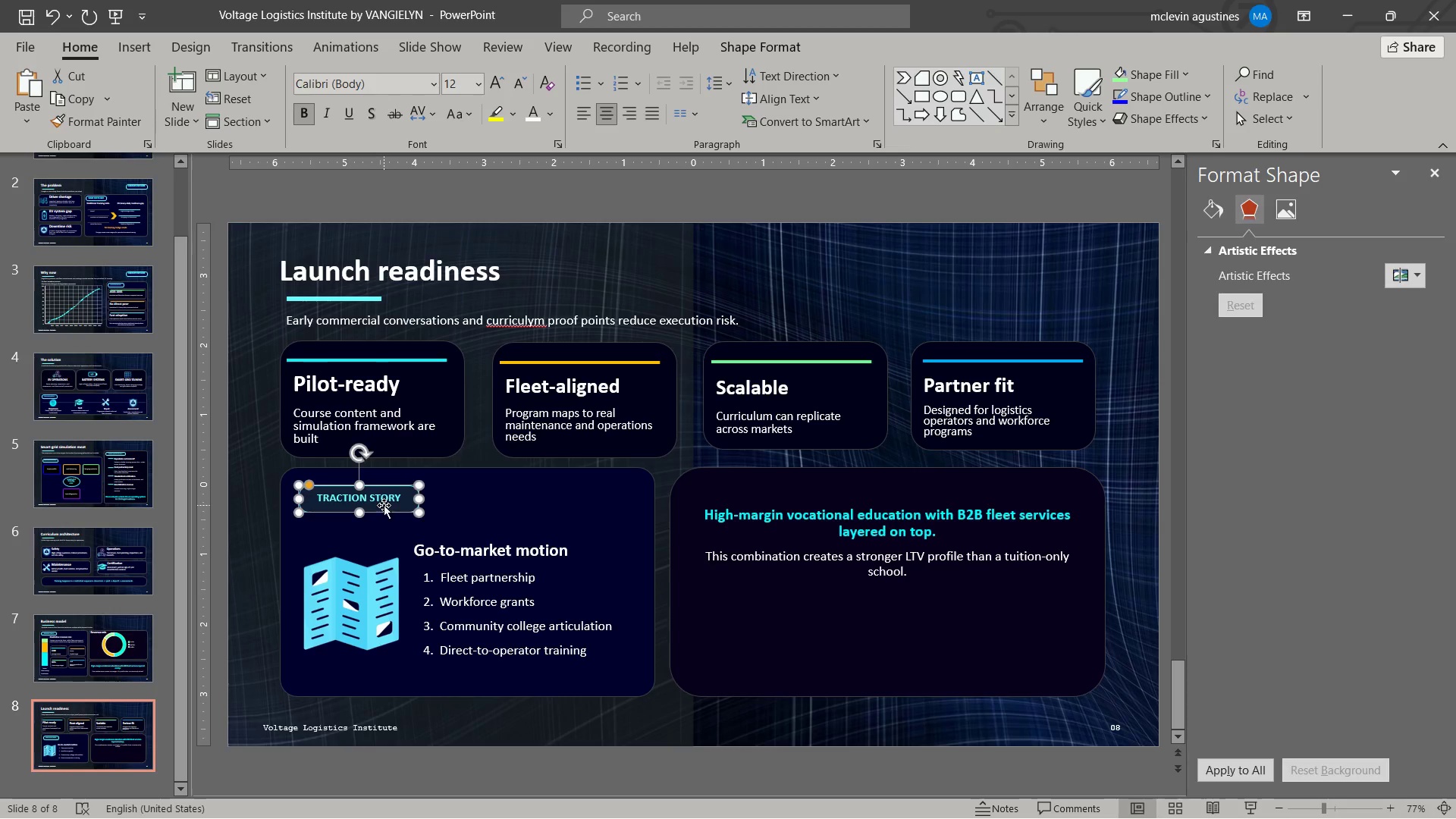 
key(Control+C)
 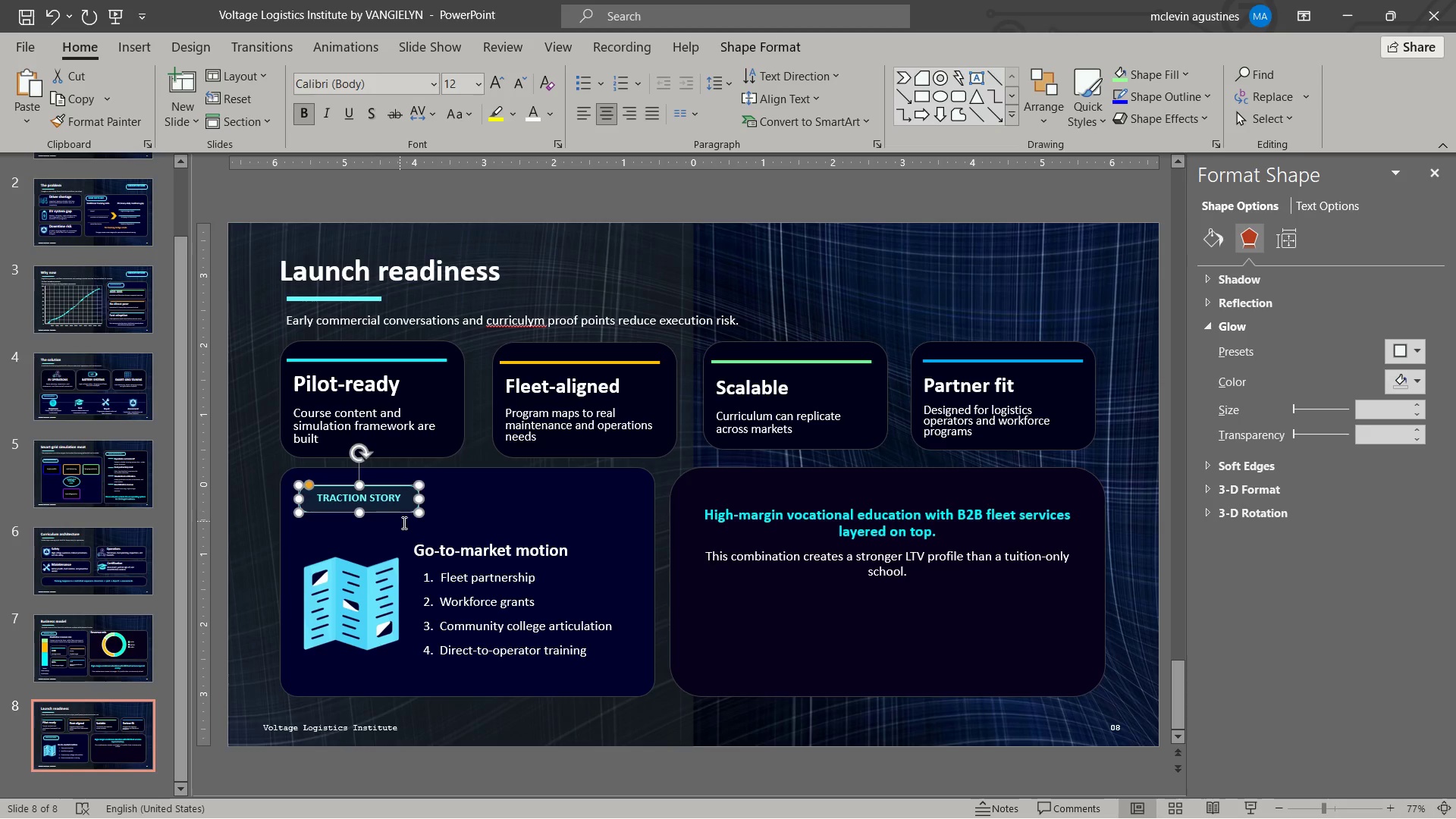 
key(Control+V)
 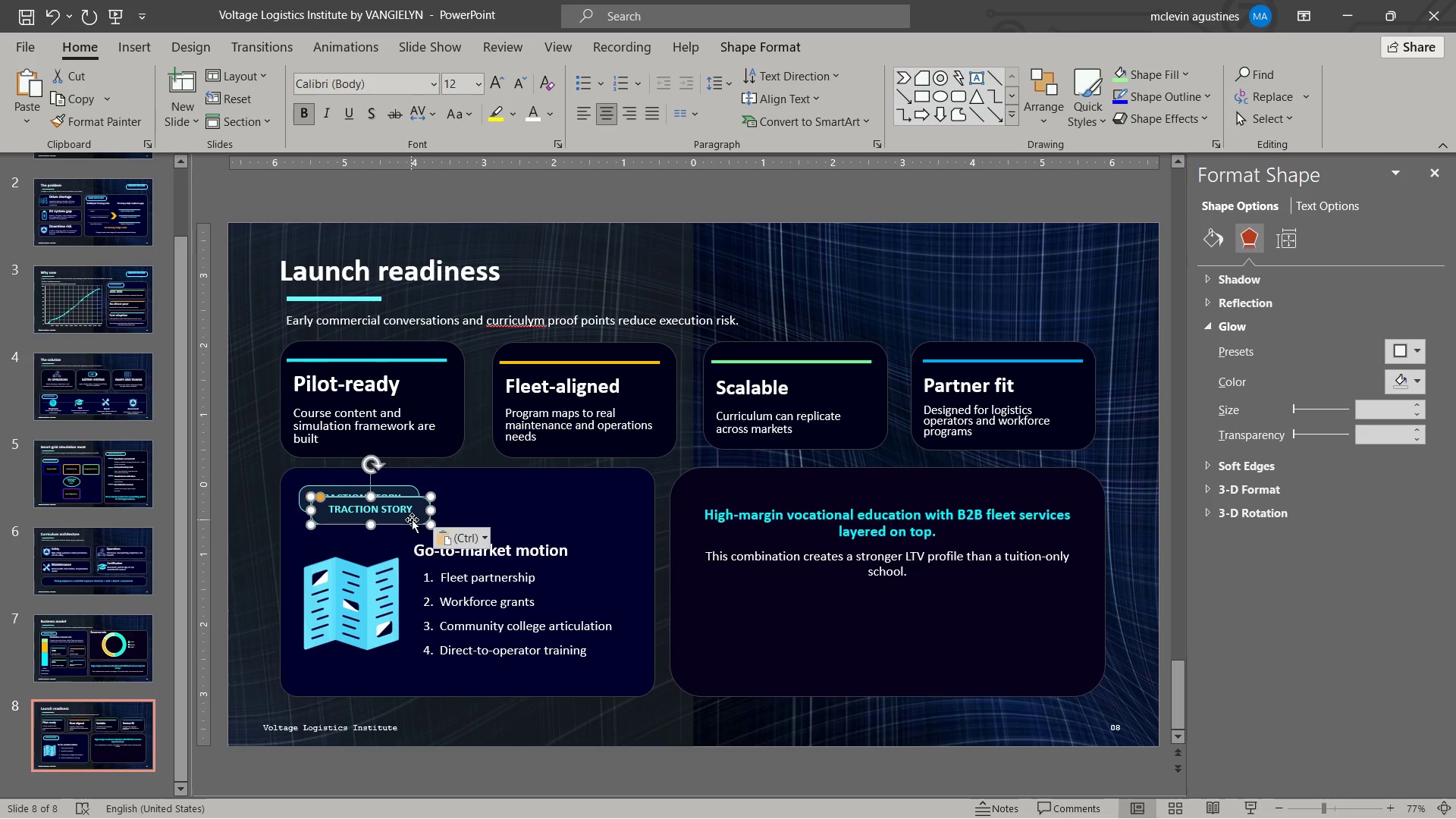 
left_click_drag(start_coordinate=[412, 519], to_coordinate=[793, 505])
 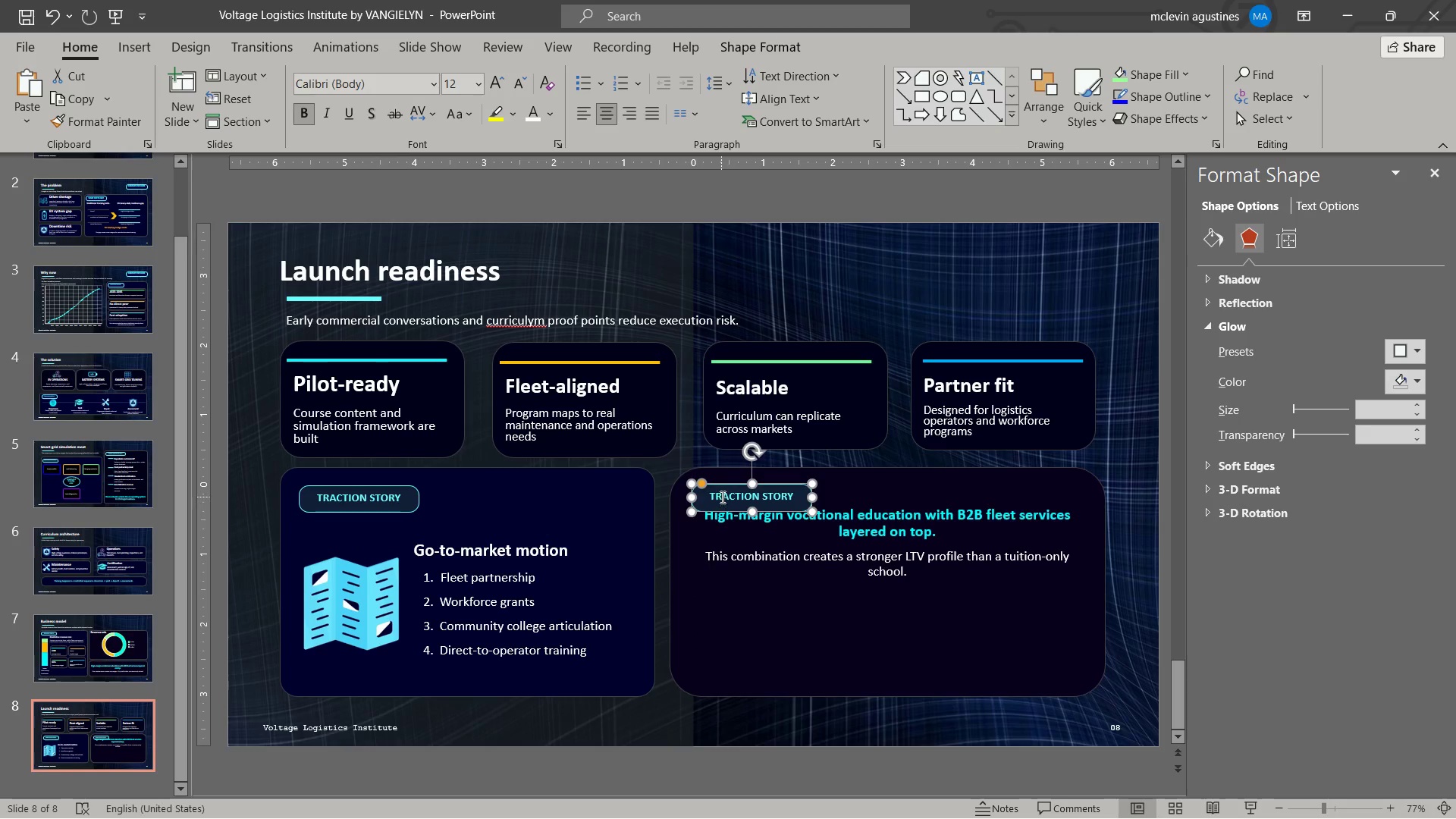 
left_click_drag(start_coordinate=[722, 496], to_coordinate=[797, 510])
 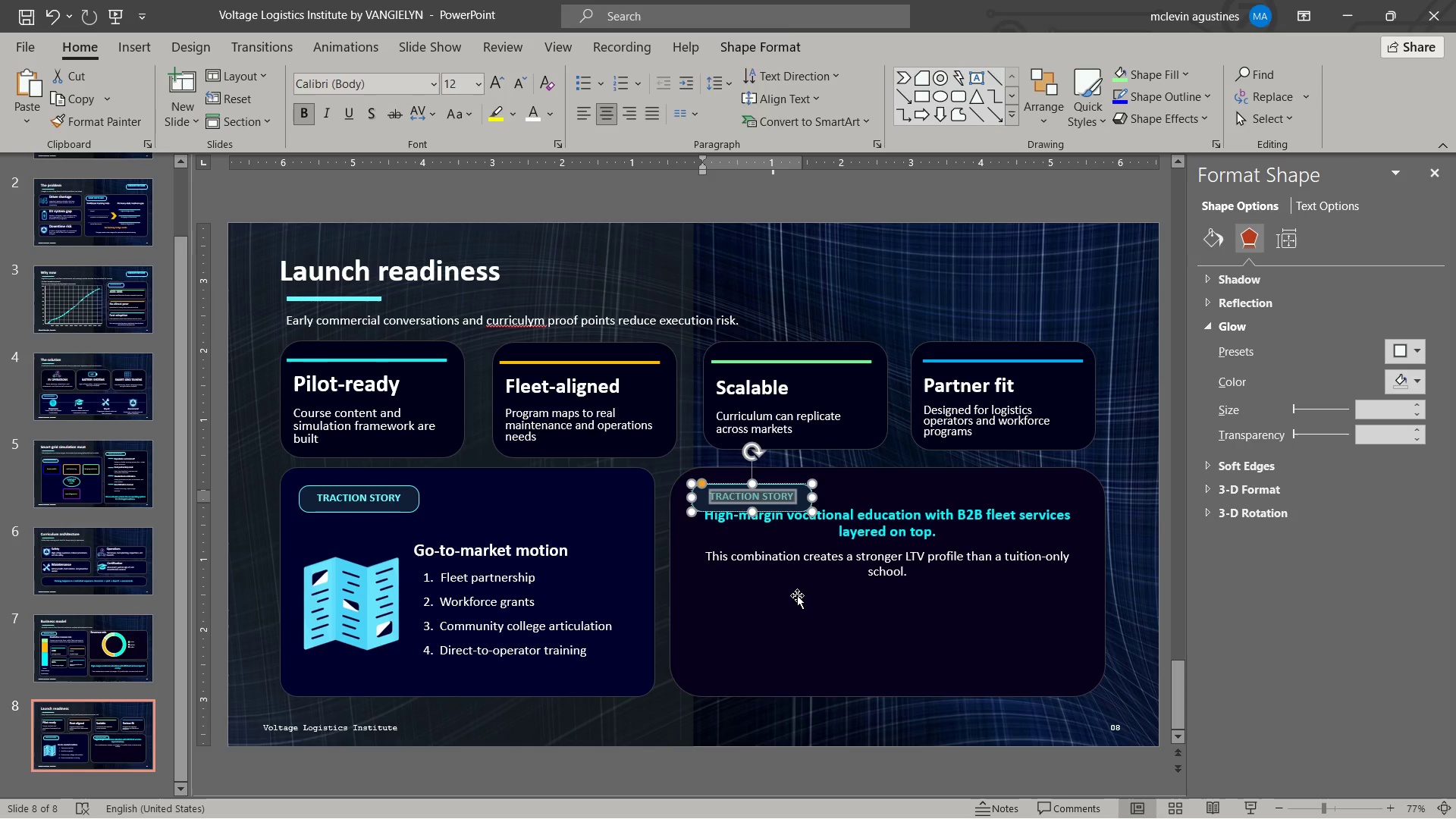 
type(WHAT LANDS MEETINGS)
 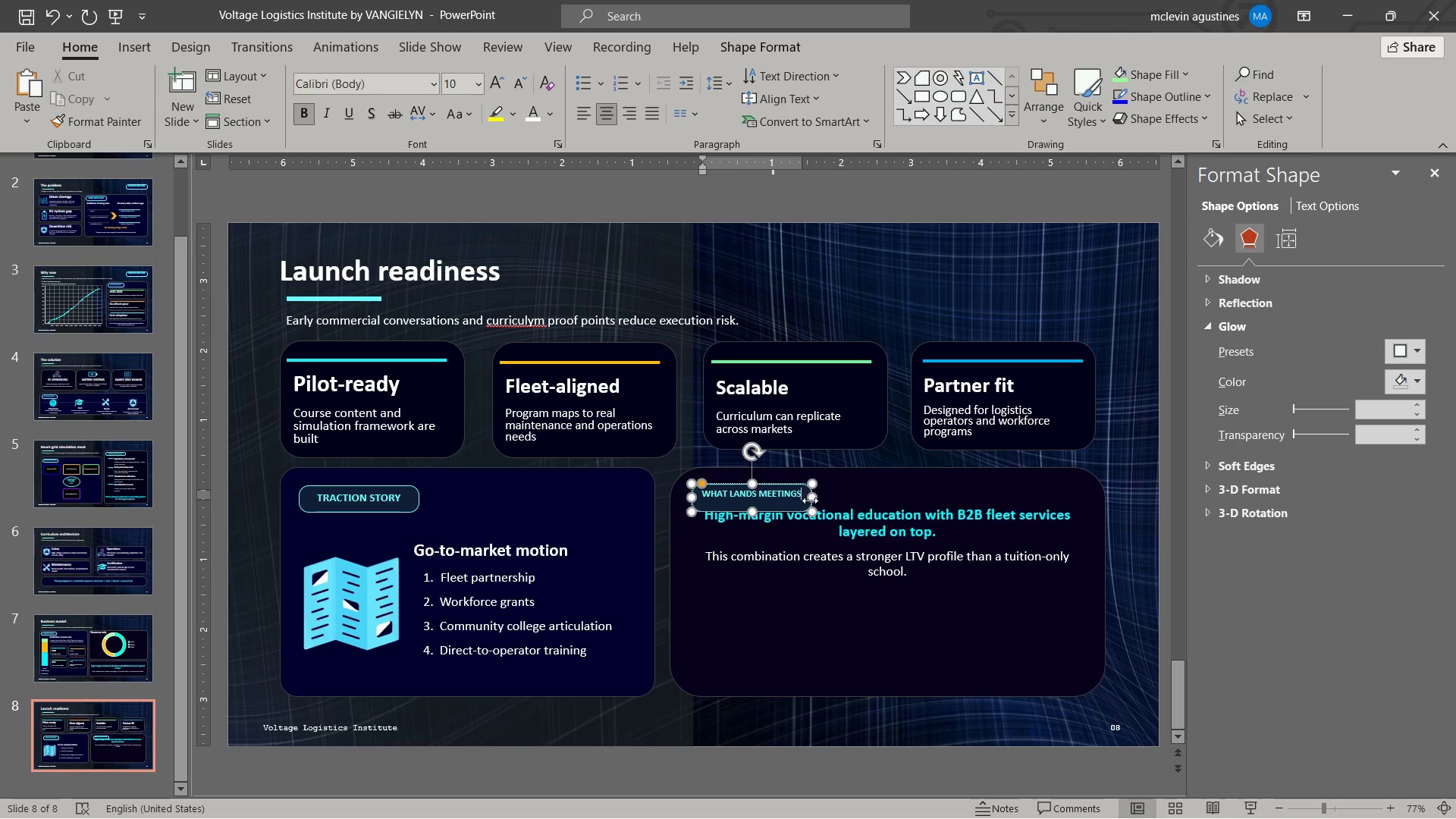 
left_click_drag(start_coordinate=[810, 500], to_coordinate=[839, 504])
 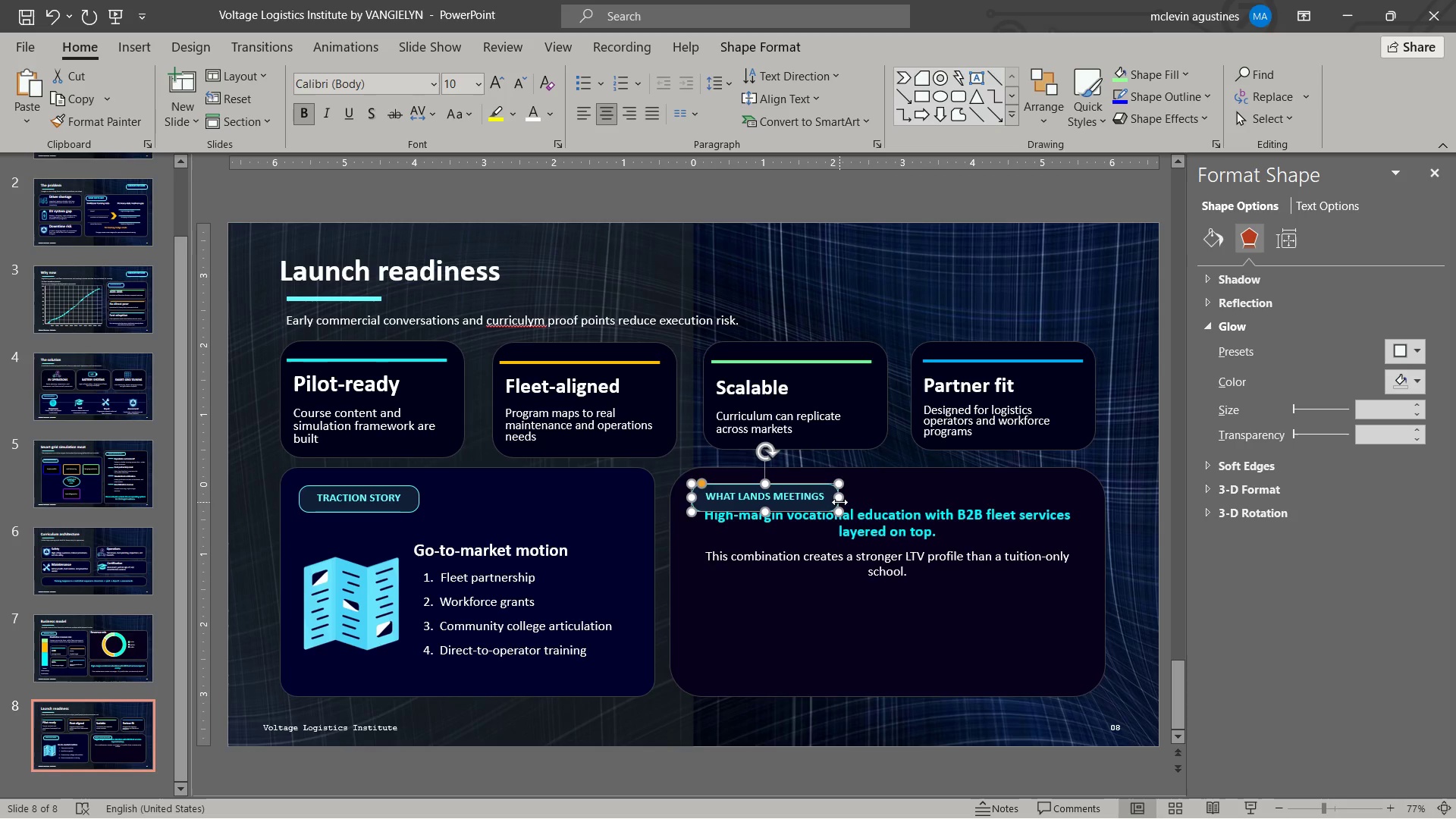 
left_click_drag(start_coordinate=[839, 500], to_coordinate=[849, 501])
 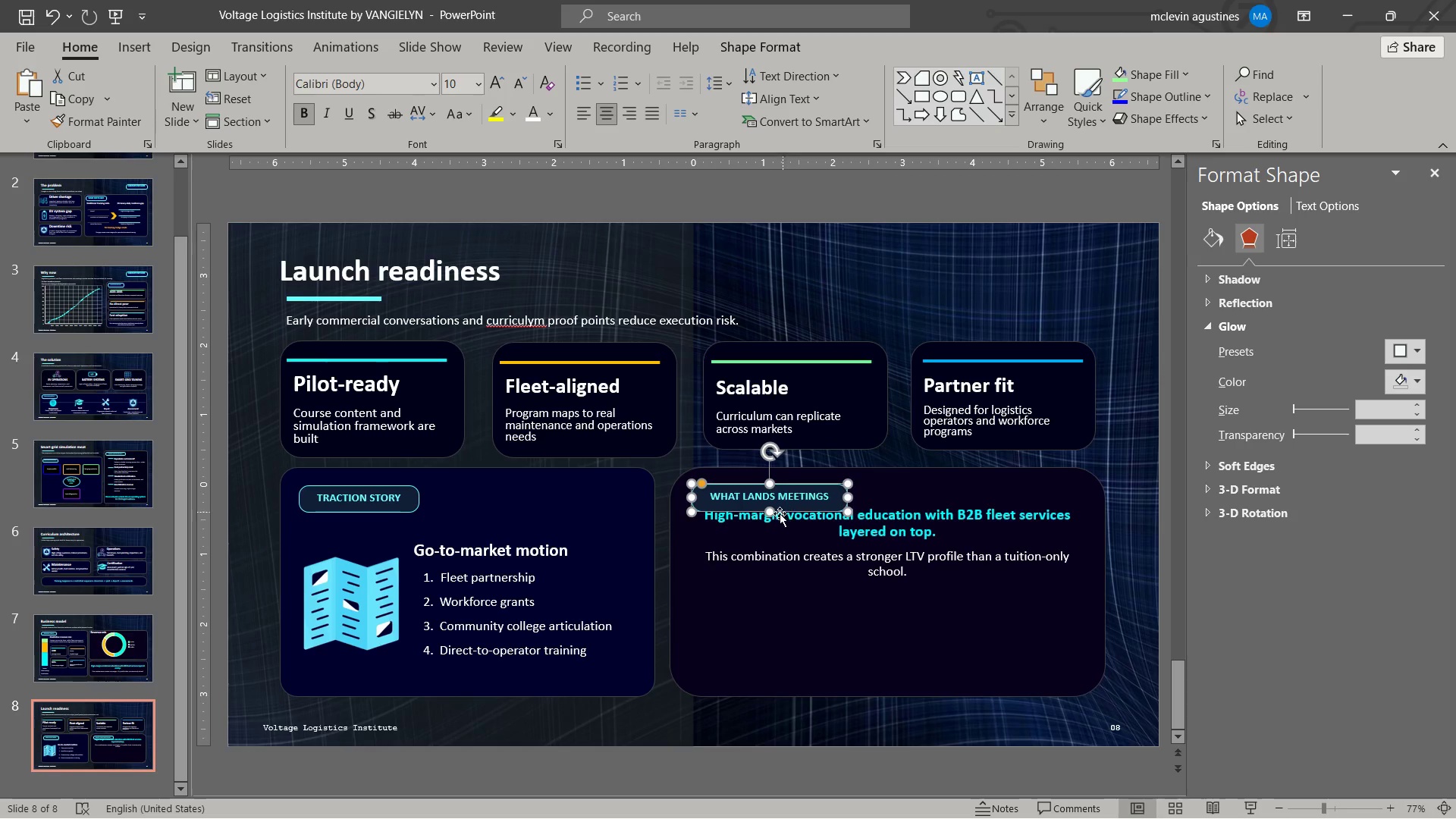 
left_click([779, 515])
 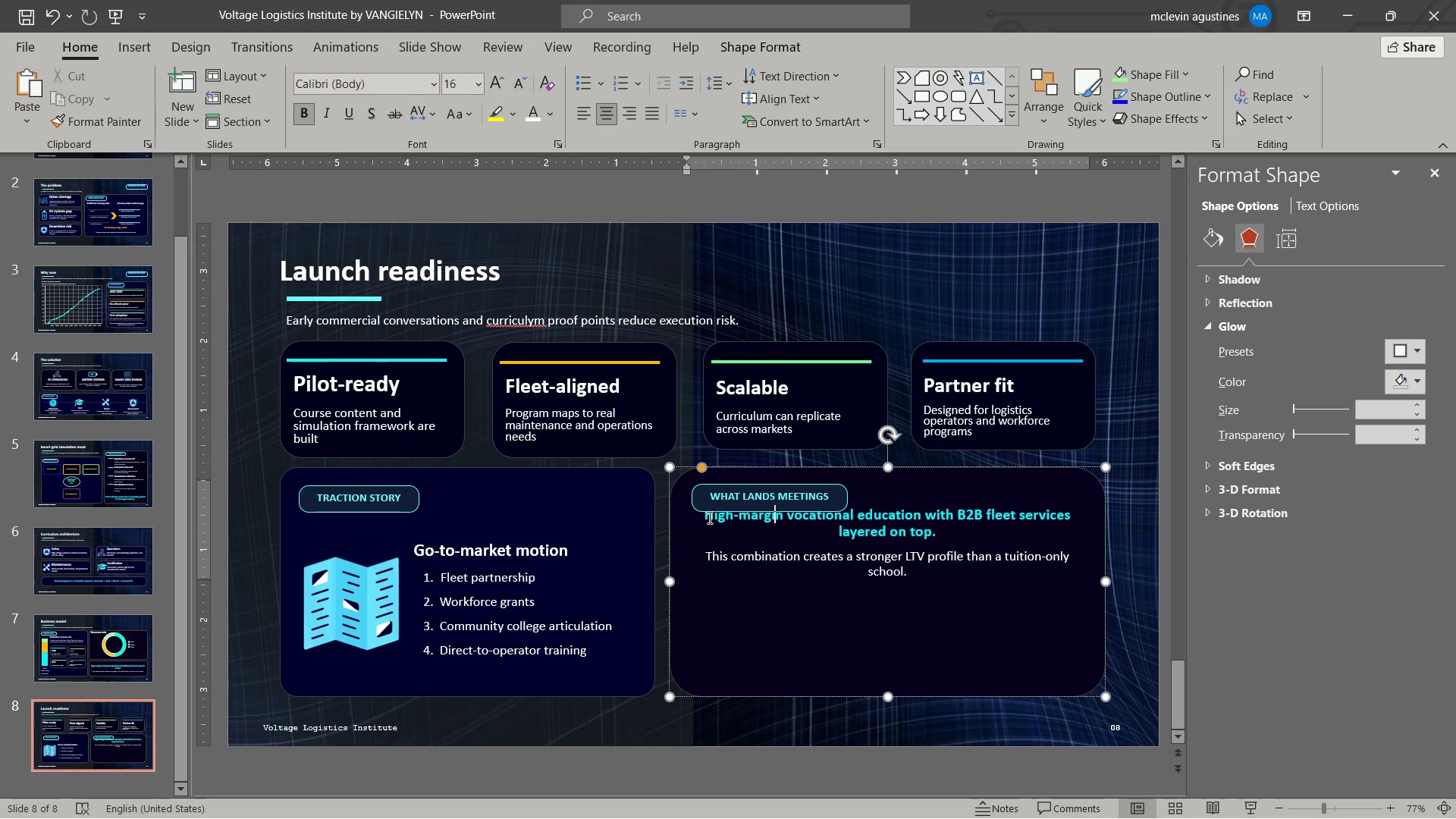 
left_click([707, 518])
 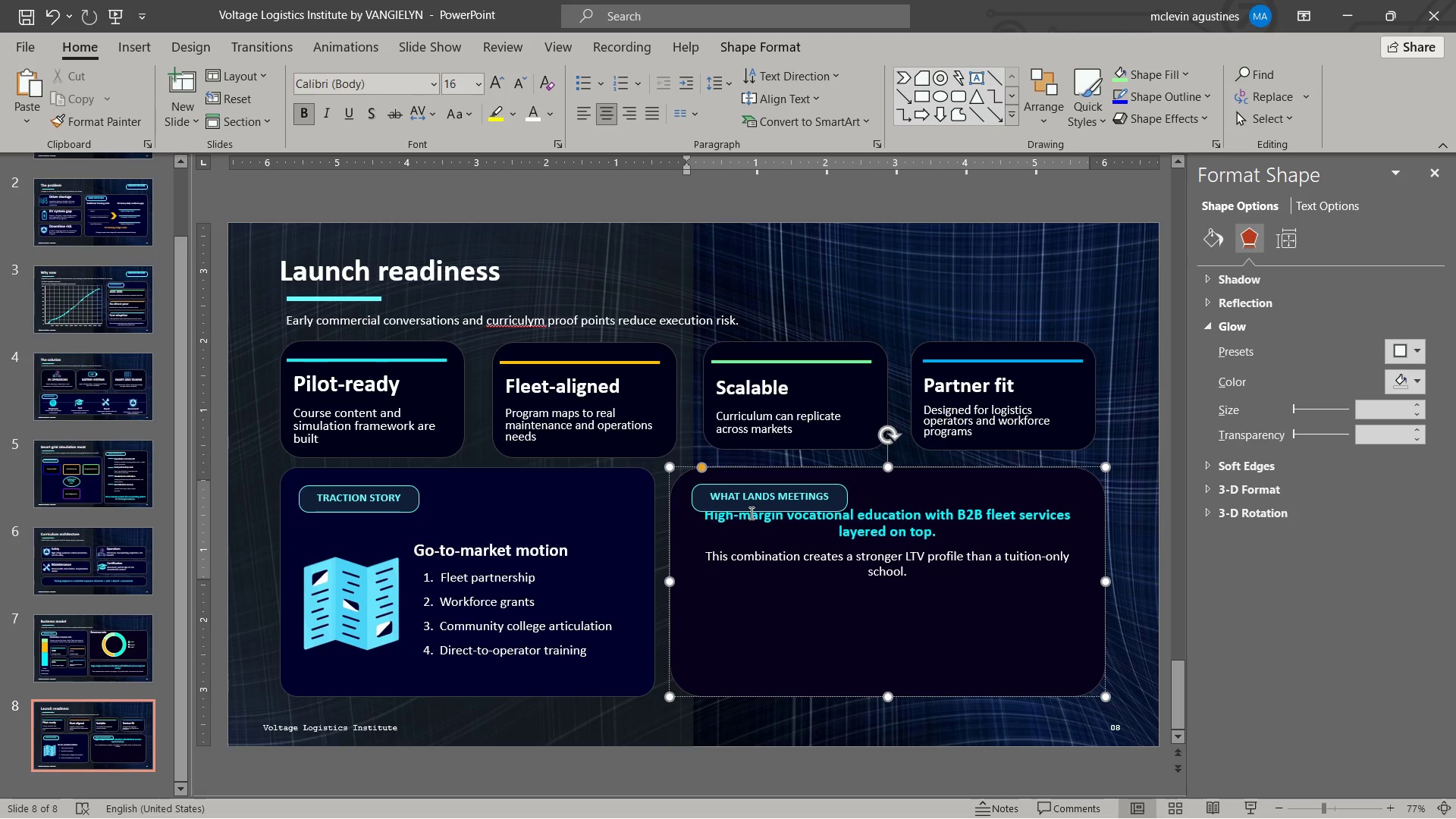 
key(Enter)
 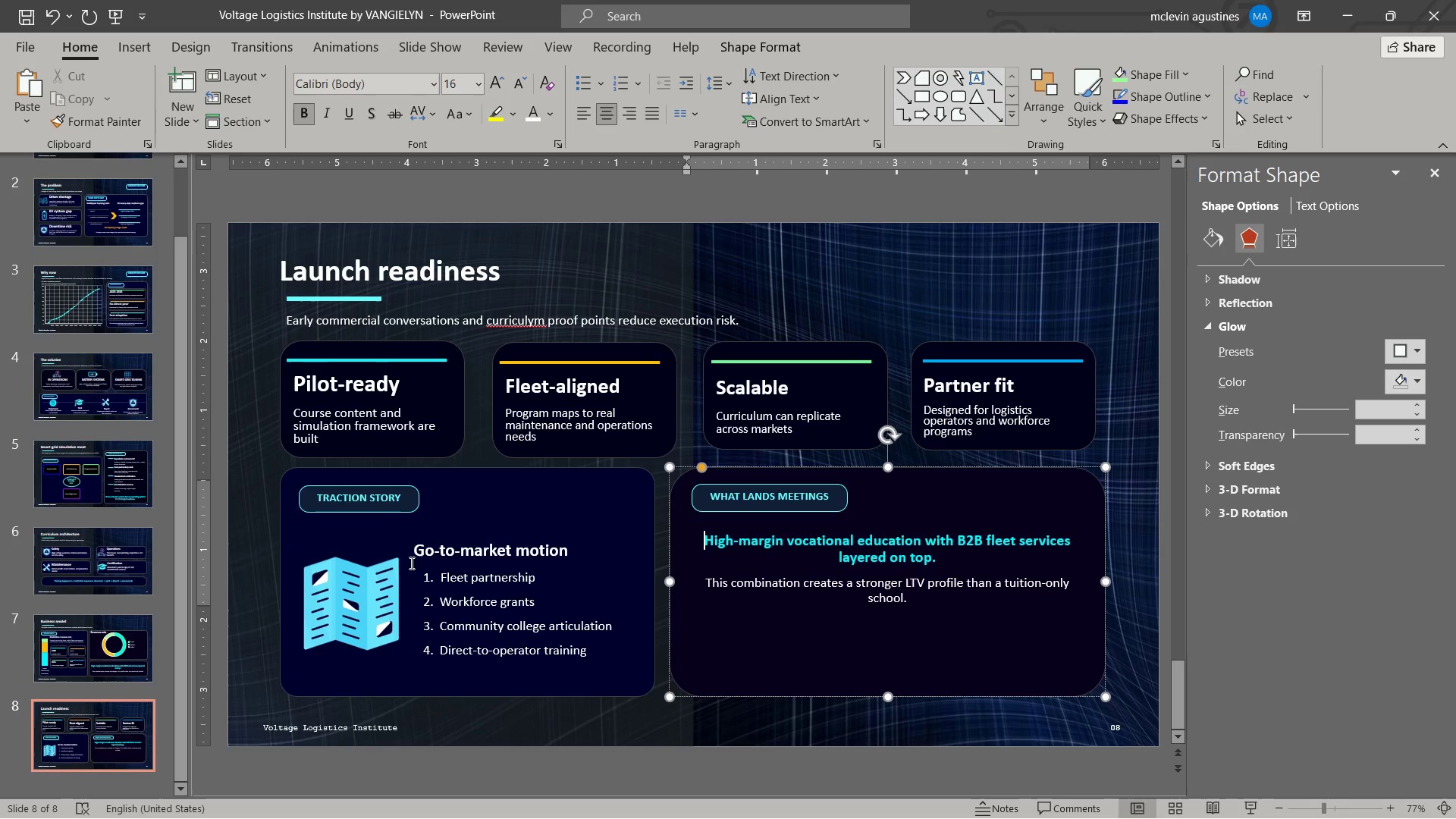 
left_click([424, 541])
 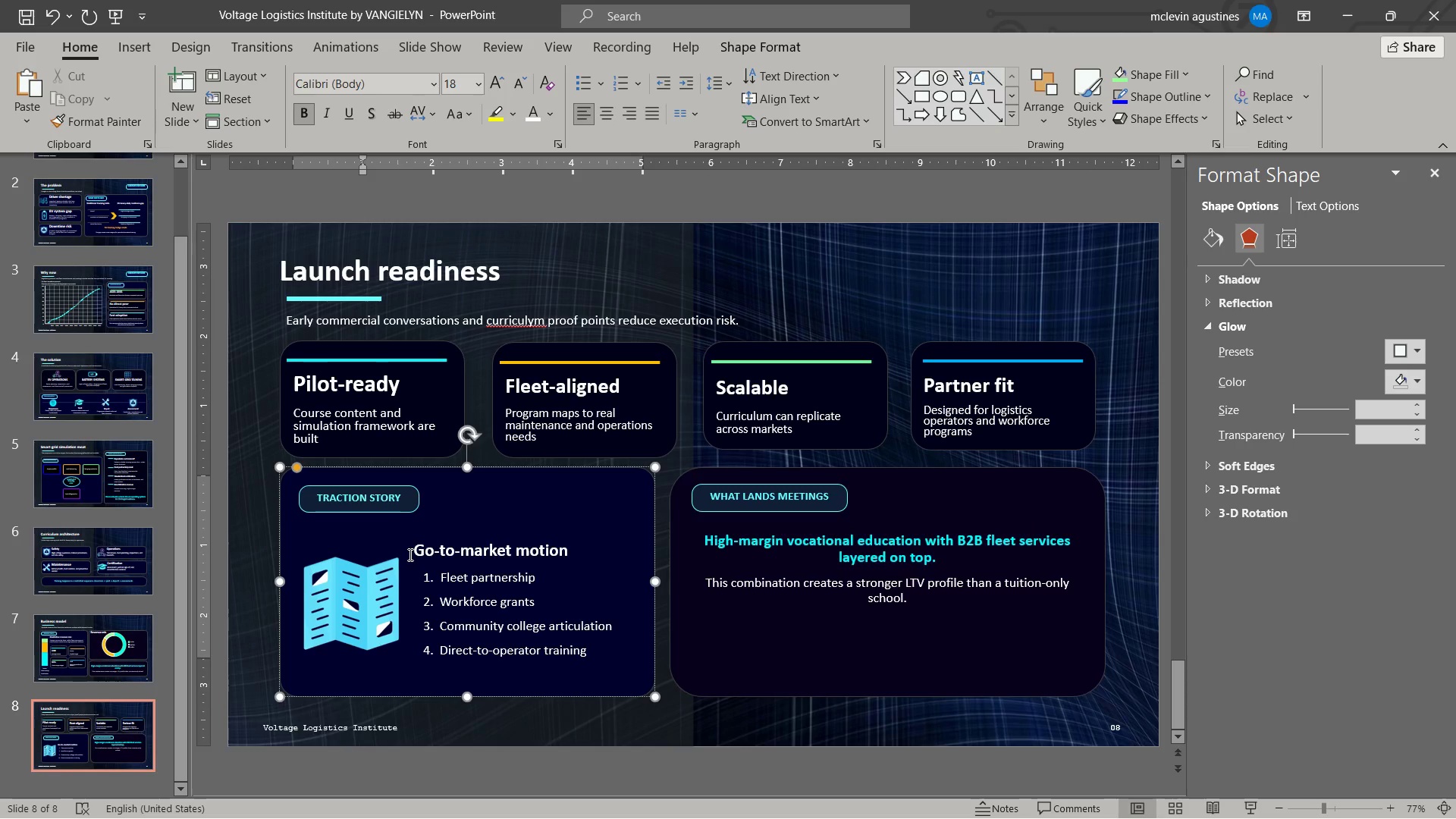 
left_click_drag(start_coordinate=[416, 548], to_coordinate=[595, 651])
 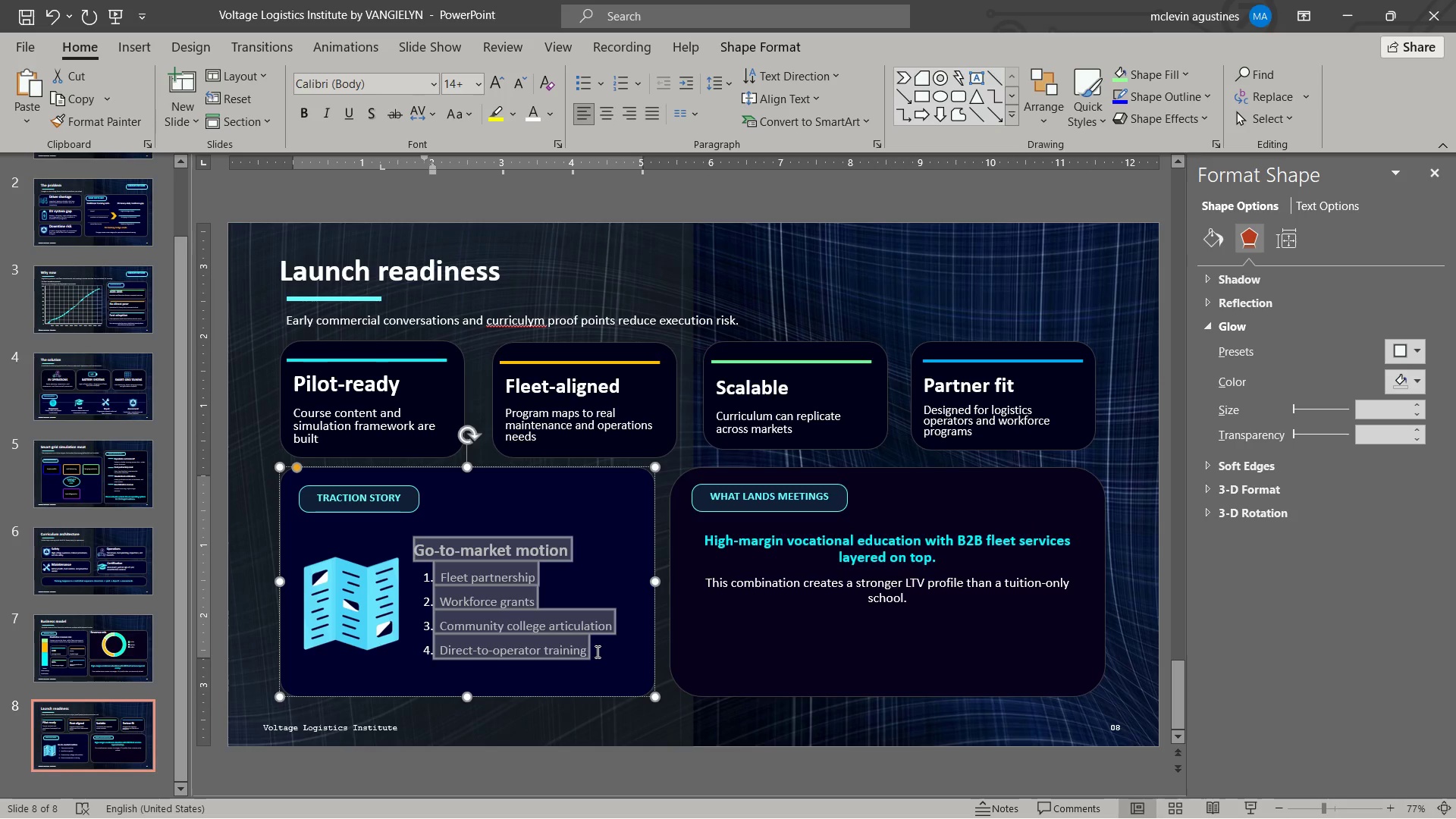 
key(Control+C)
 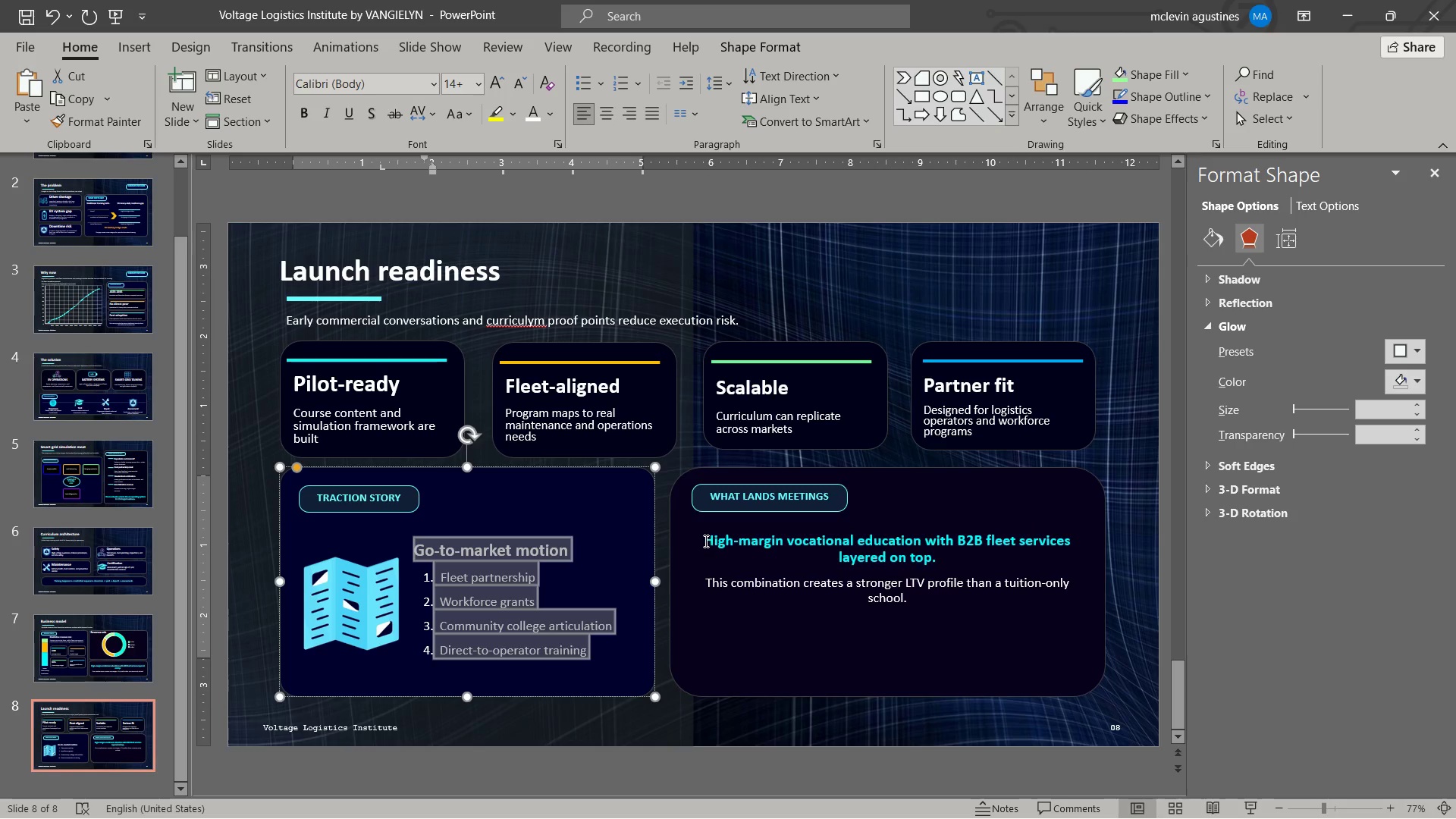 
left_click_drag(start_coordinate=[704, 541], to_coordinate=[1034, 655])
 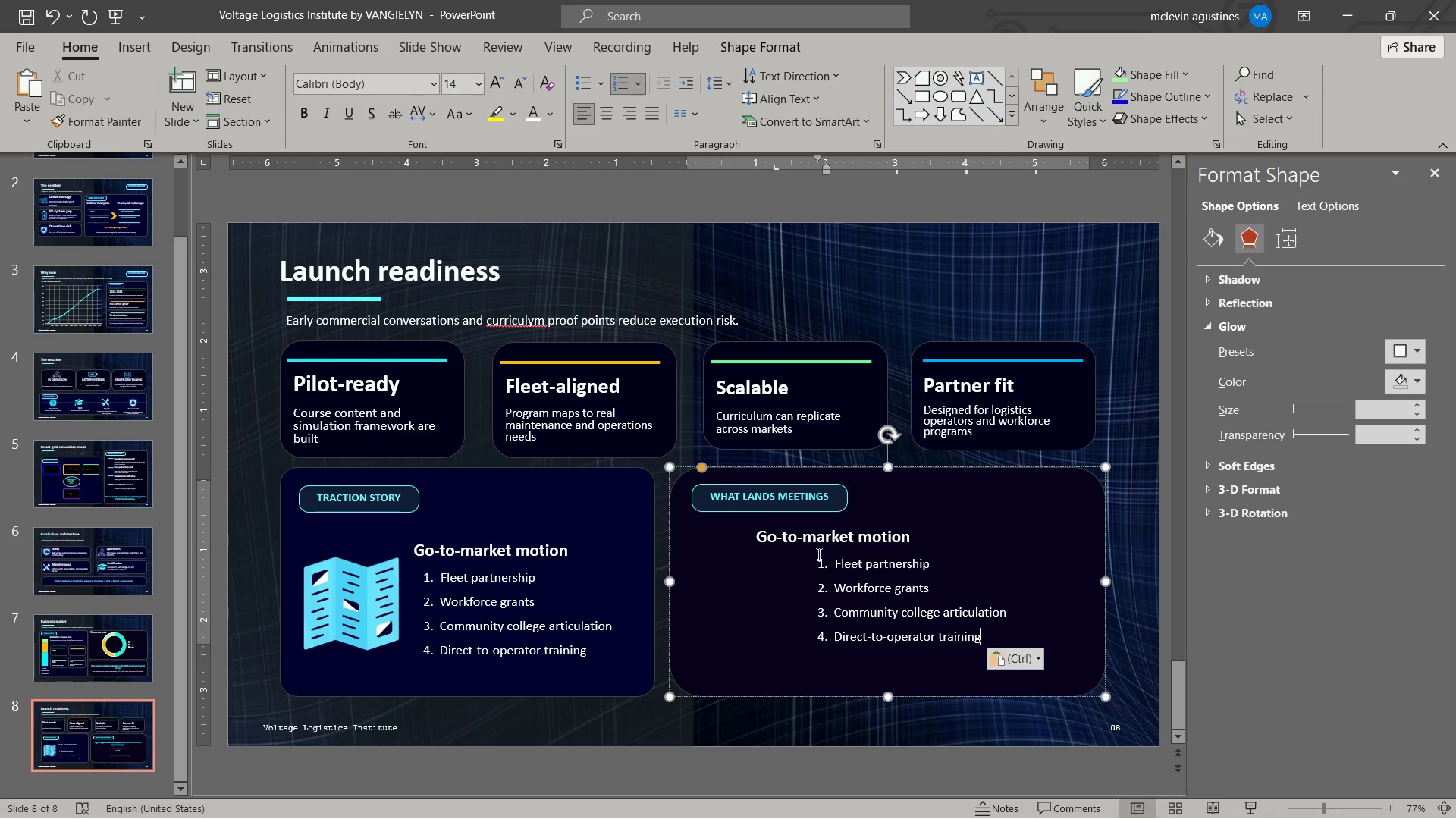 
key(Control+ControlLeft)
 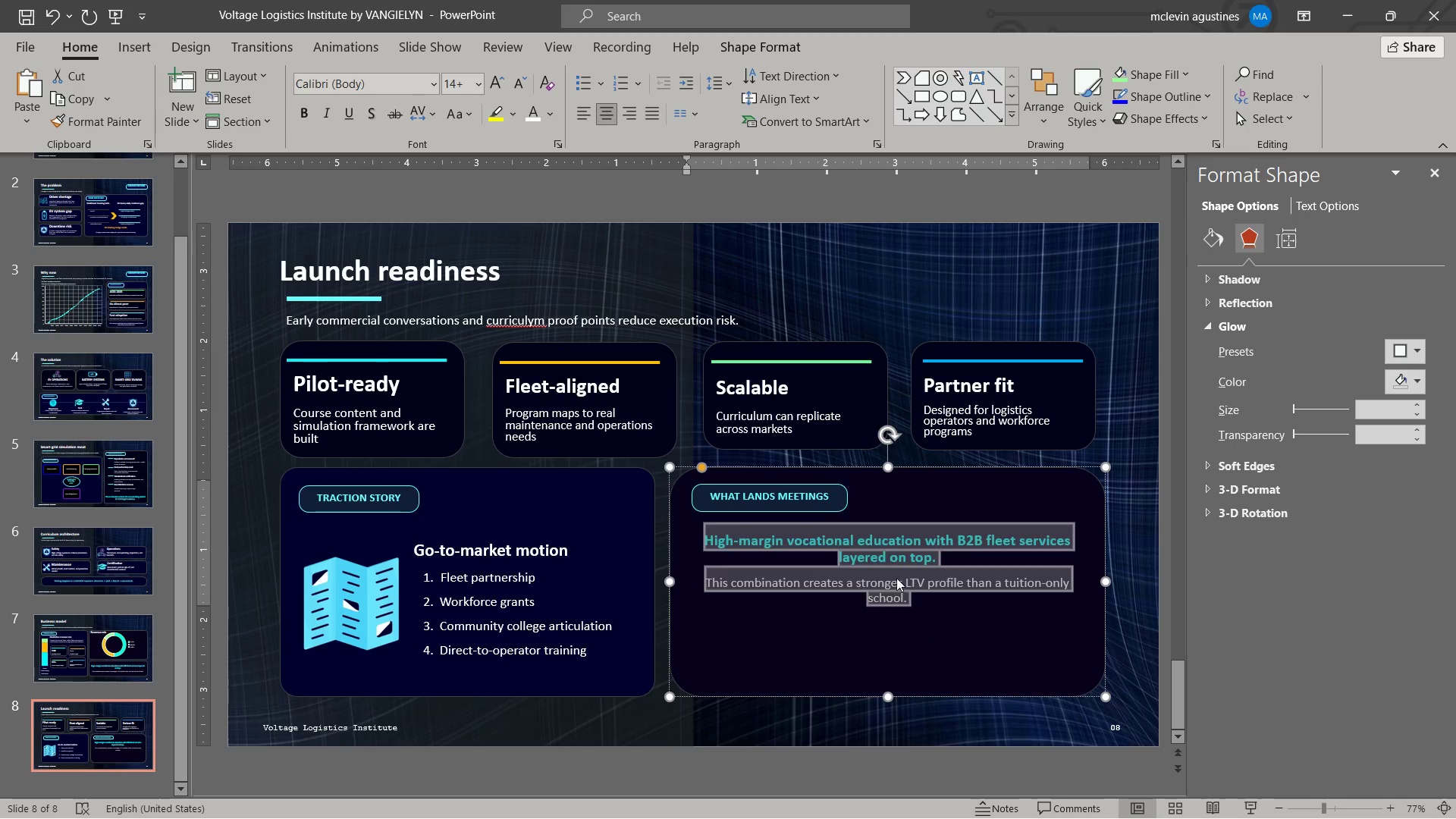 
key(Control+V)
 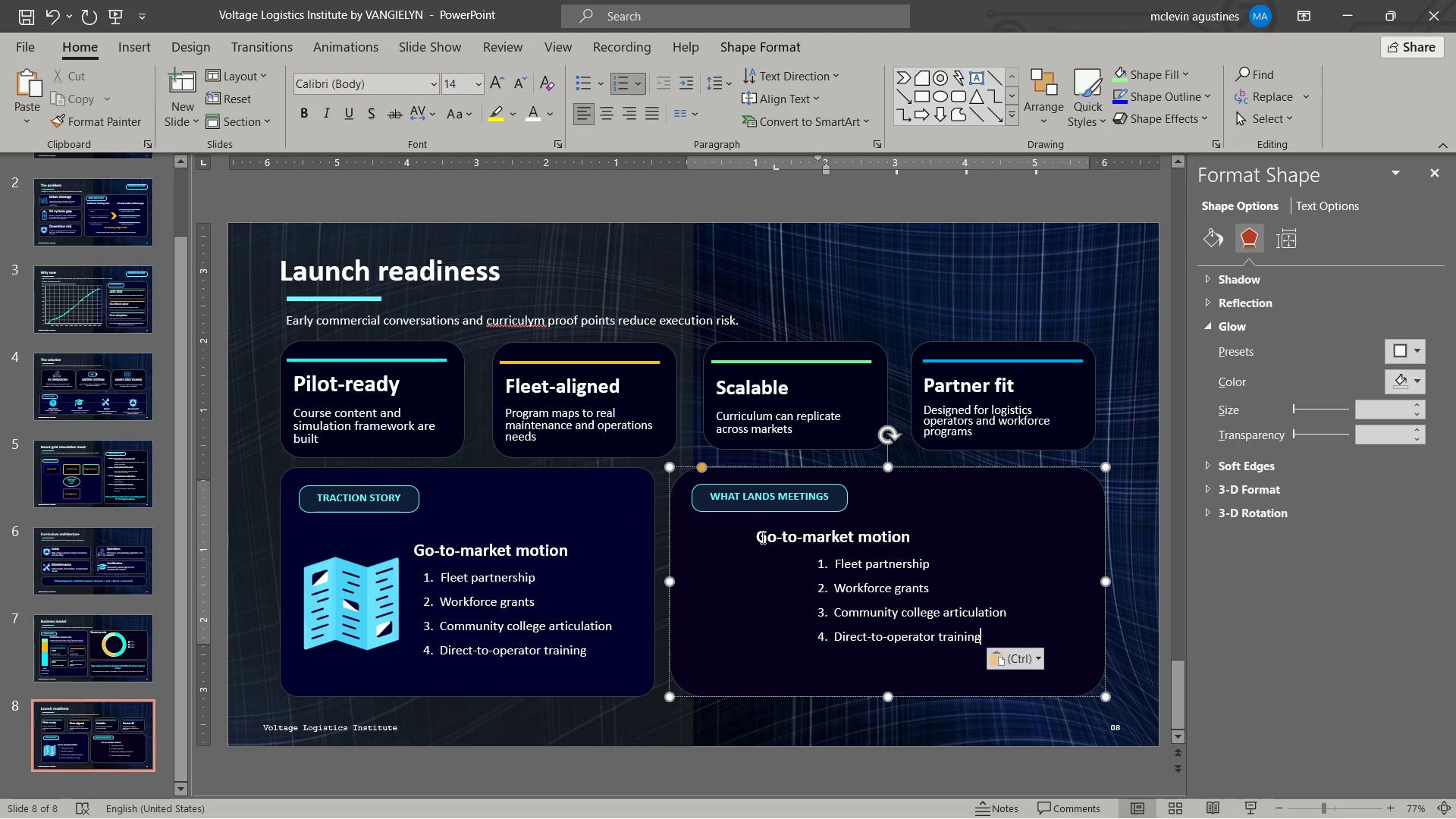 
left_click_drag(start_coordinate=[760, 537], to_coordinate=[896, 535])
 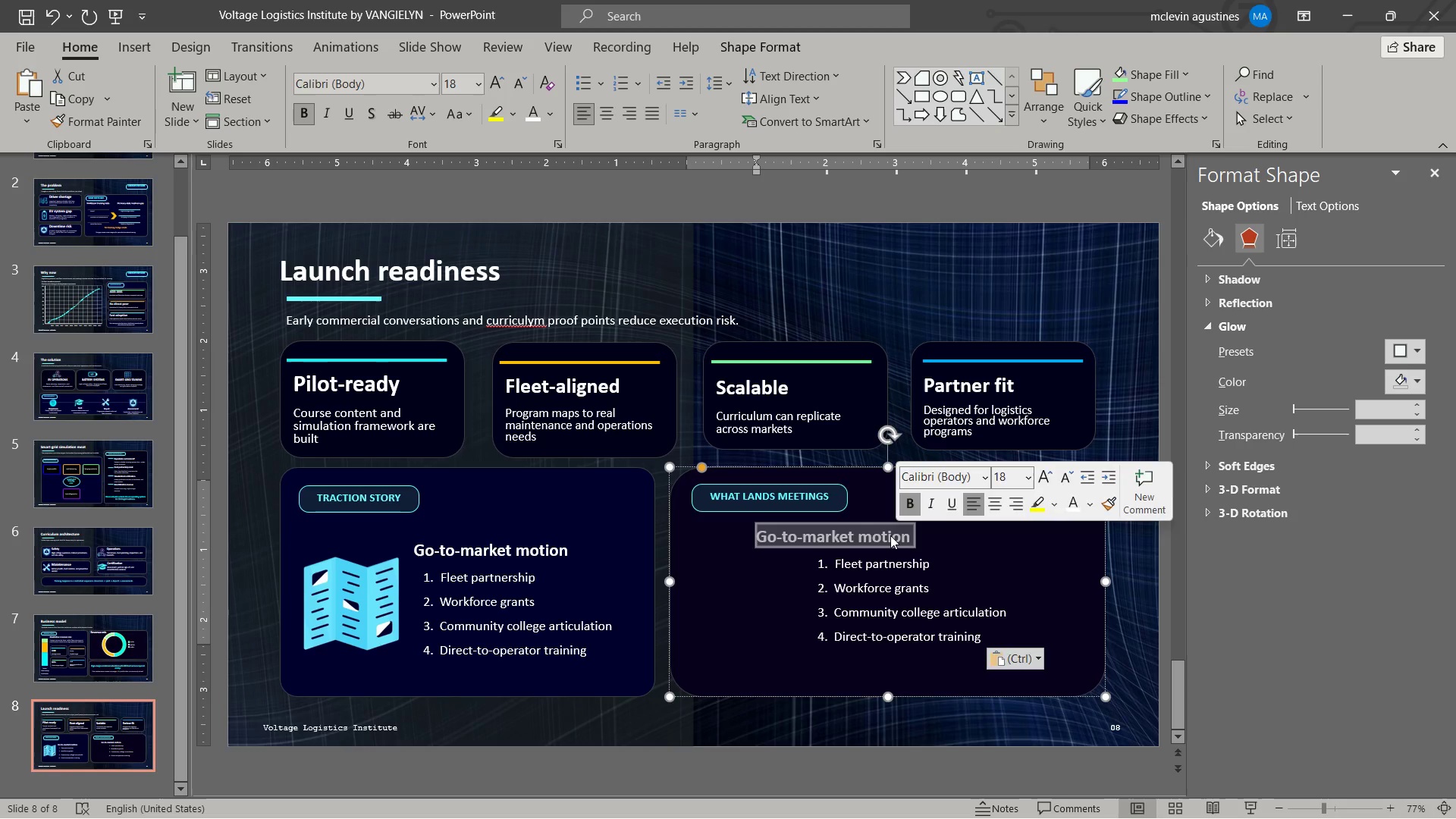 
type(WHY )
 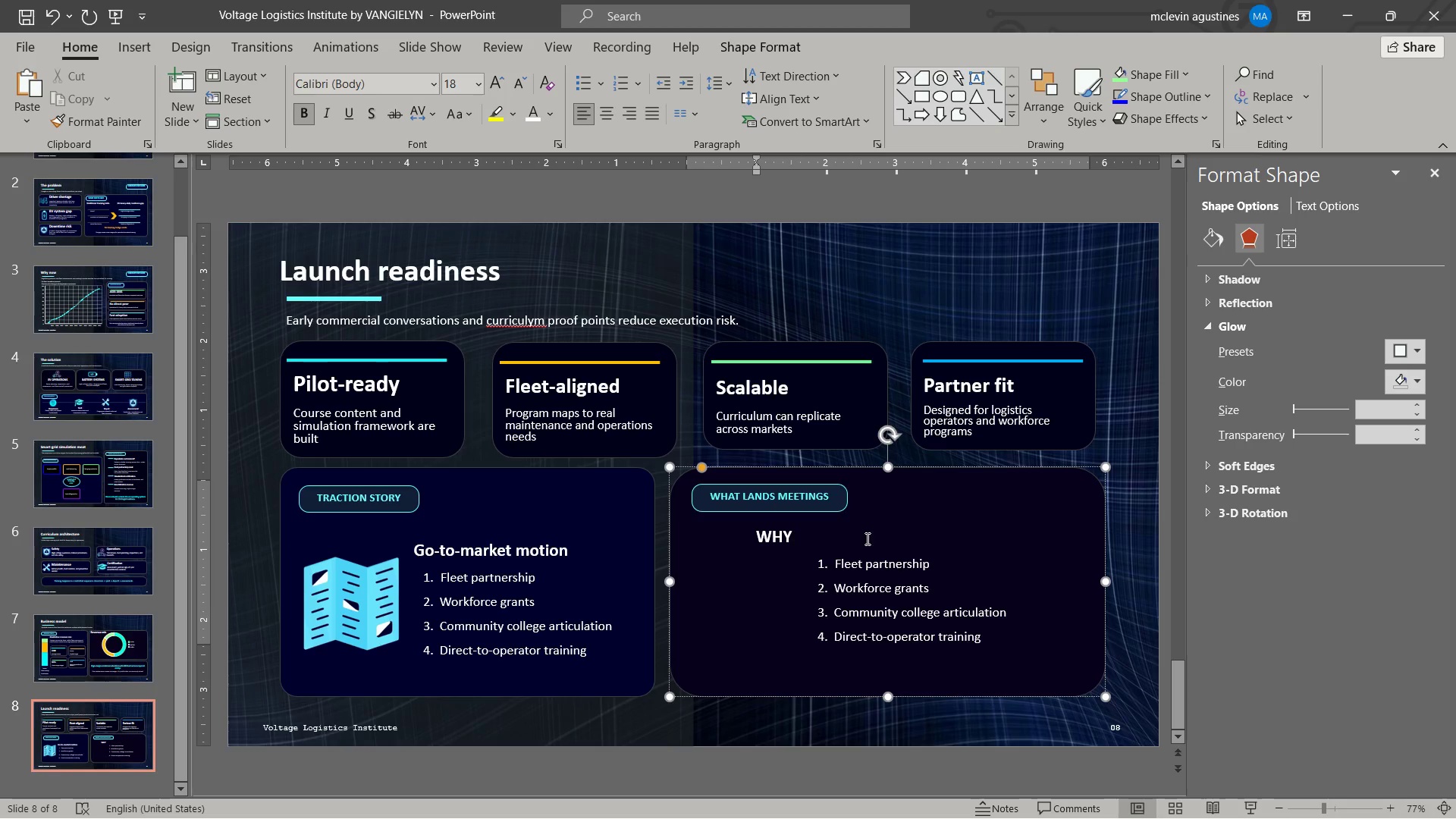 
key(Backspace)
 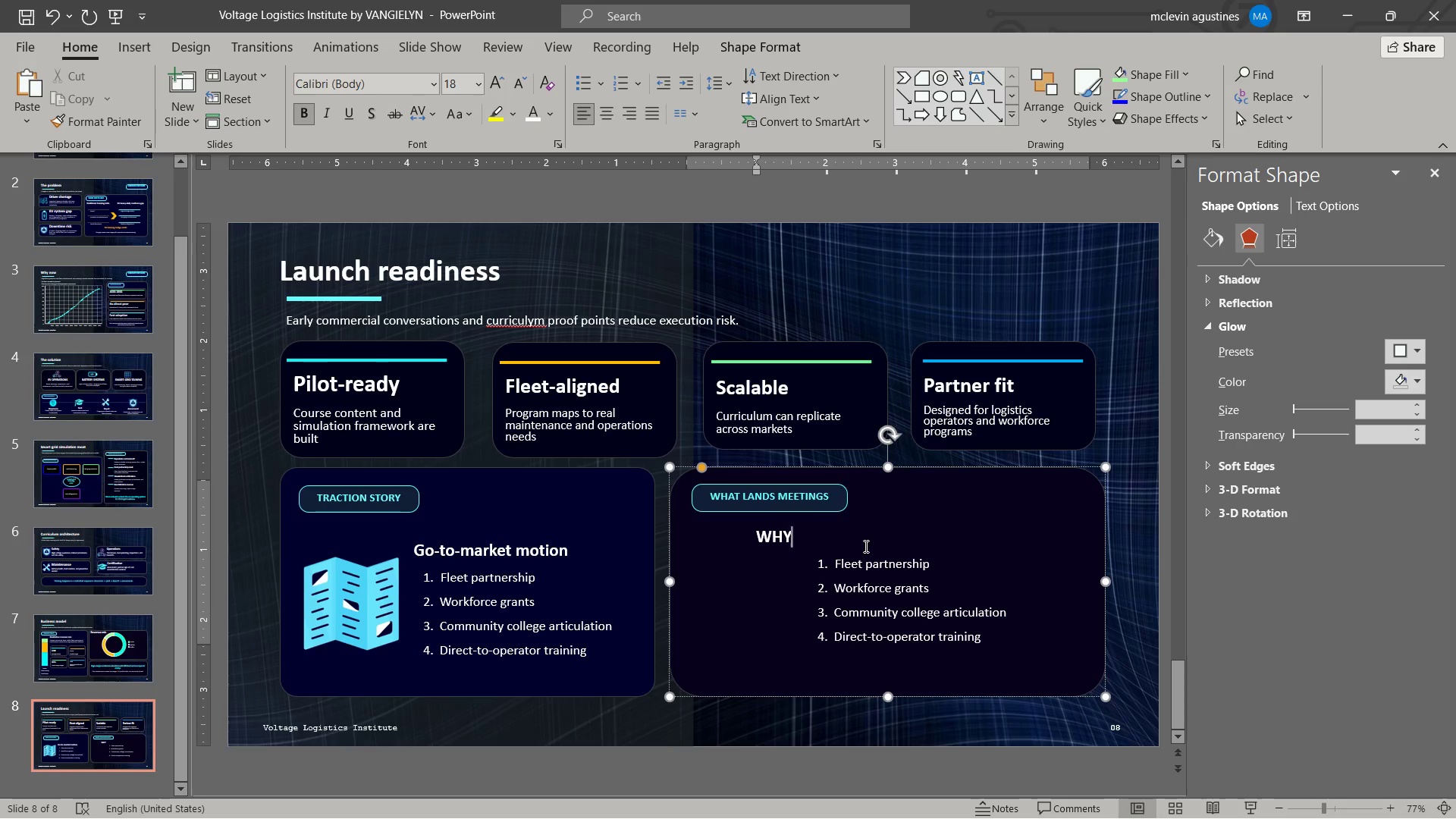 
key(Backspace)
 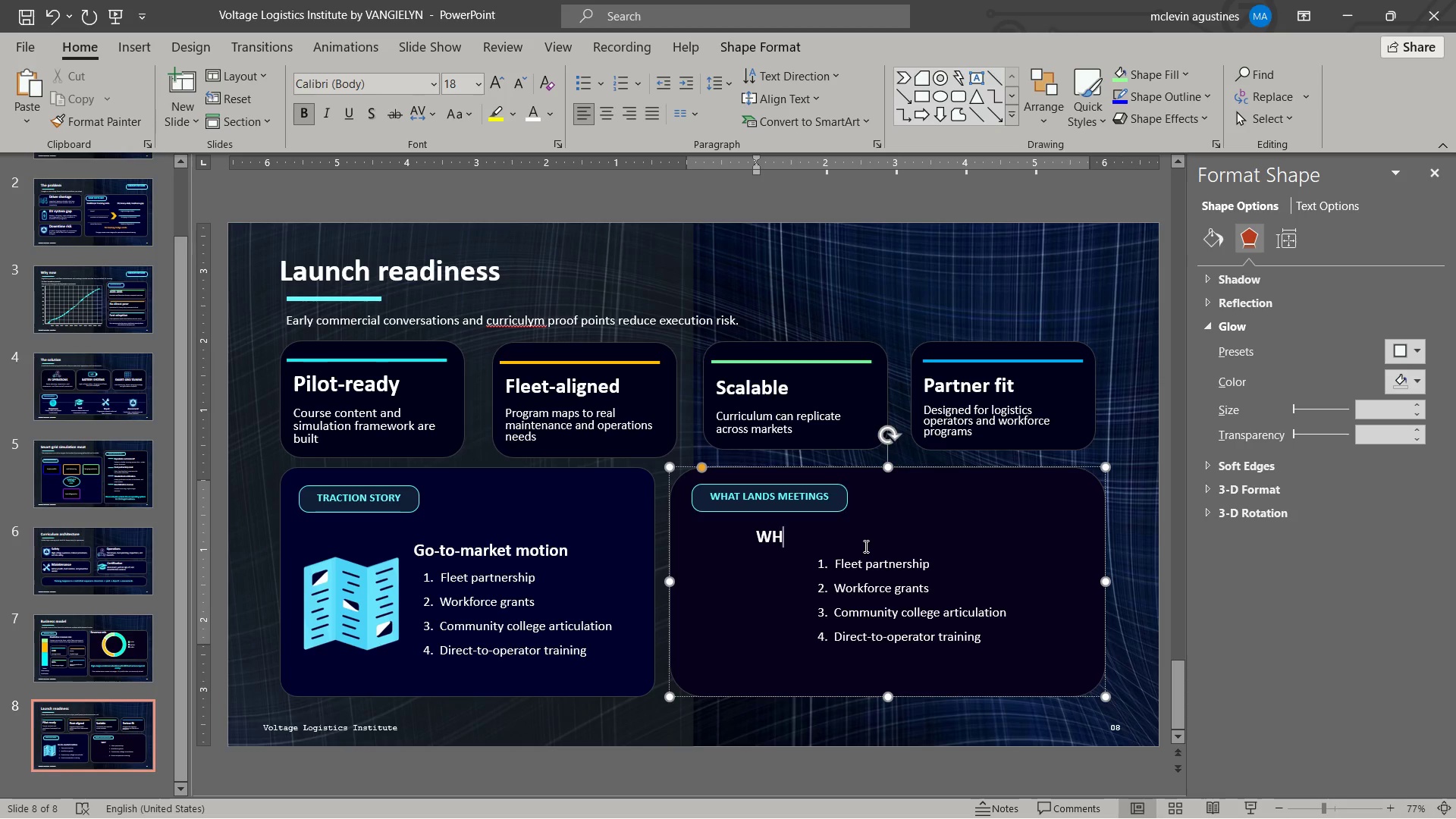 
key(Backspace)
 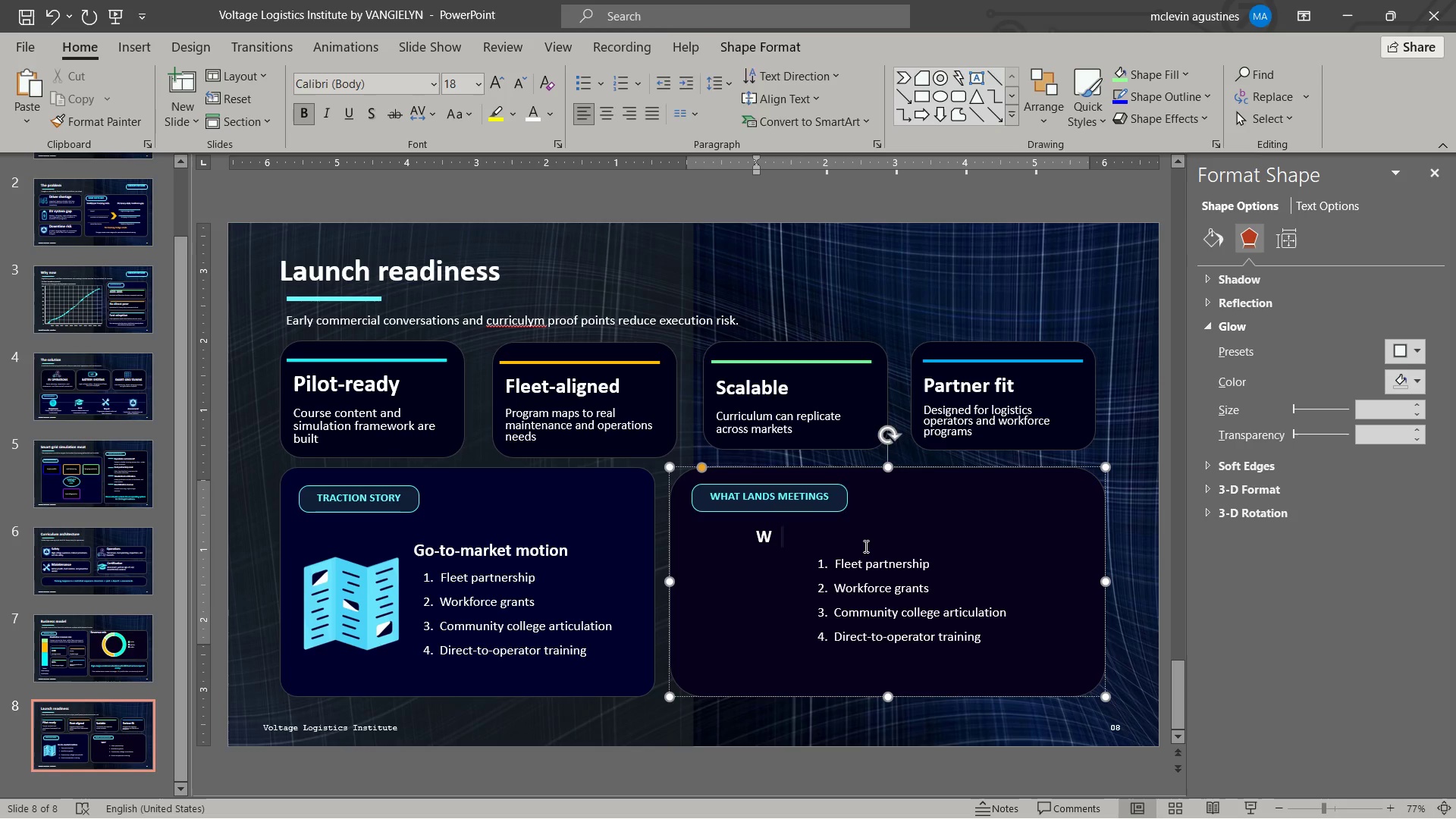 
key(CapsLock)
 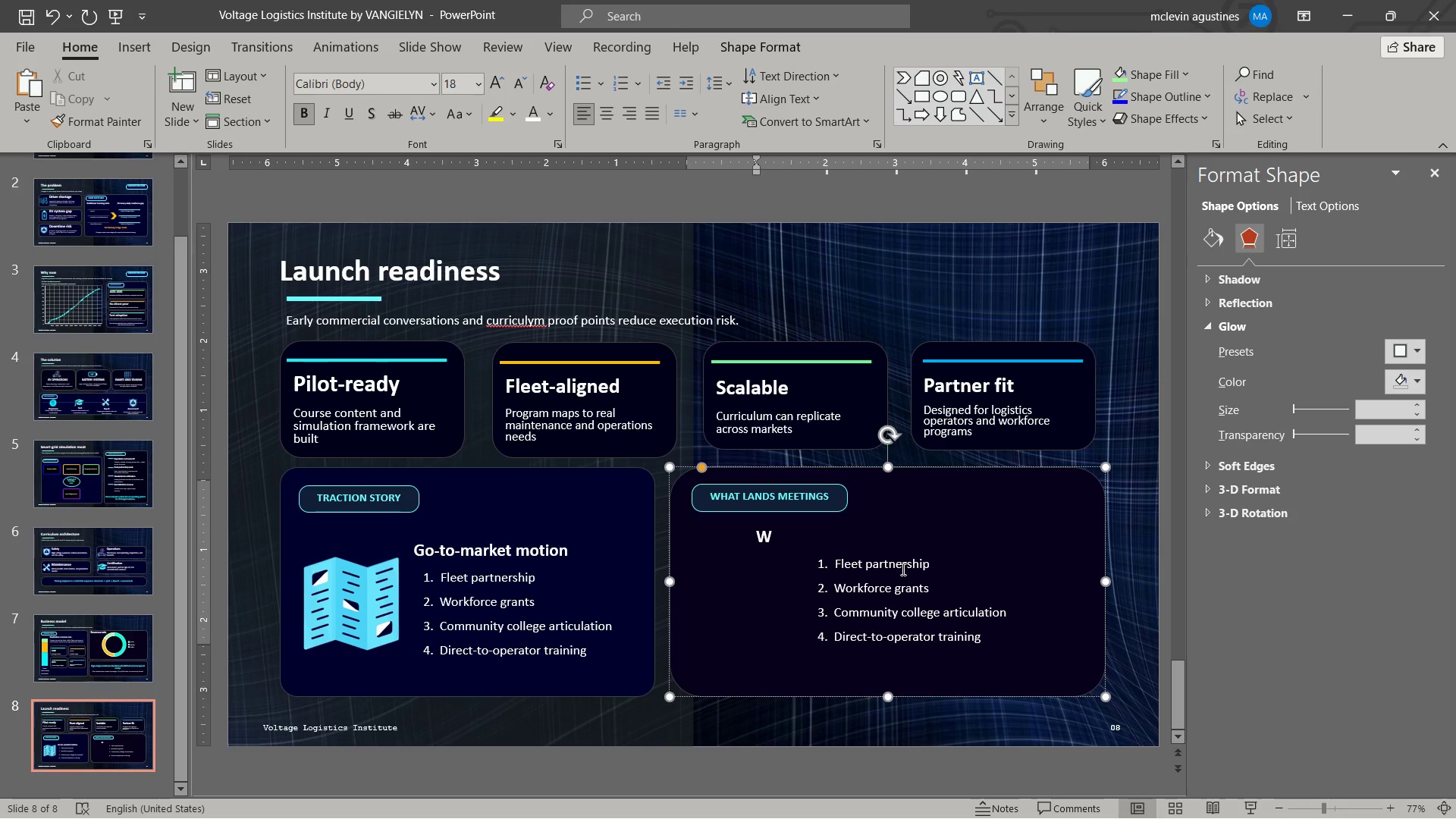 
type(hy parents)
key(Backspace)
key(Backspace)
key(Backspace)
key(Backspace)
key(Backspace)
 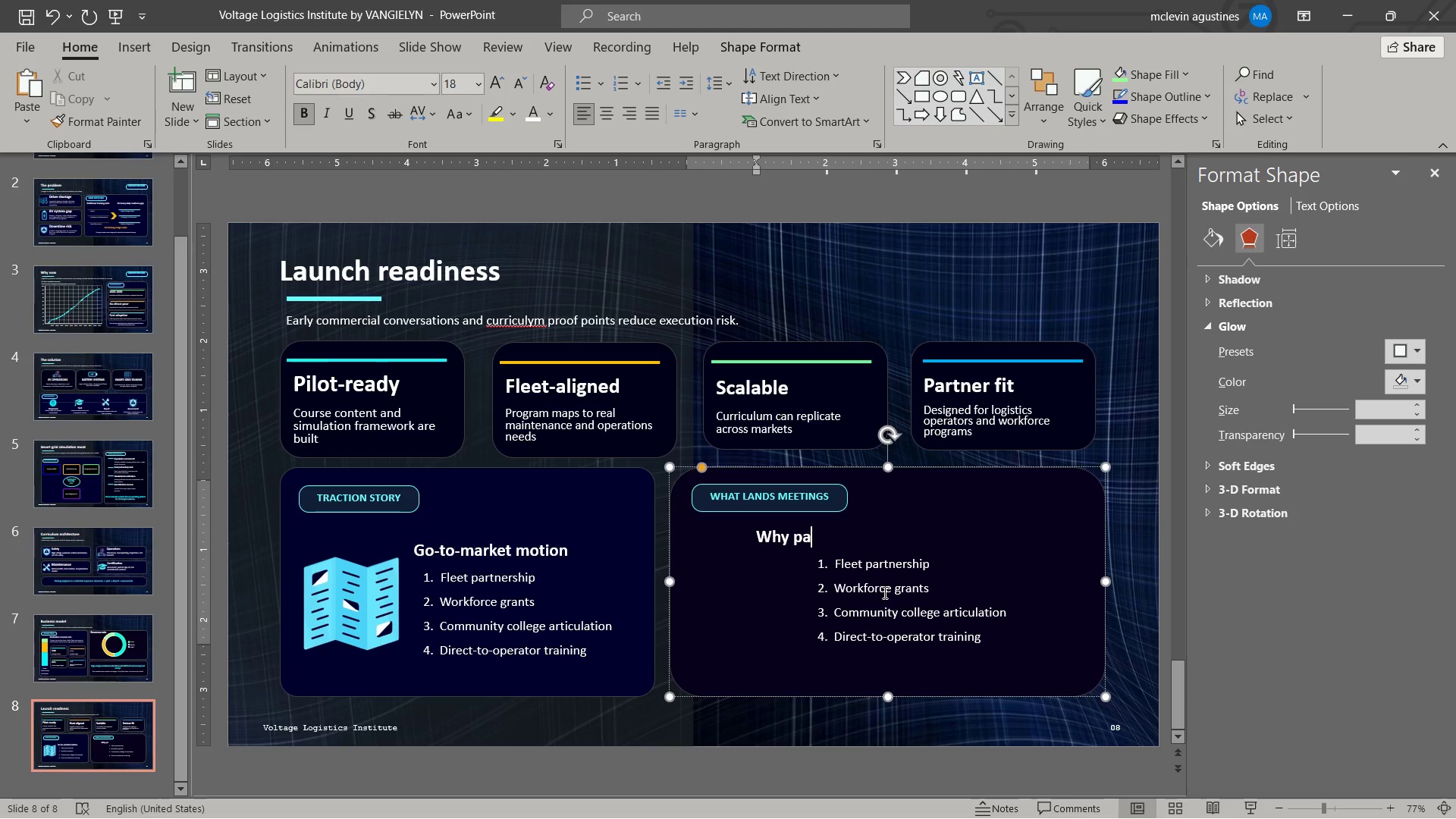 
type(rtners care)
 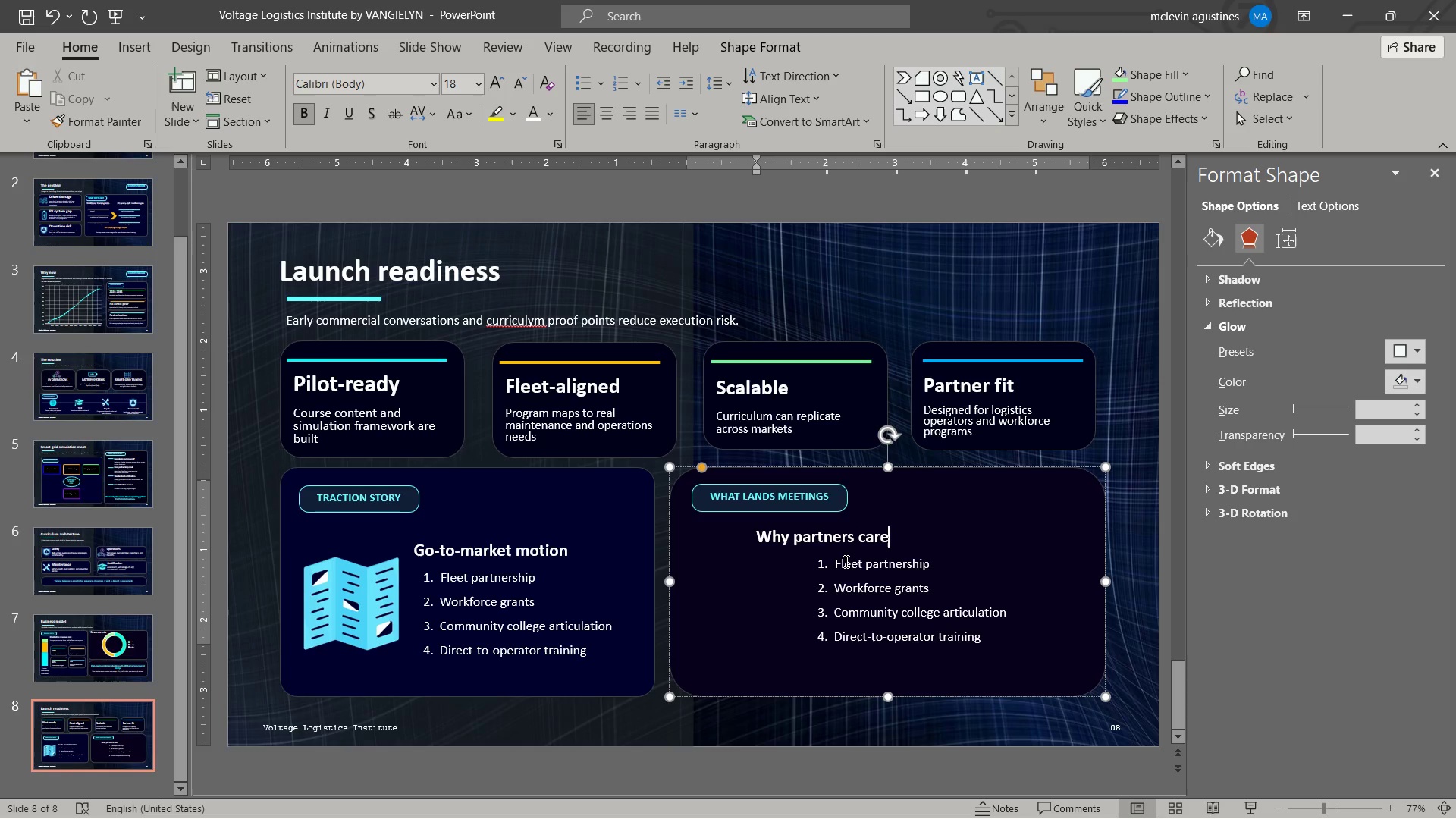 
left_click_drag(start_coordinate=[846, 561], to_coordinate=[951, 637])
 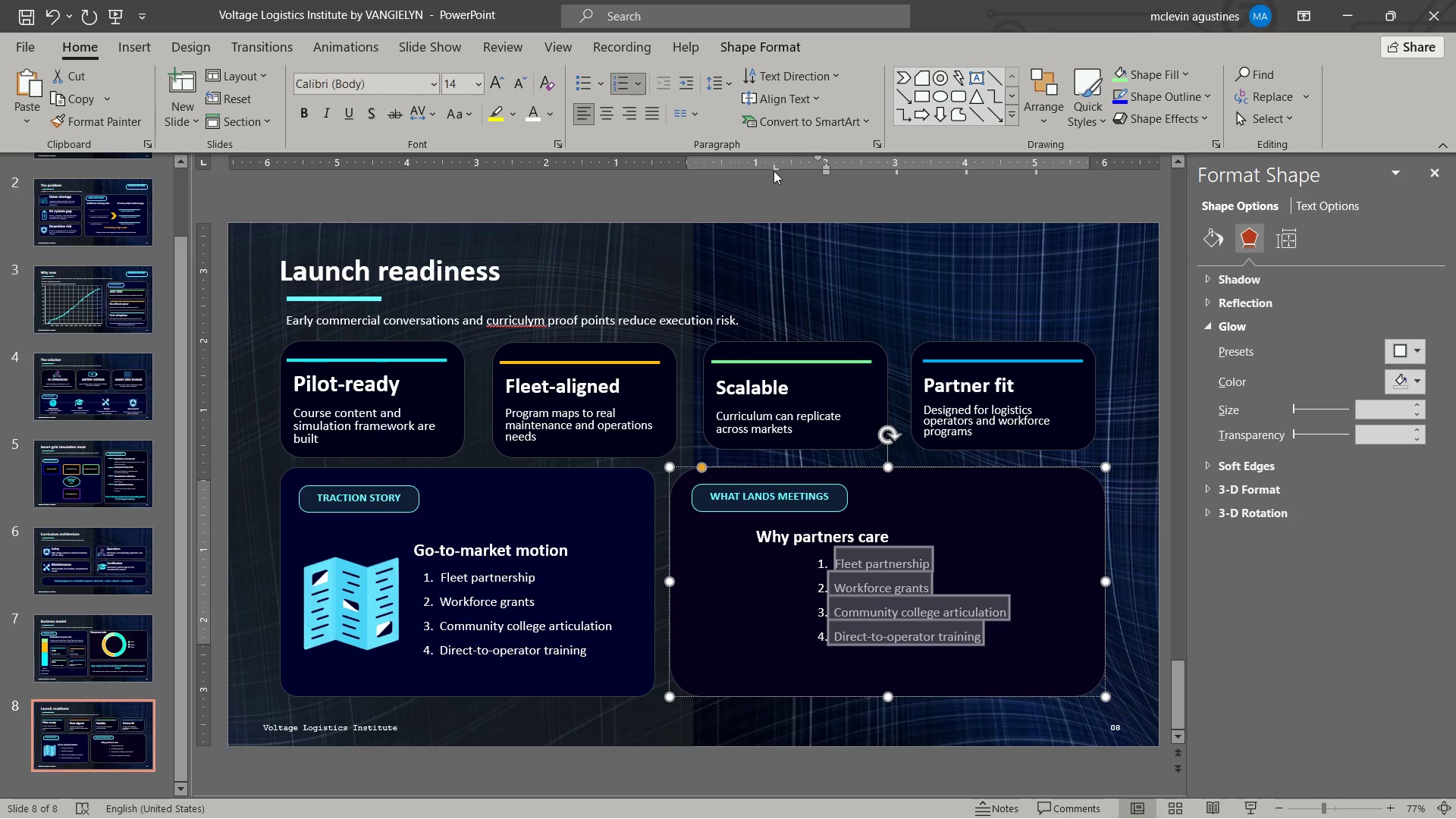 
left_click_drag(start_coordinate=[775, 168], to_coordinate=[791, 219])
 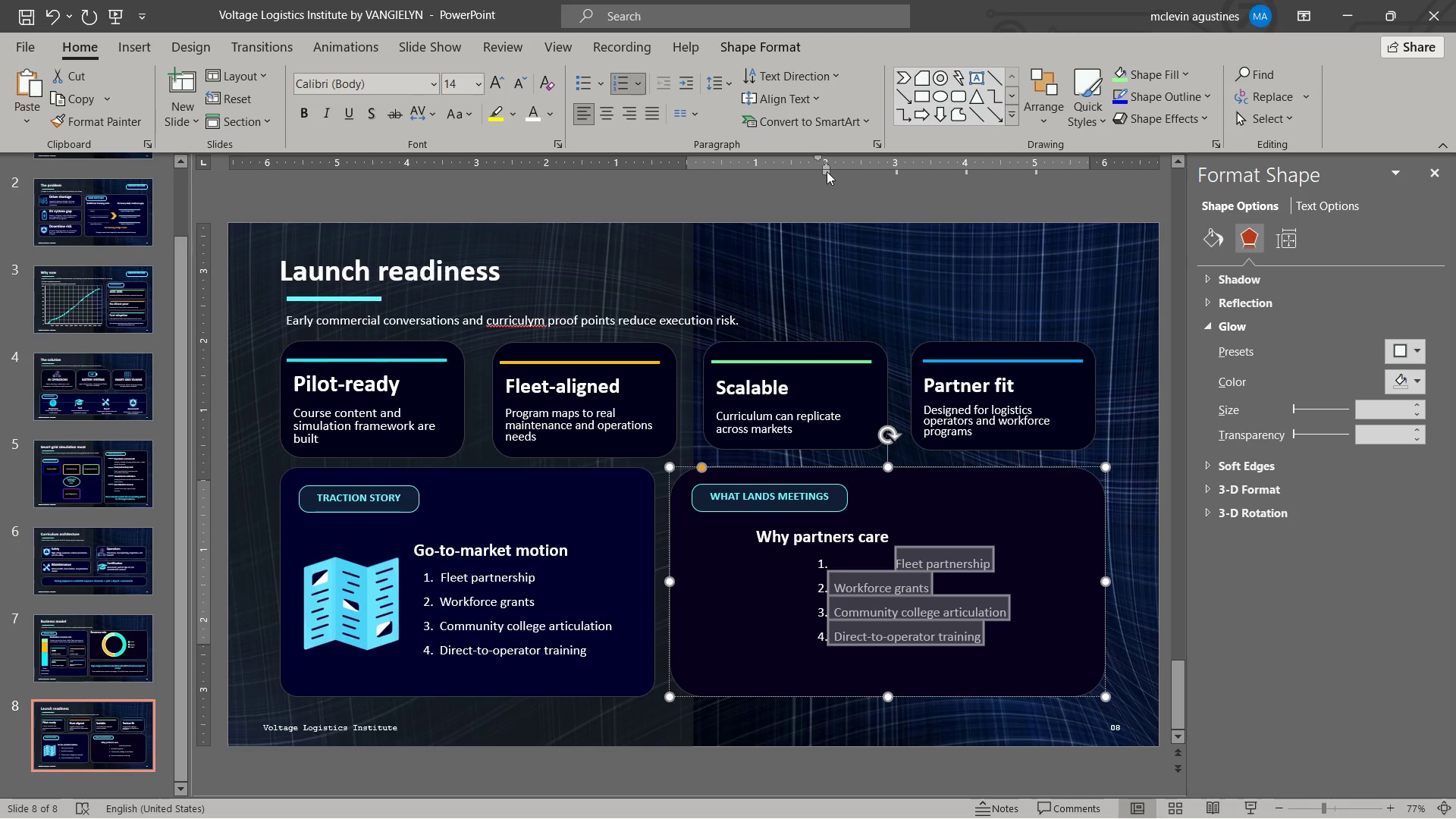 
left_click_drag(start_coordinate=[827, 171], to_coordinate=[780, 192])
 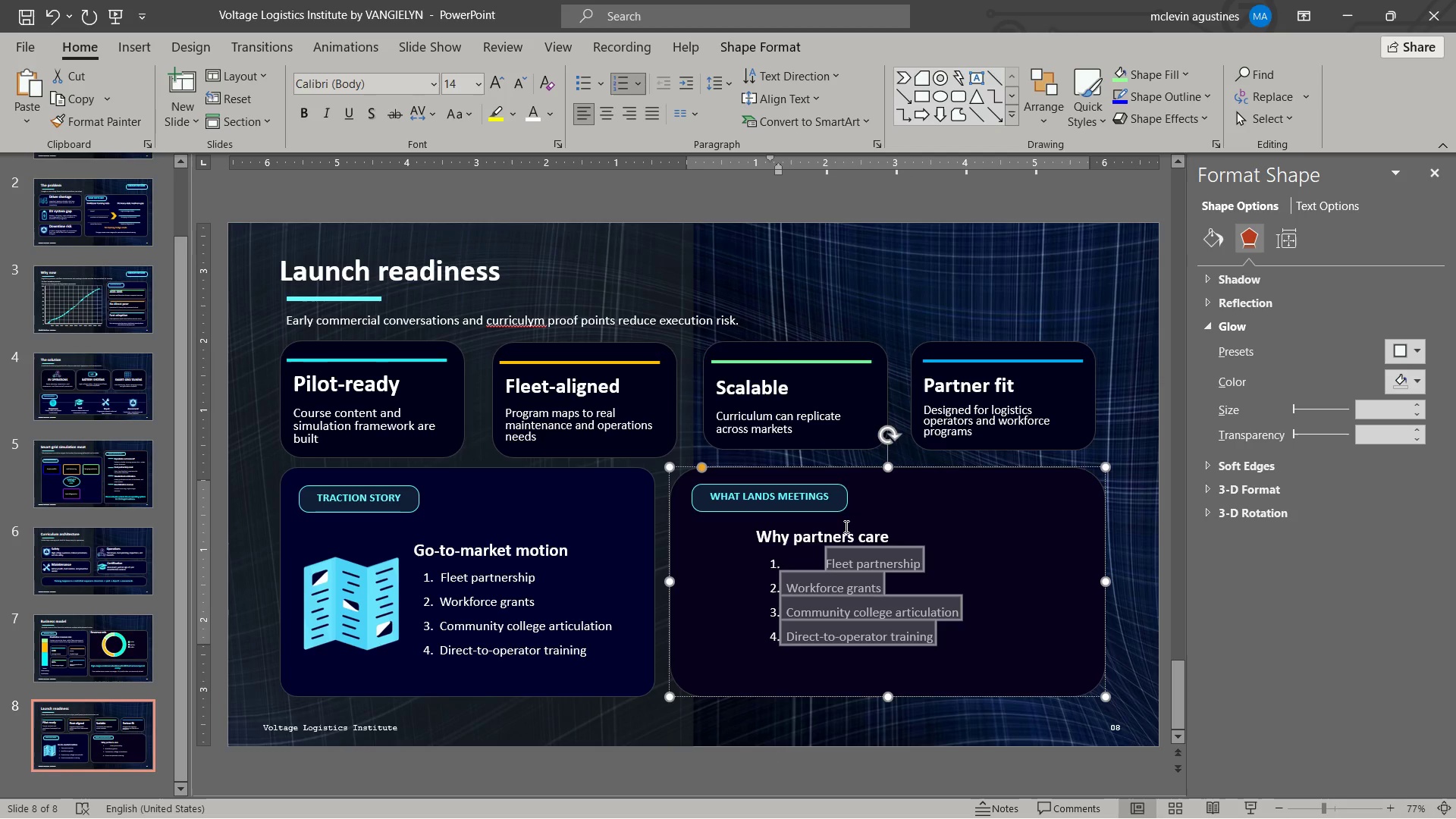 
left_click([830, 558])
 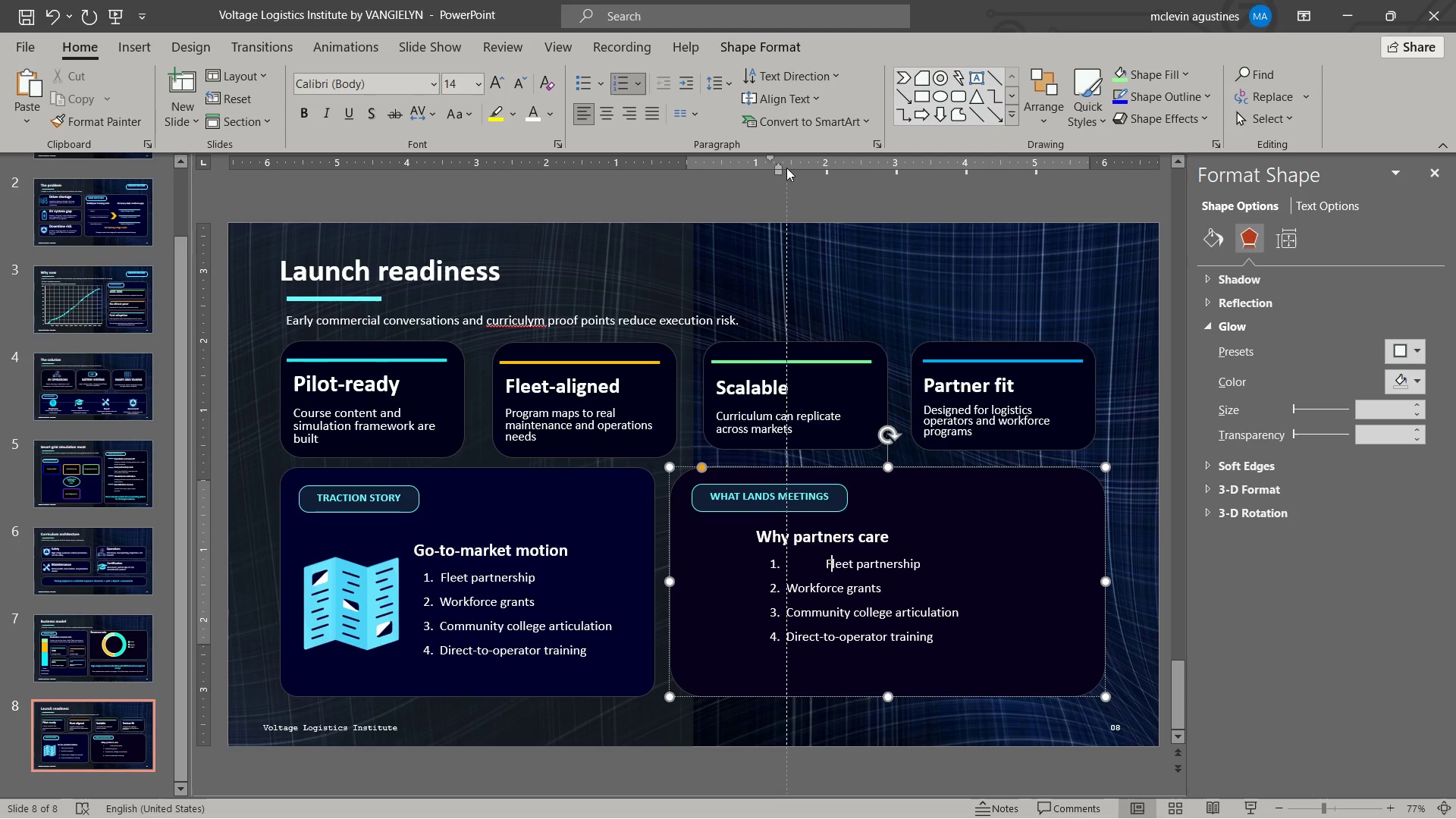 
left_click([786, 168])
 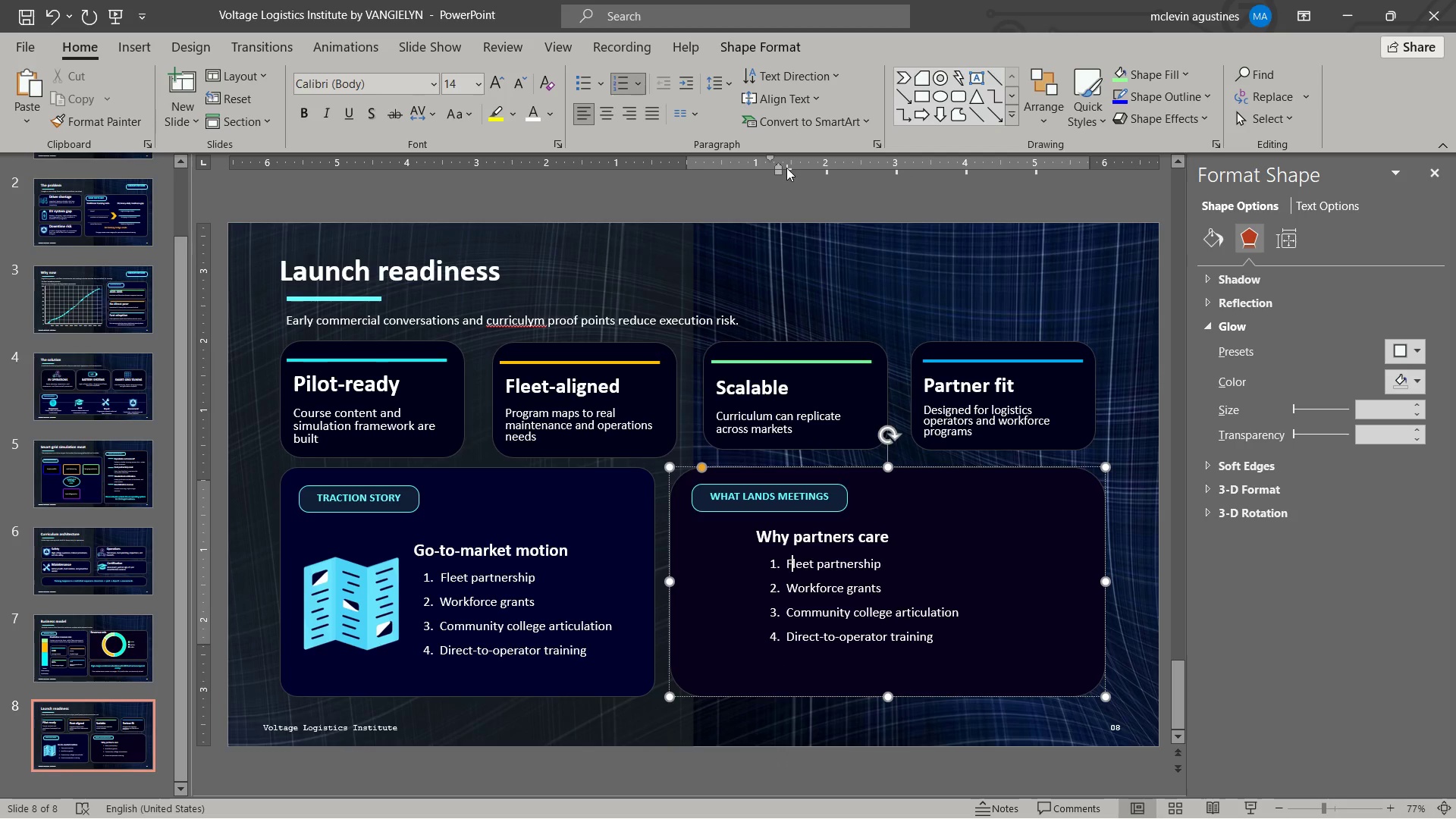 
hold_key(key=ControlLeft, duration=0.42)
 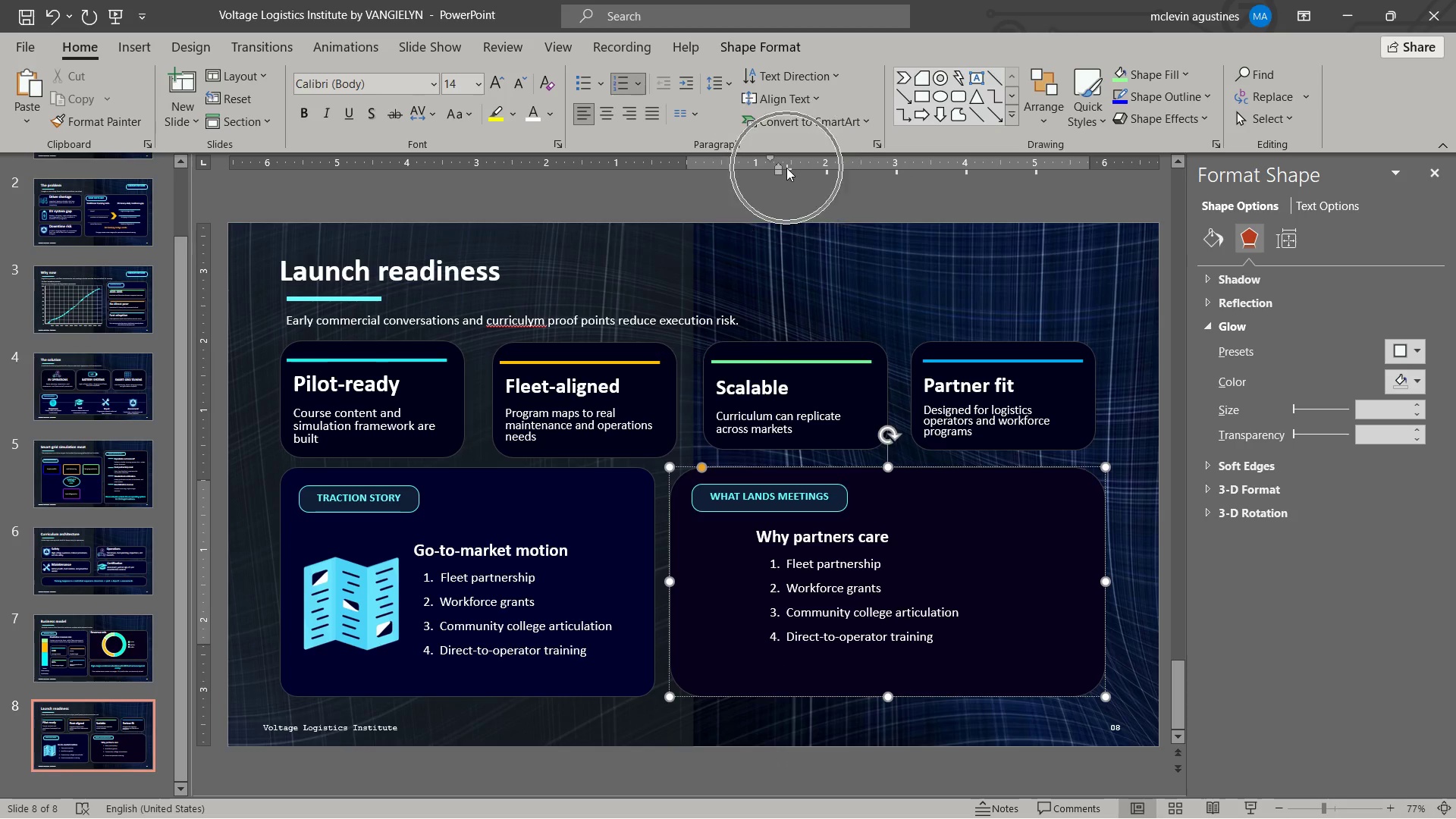 
key(ArrowLeft)
 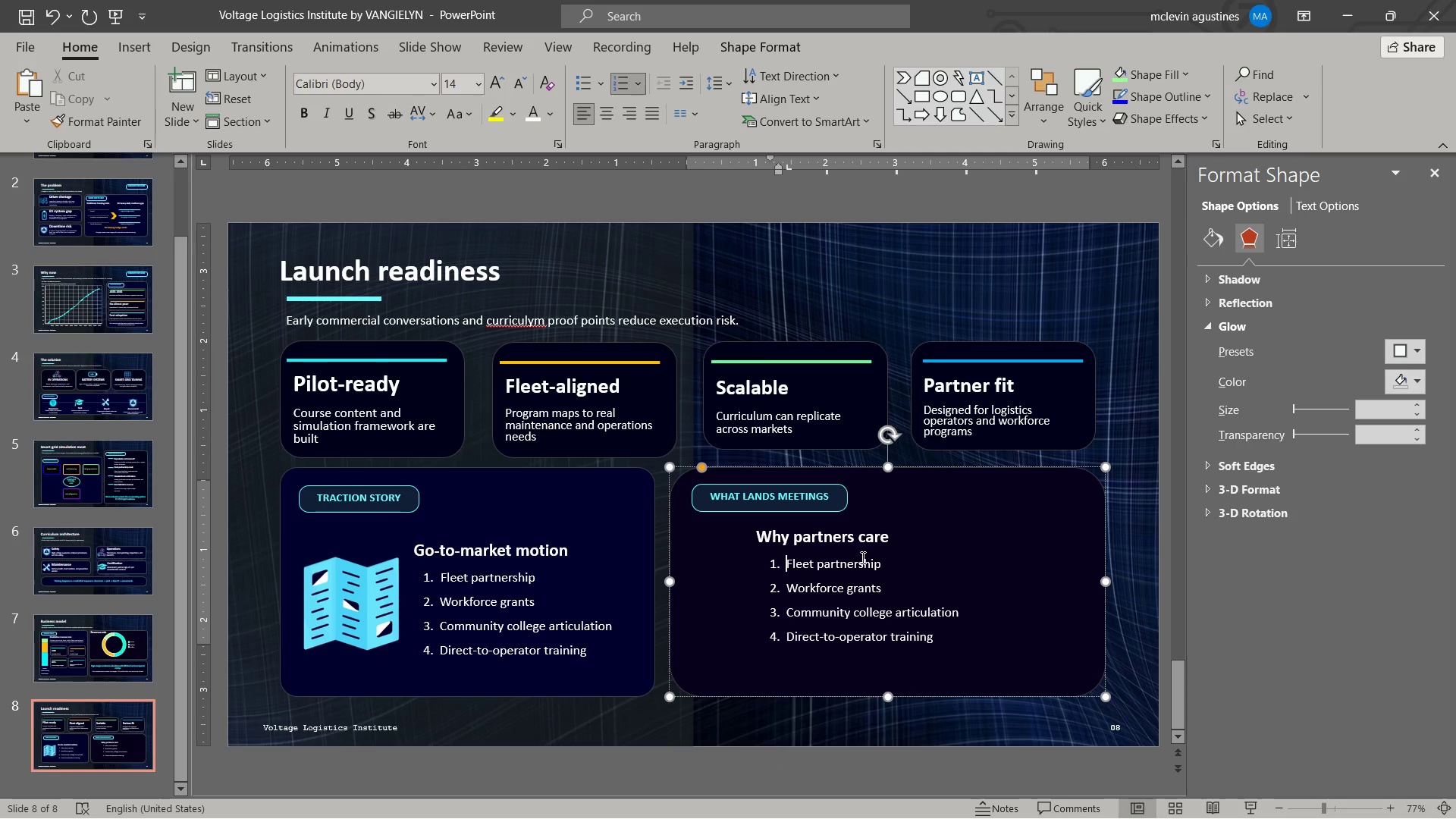 
left_click_drag(start_coordinate=[856, 568], to_coordinate=[893, 642])
 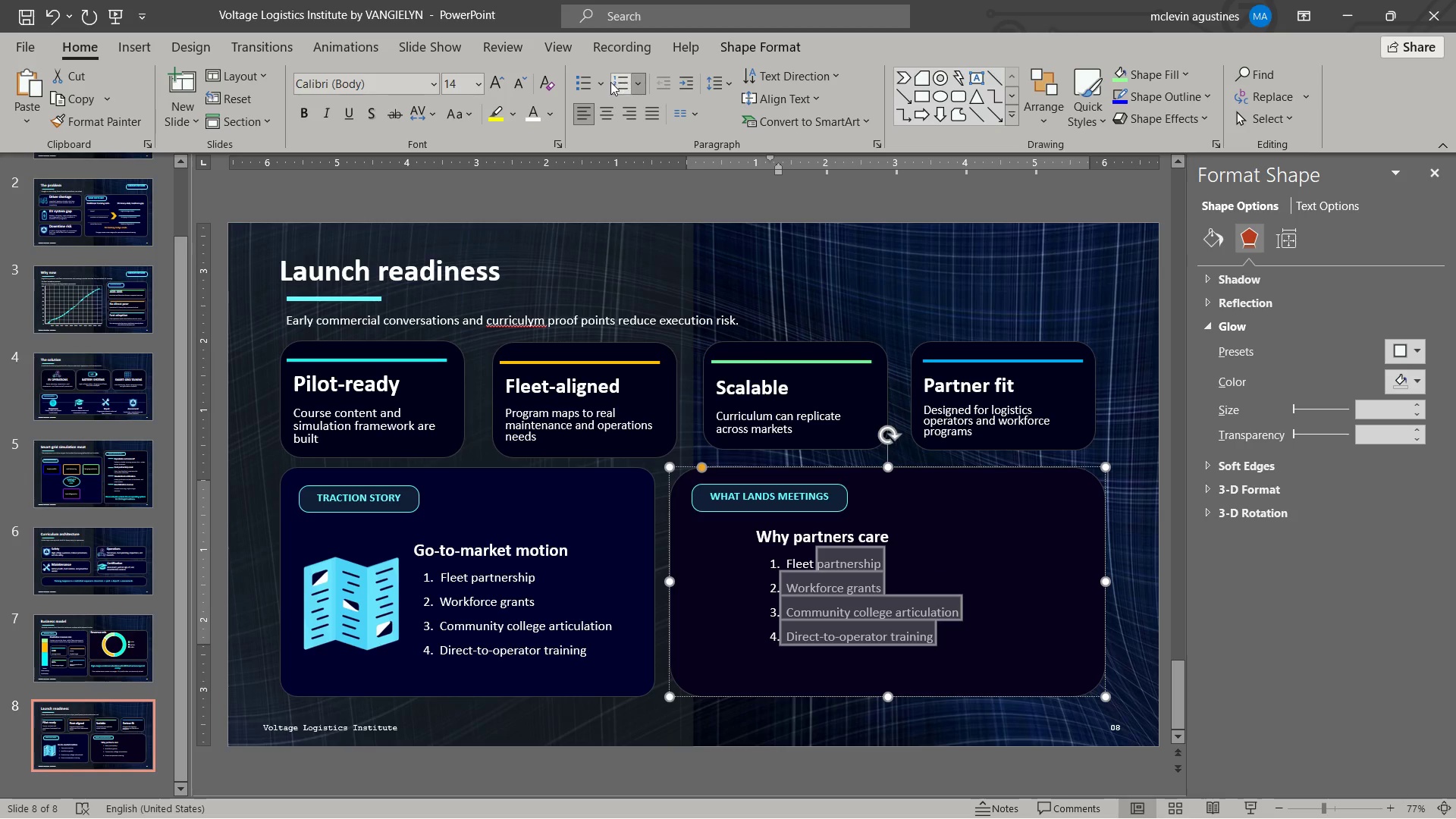 
left_click([601, 82])
 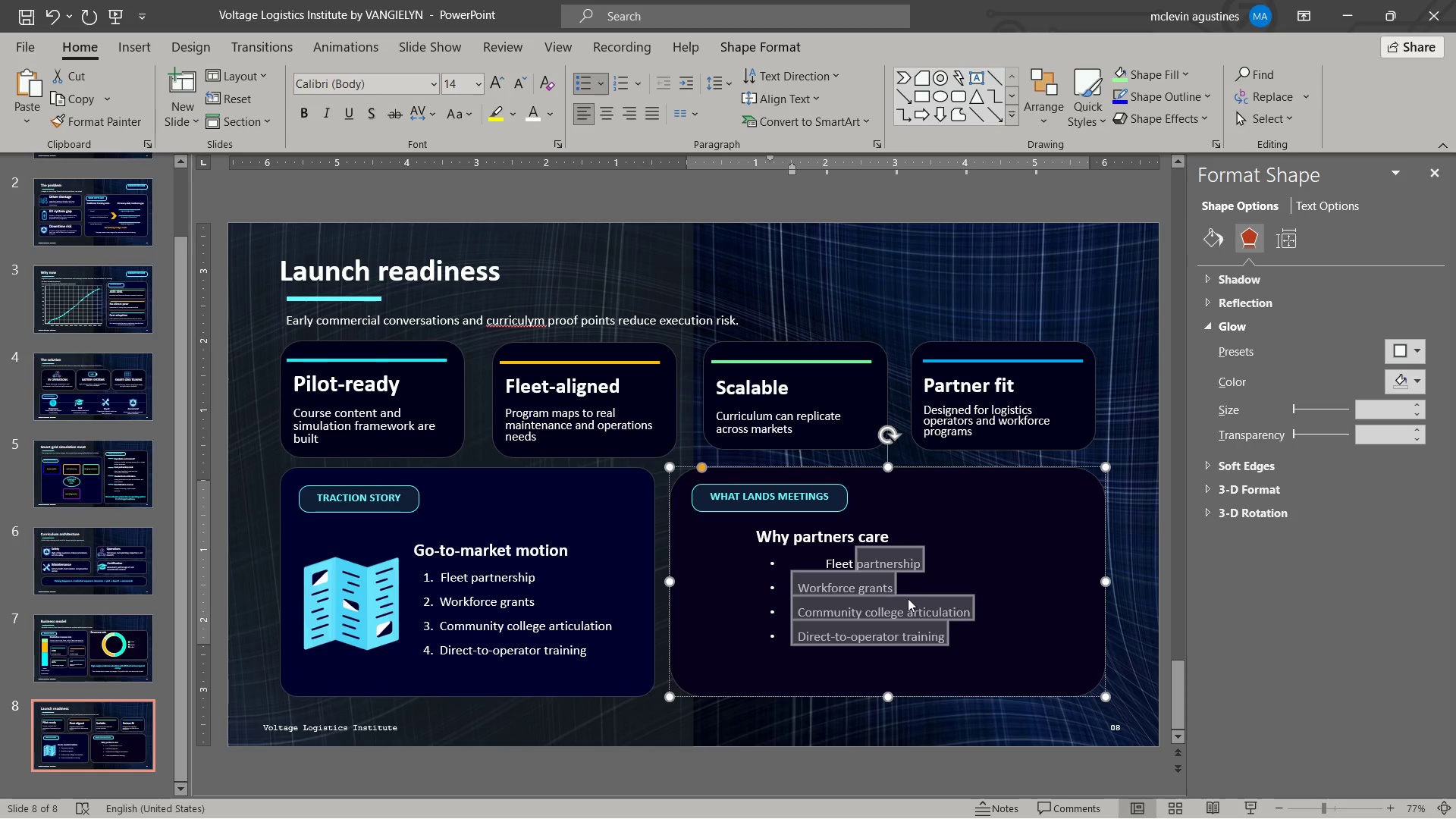 
left_click([830, 568])
 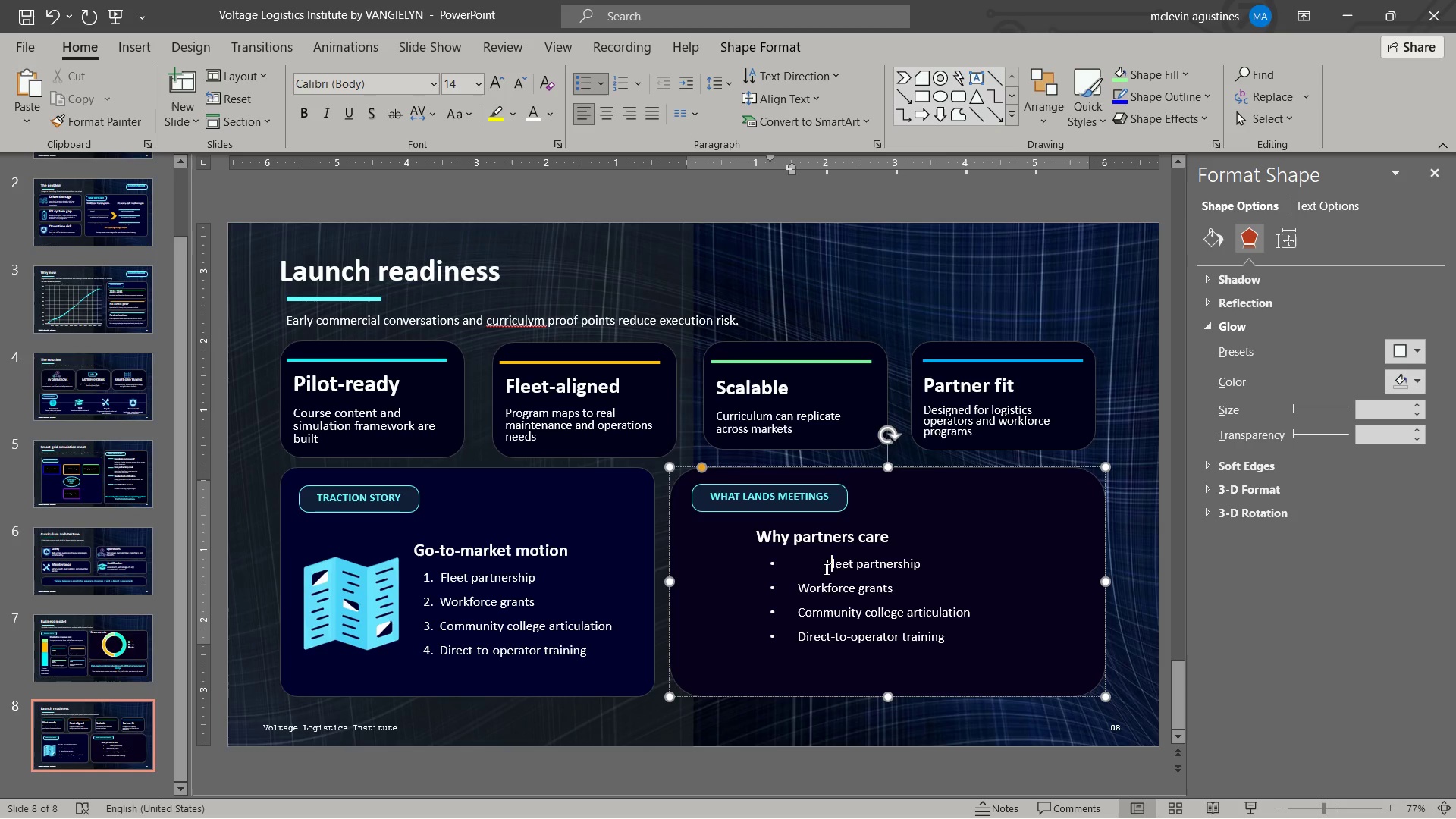 
left_click([826, 569])
 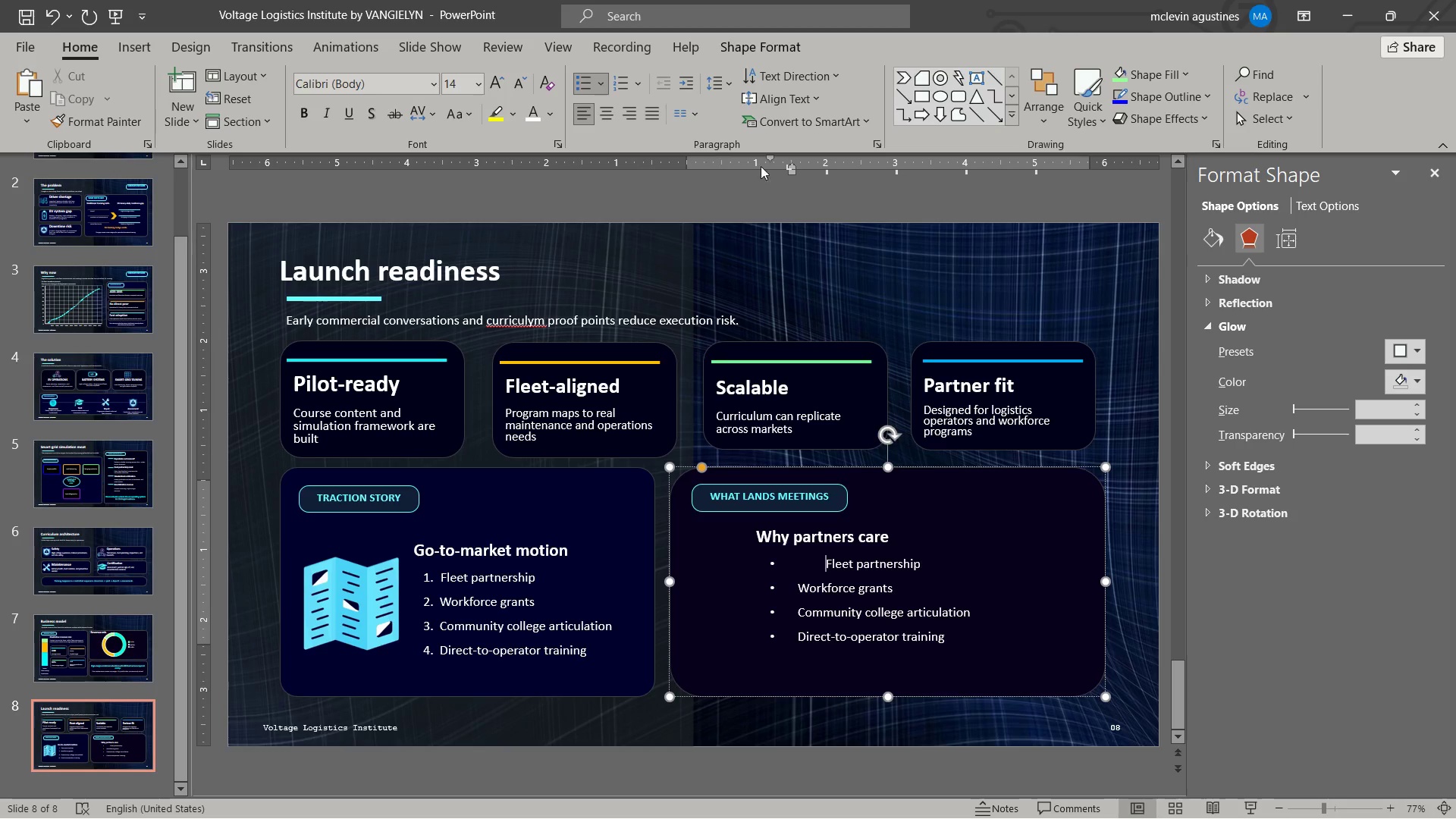 
left_click_drag(start_coordinate=[789, 168], to_coordinate=[798, 171])
 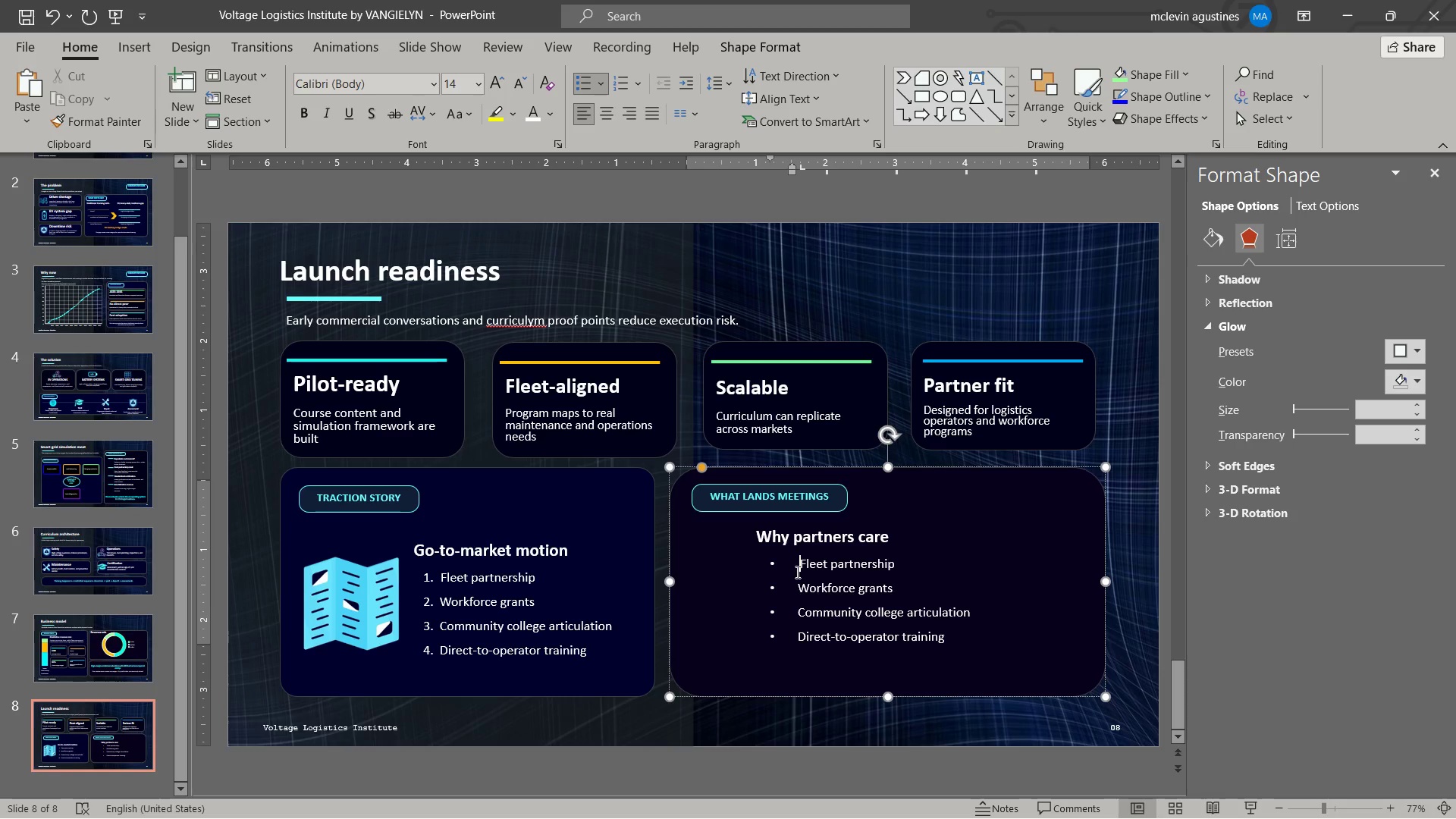 
left_click_drag(start_coordinate=[798, 563], to_coordinate=[879, 559])
 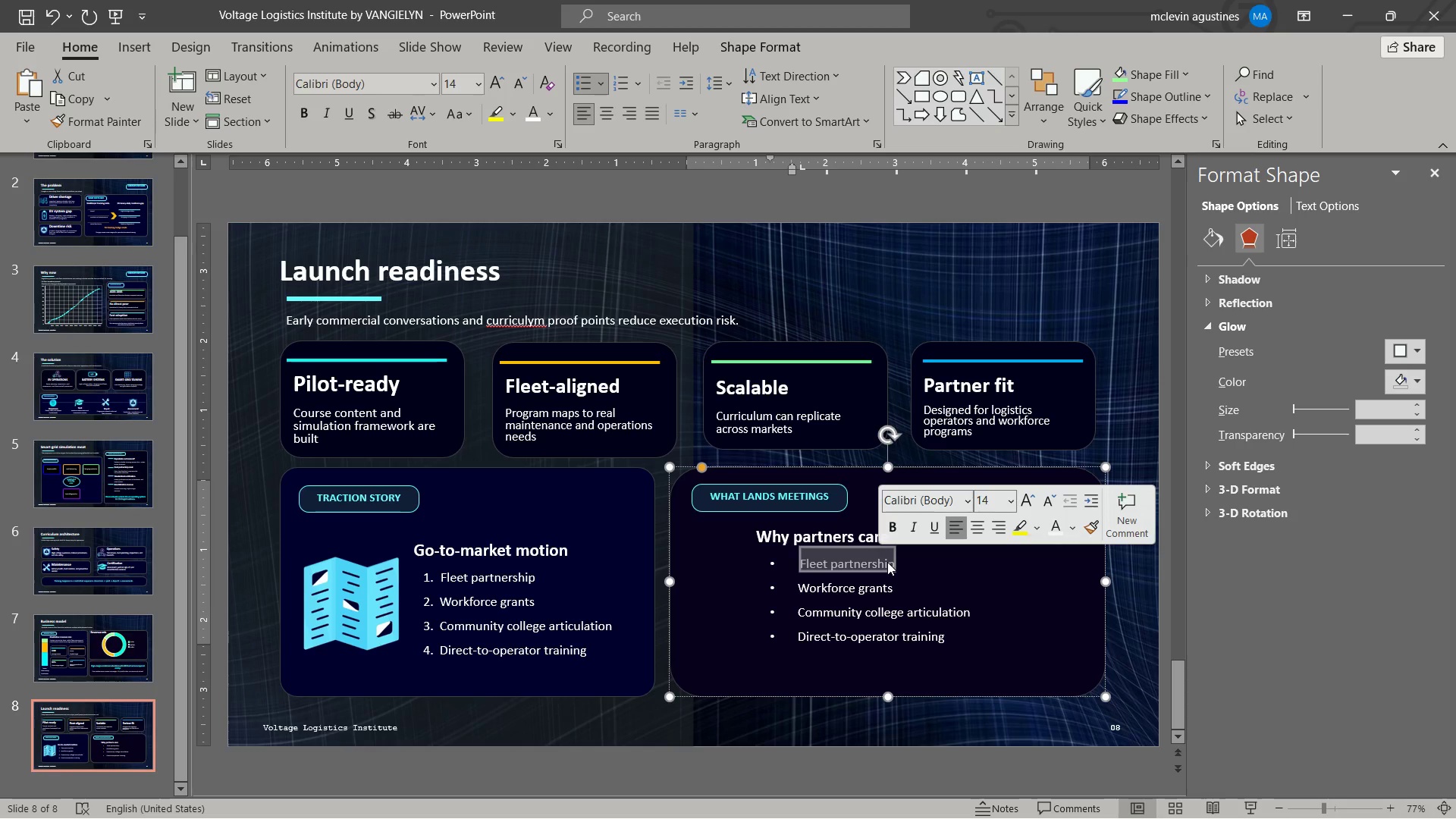 
type(reduces )
 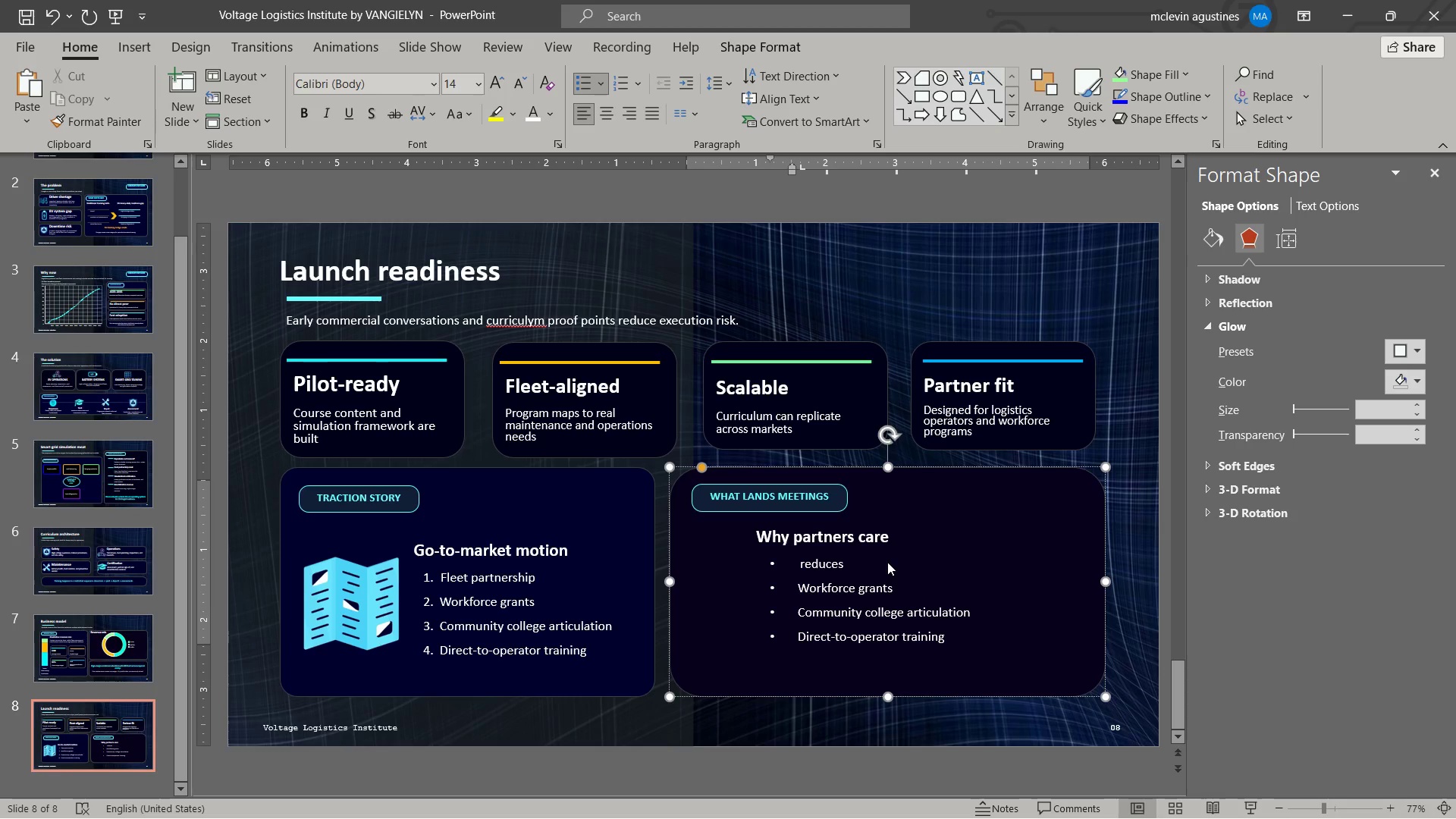 
key(Control+ArrowLeft)
 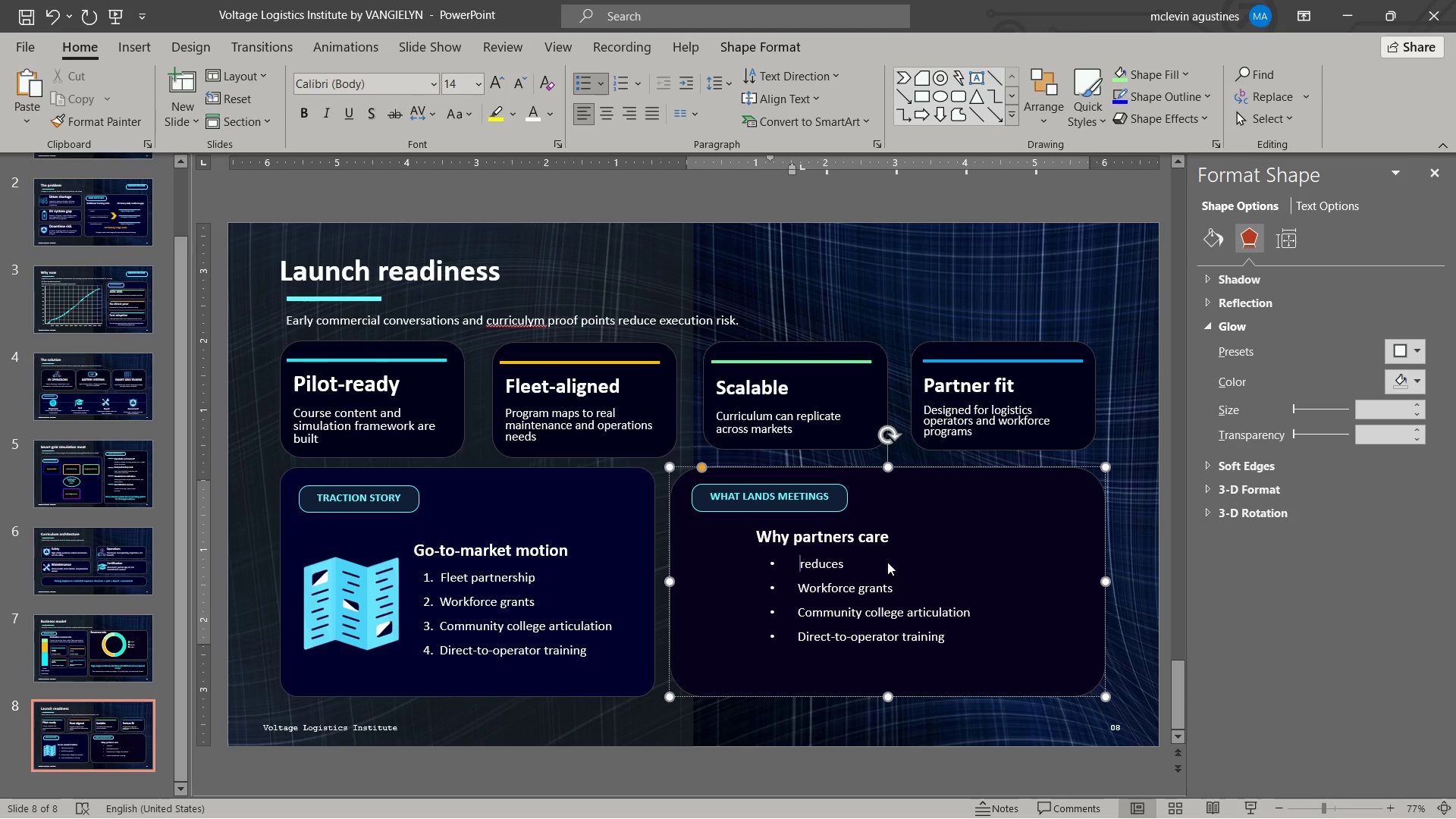 
key(Shift+ArrowRight)
 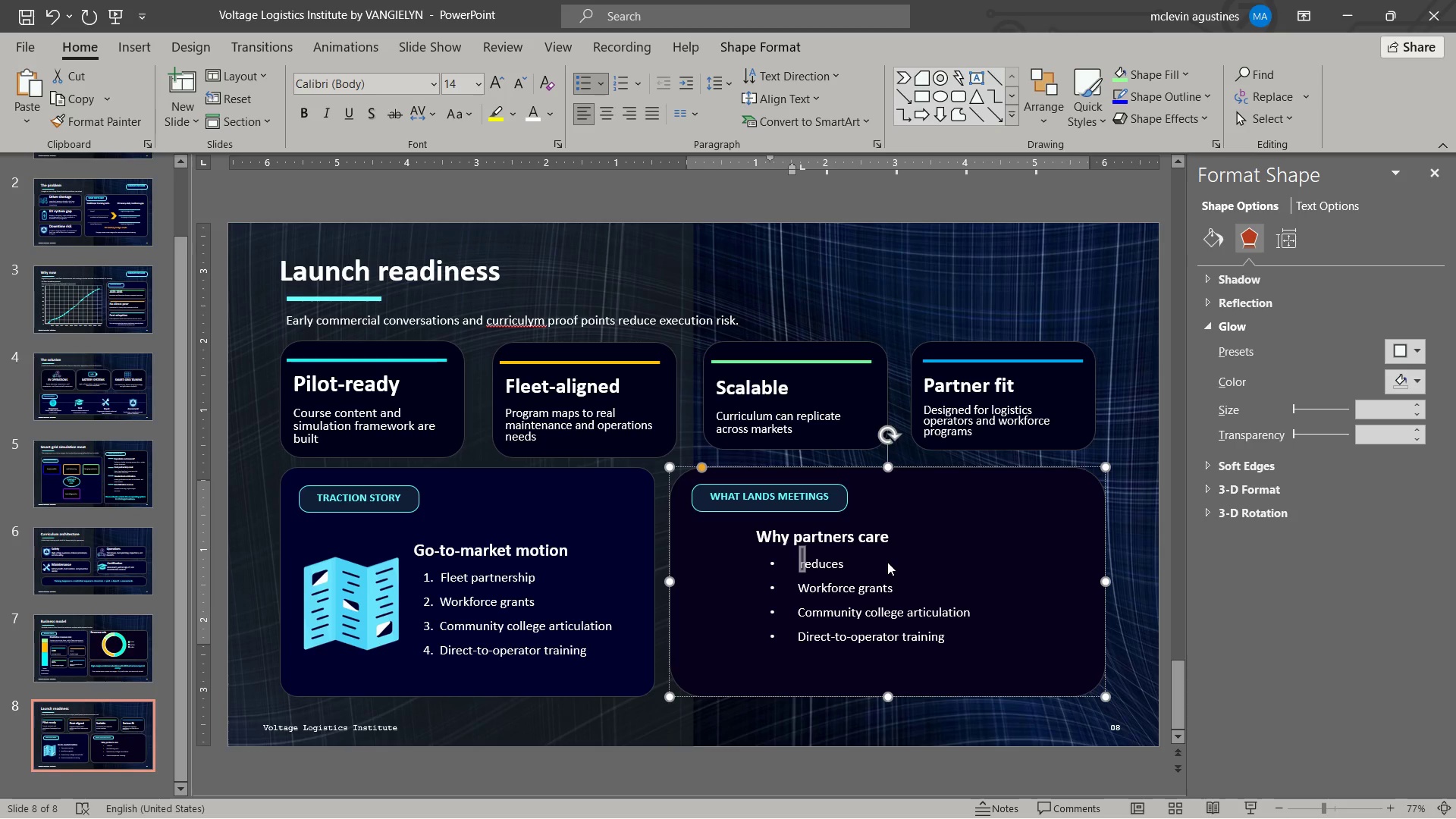 
key(Shift+R)
 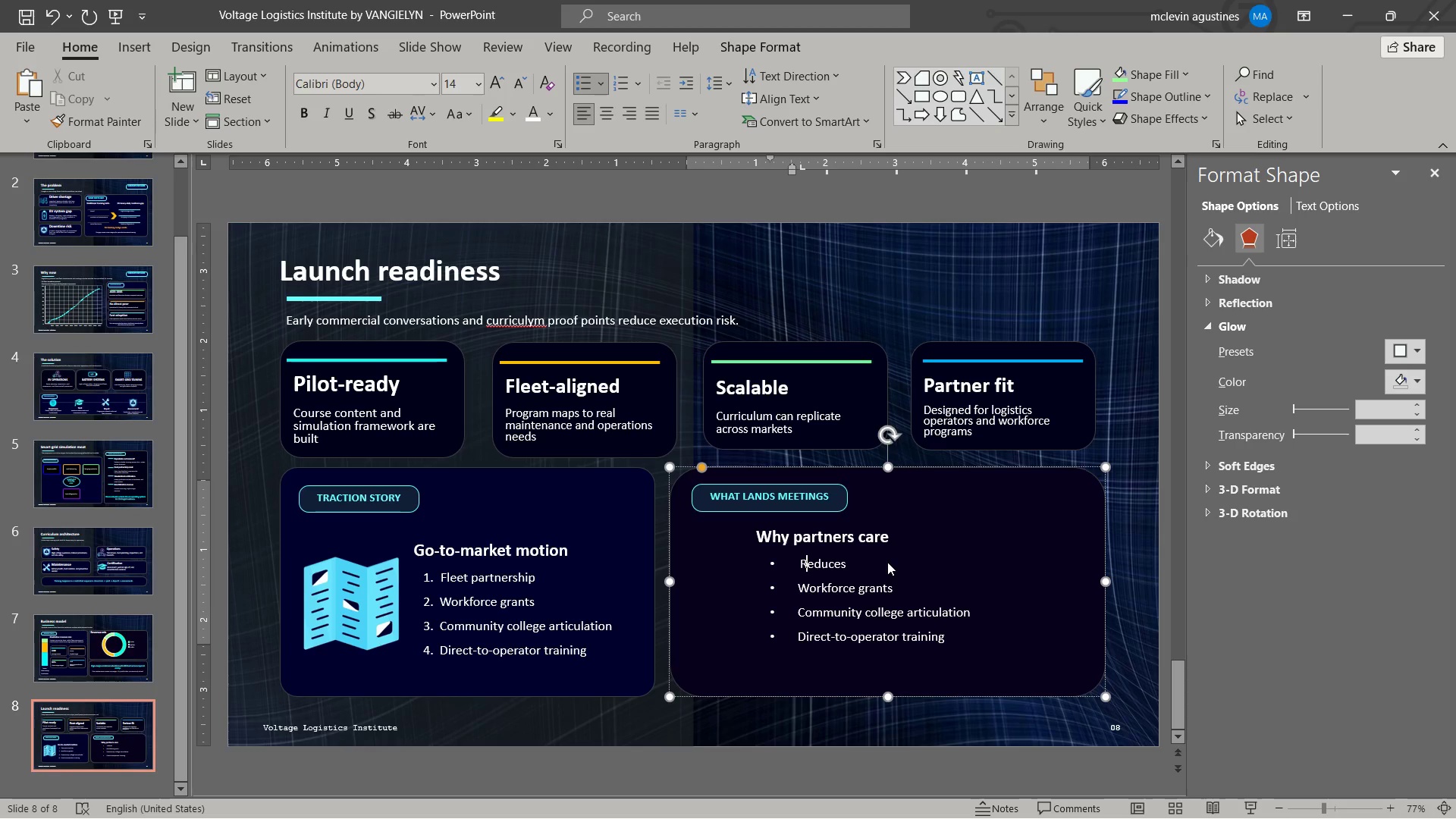 
key(Control+ArrowRight)
 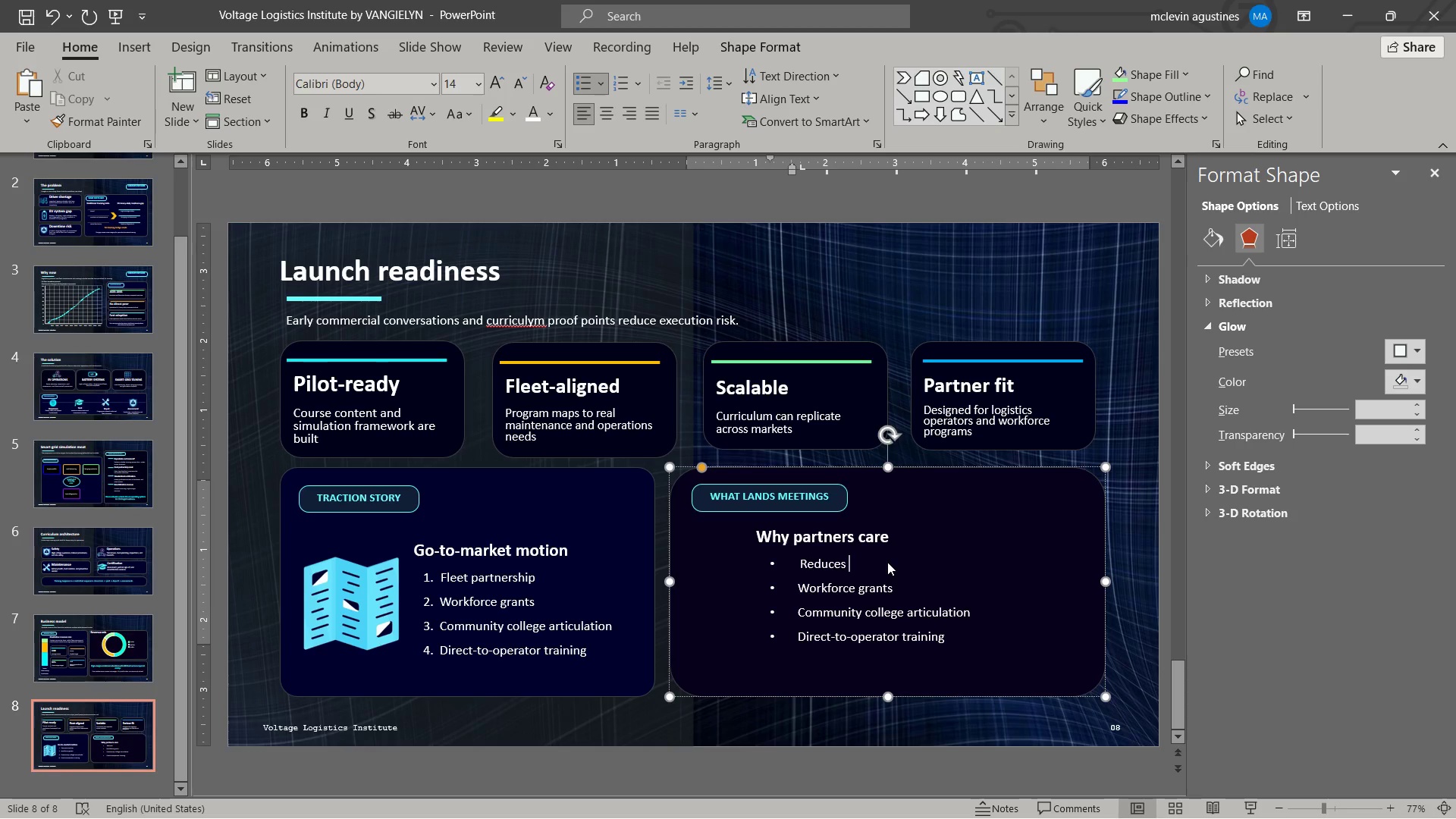 
type(vehicle downtime)
 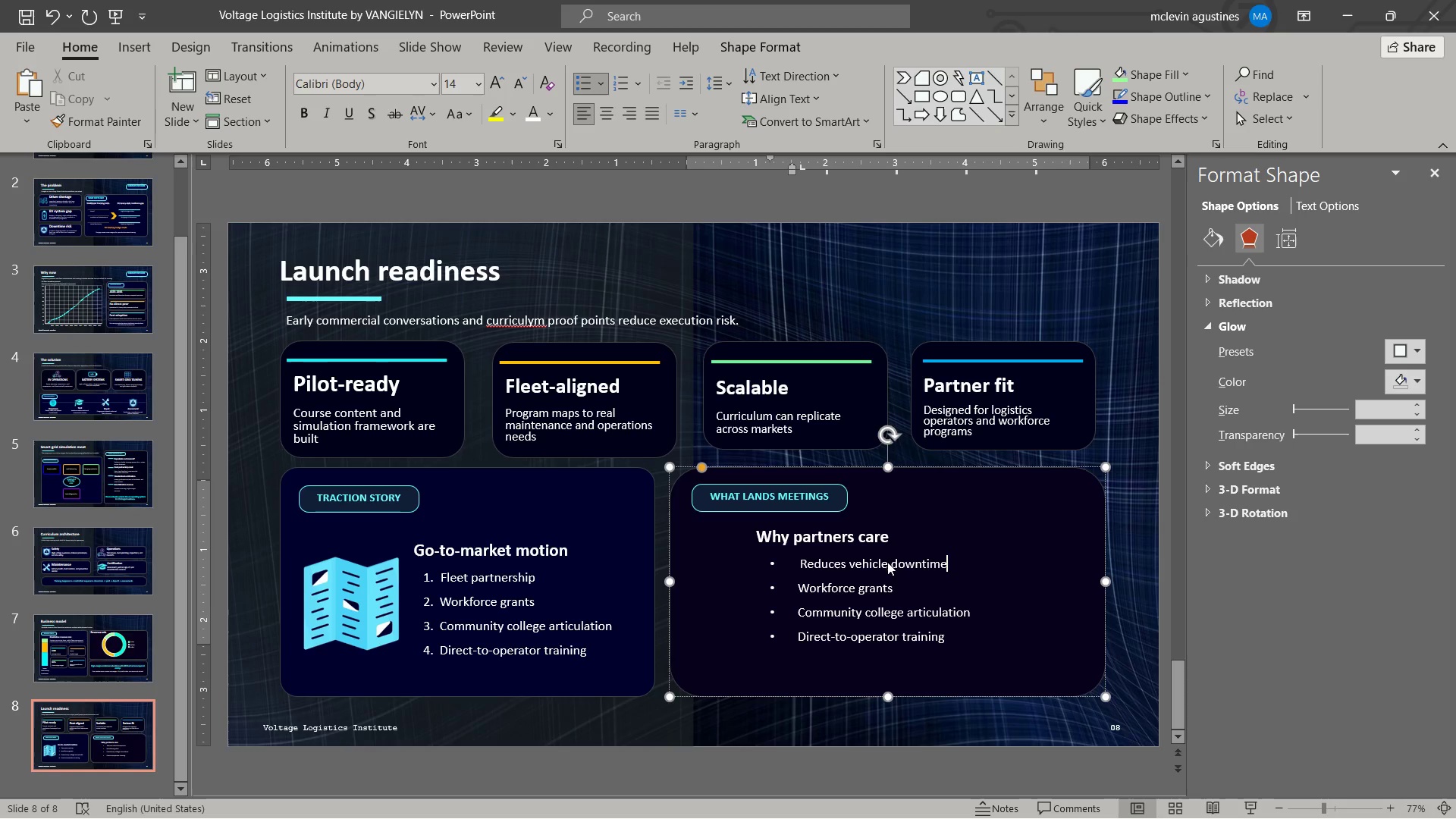 
key(Enter)
 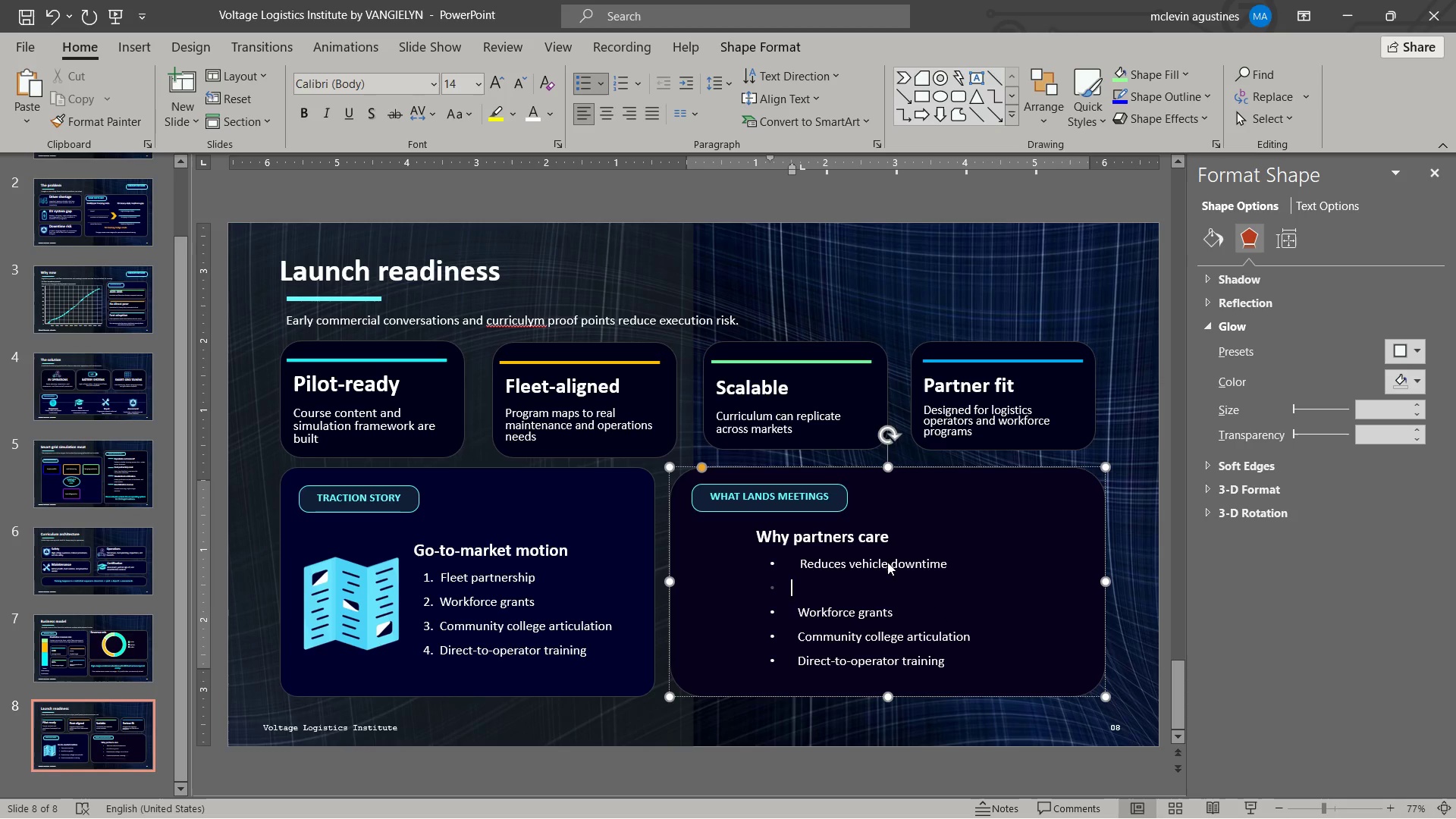 
key(Shift+ArrowDown)
 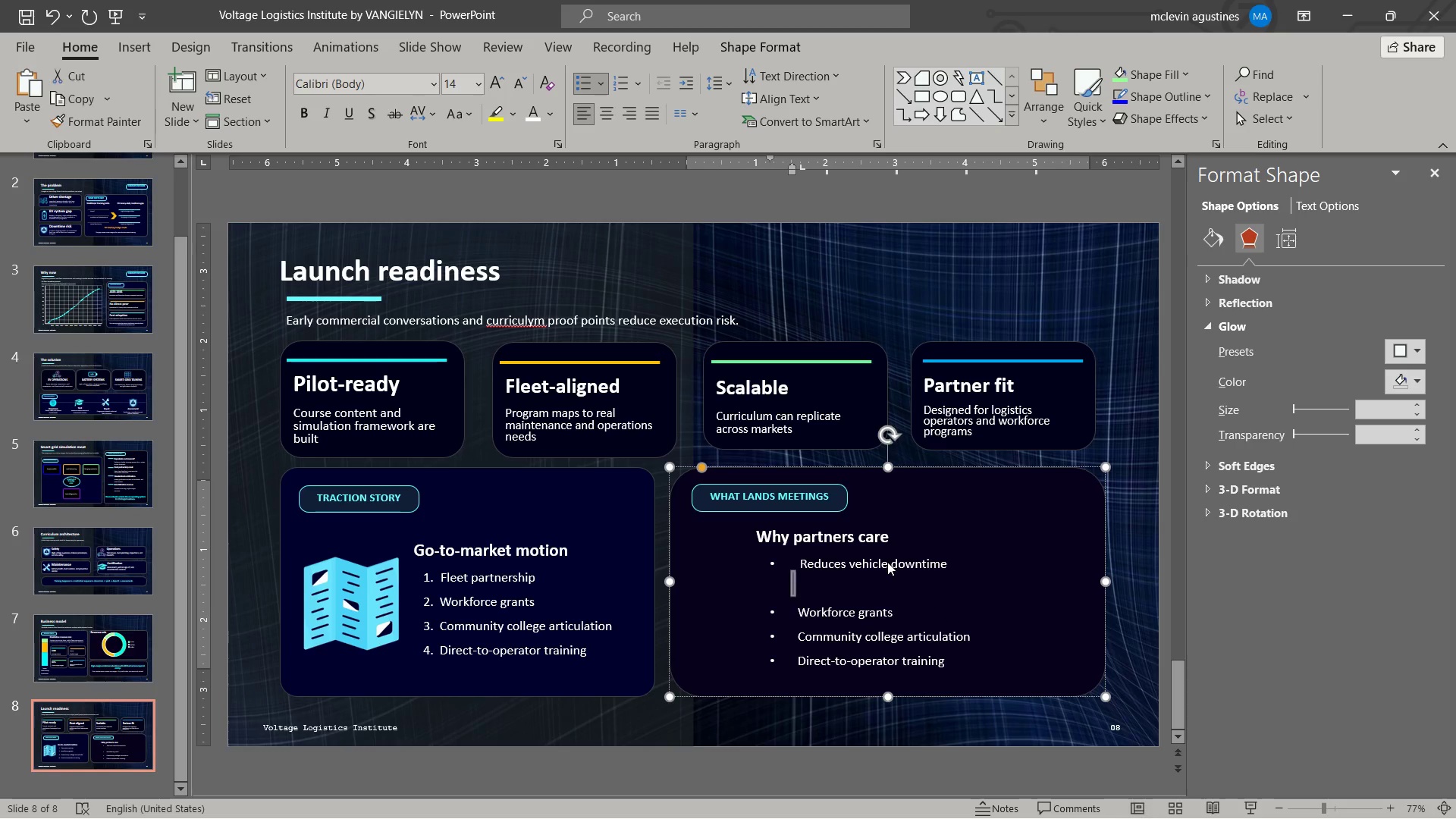 
key(Shift+ArrowDown)
 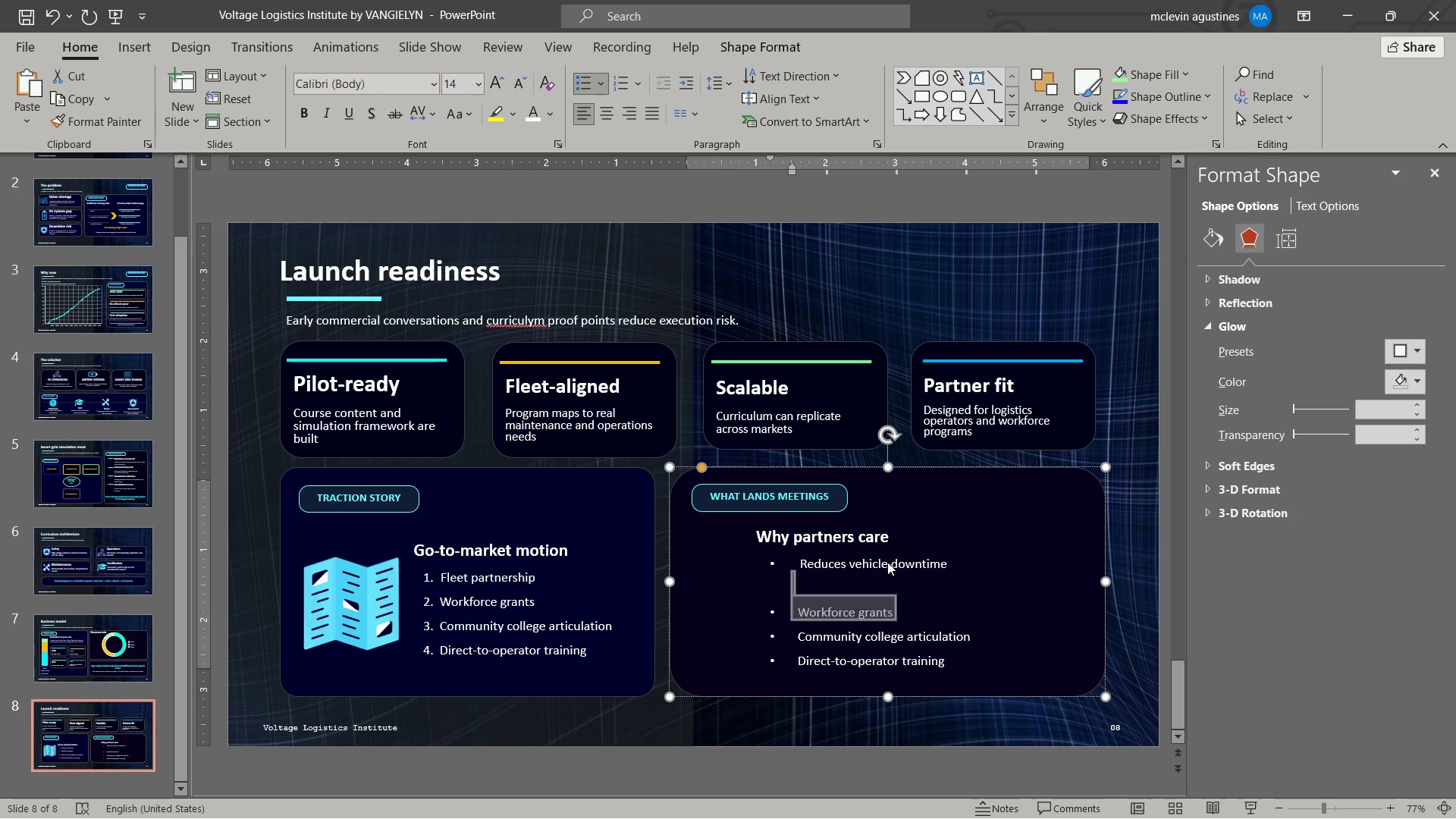 
key(Shift+ArrowDown)
 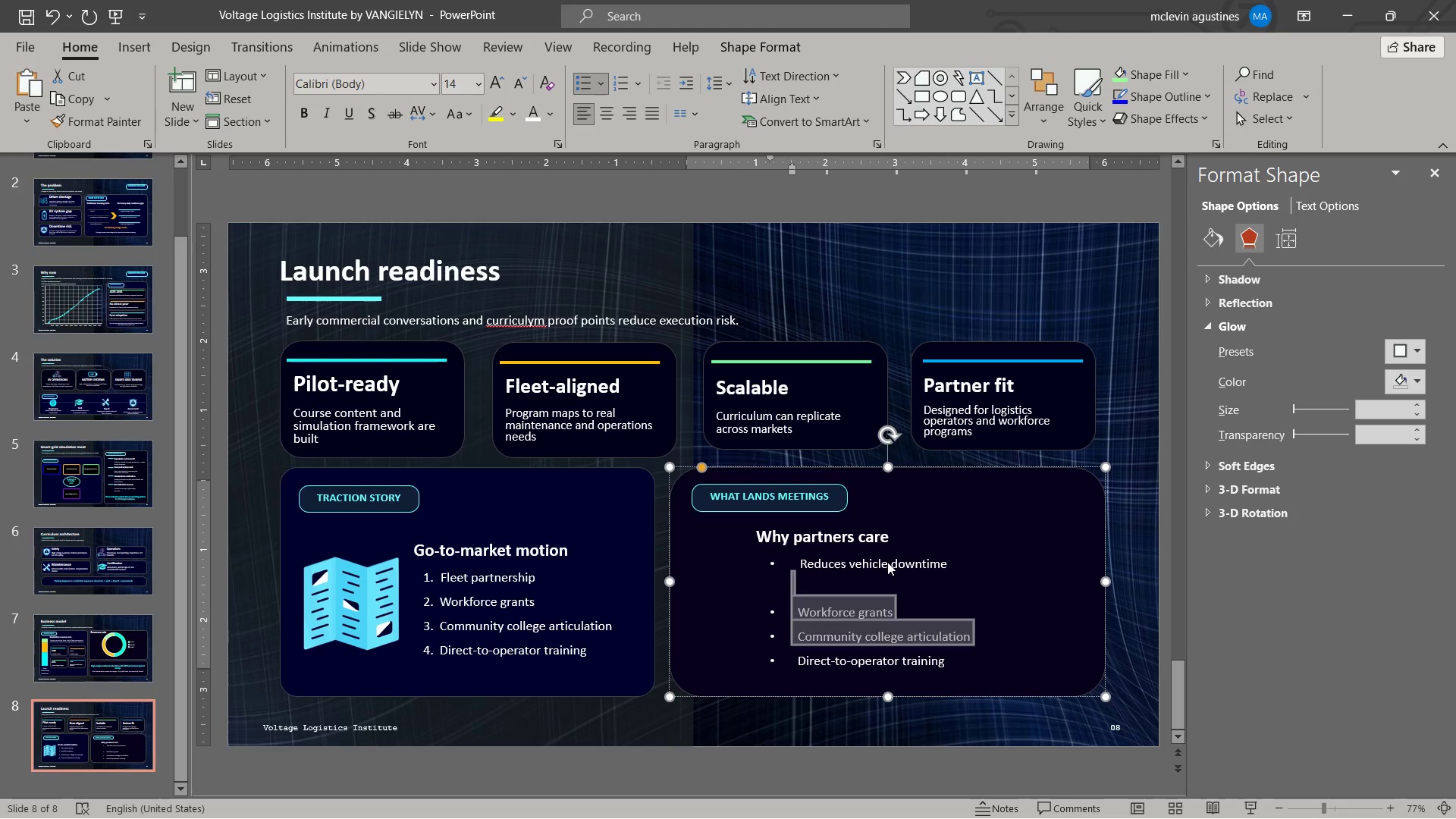 
key(Shift+ArrowDown)
 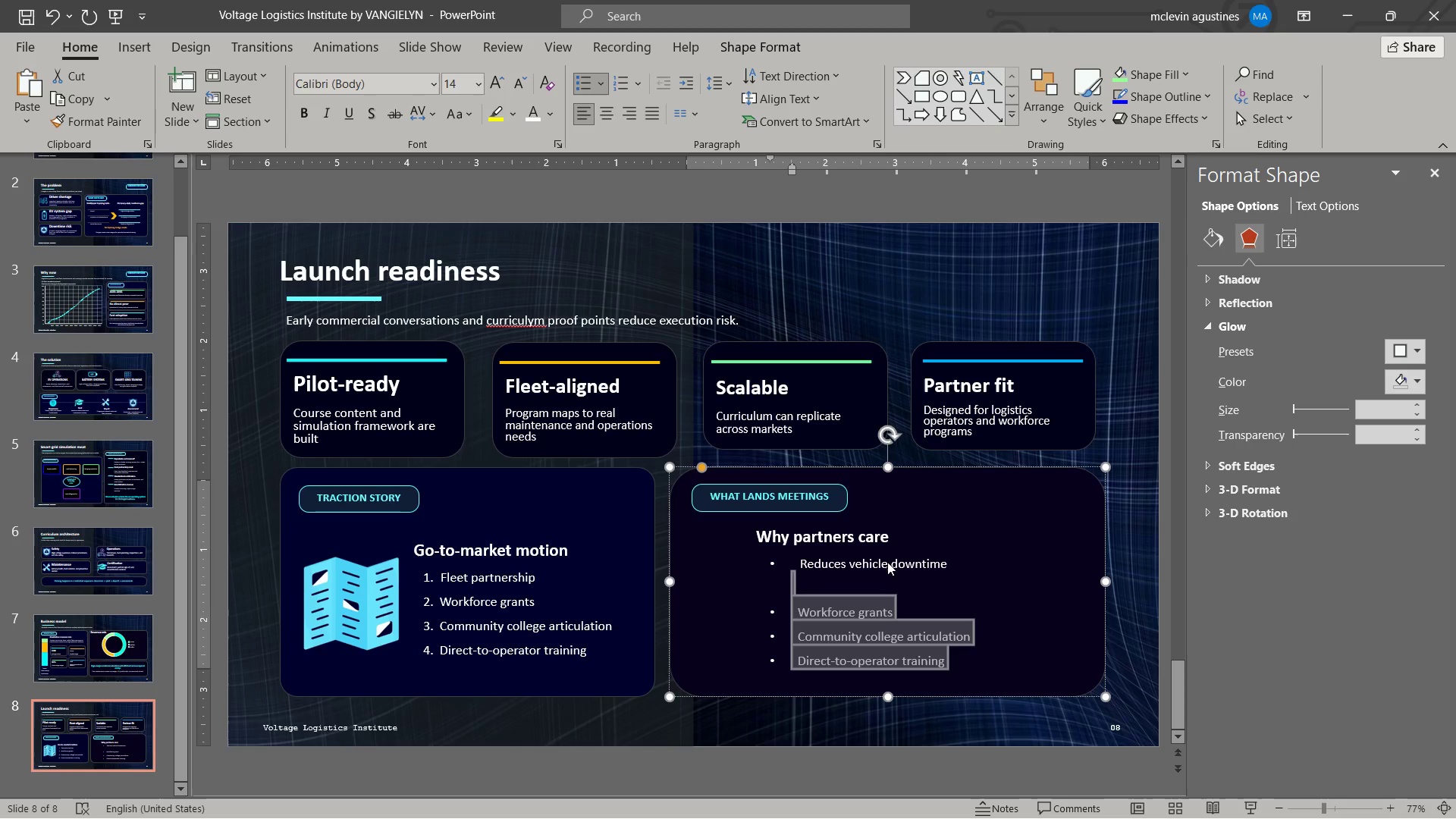 
type(imp)
key(Backspace)
type(proves )
 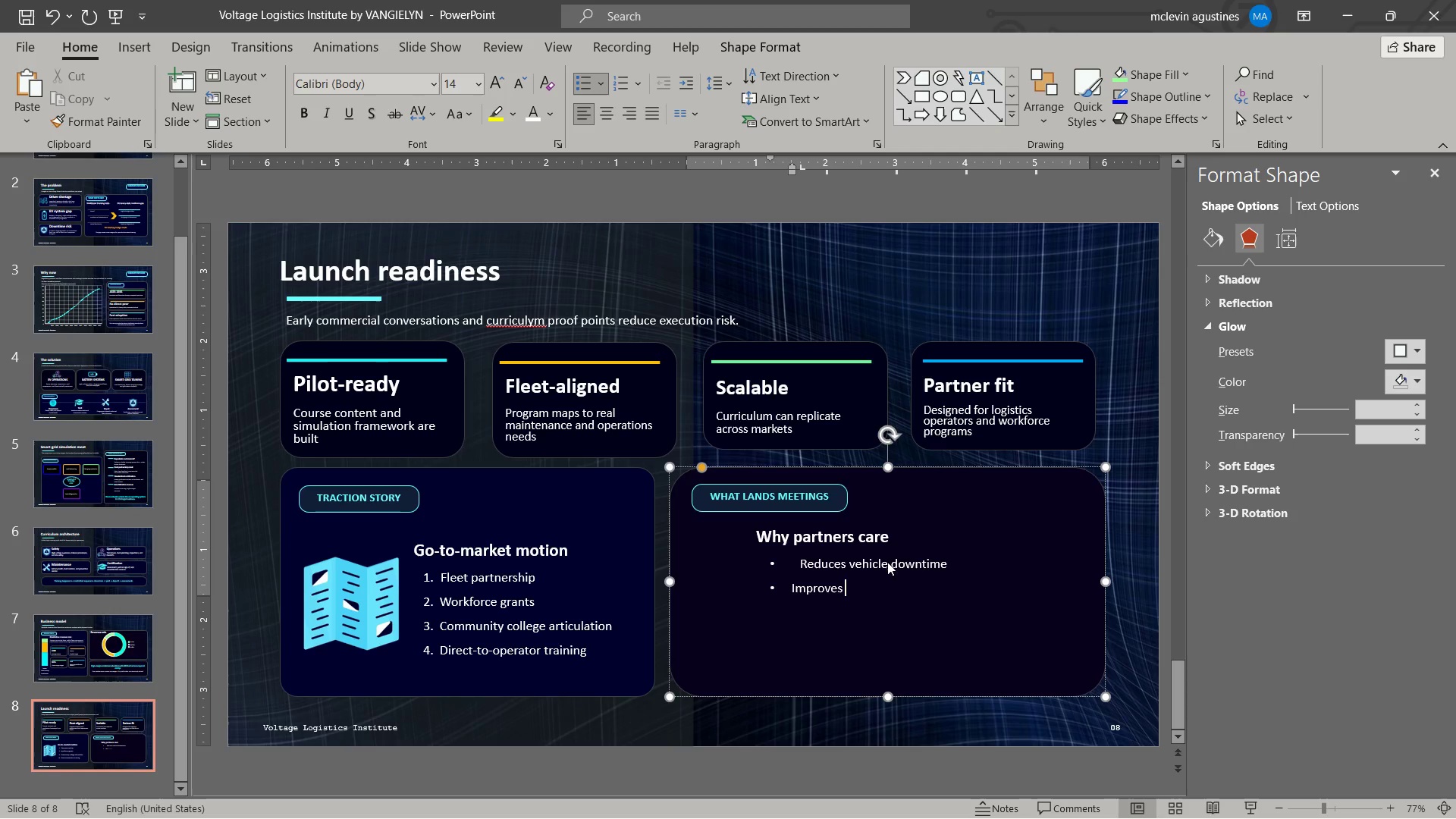 
key(Control+ArrowLeft)
 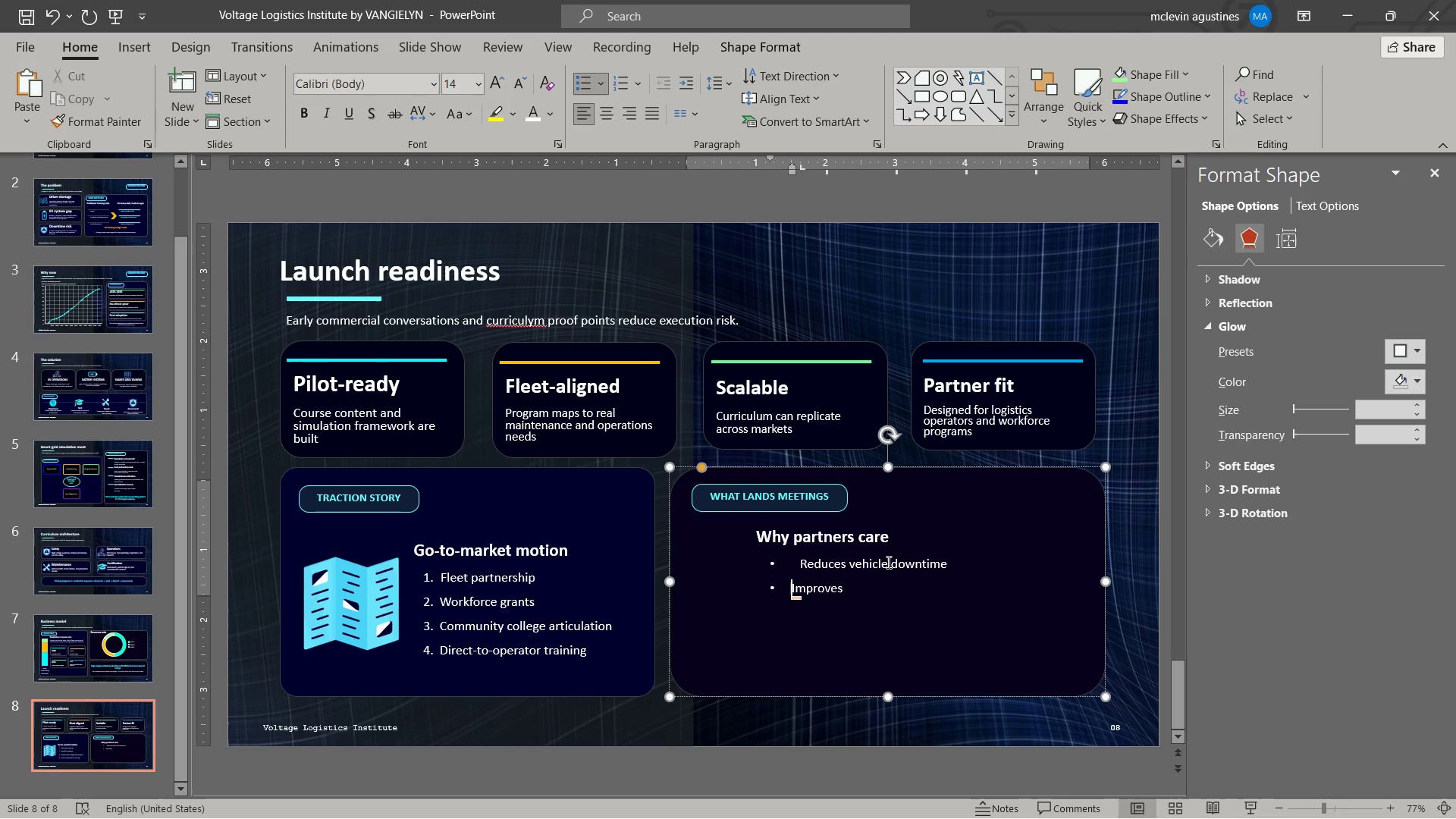 
key(ArrowUp)
 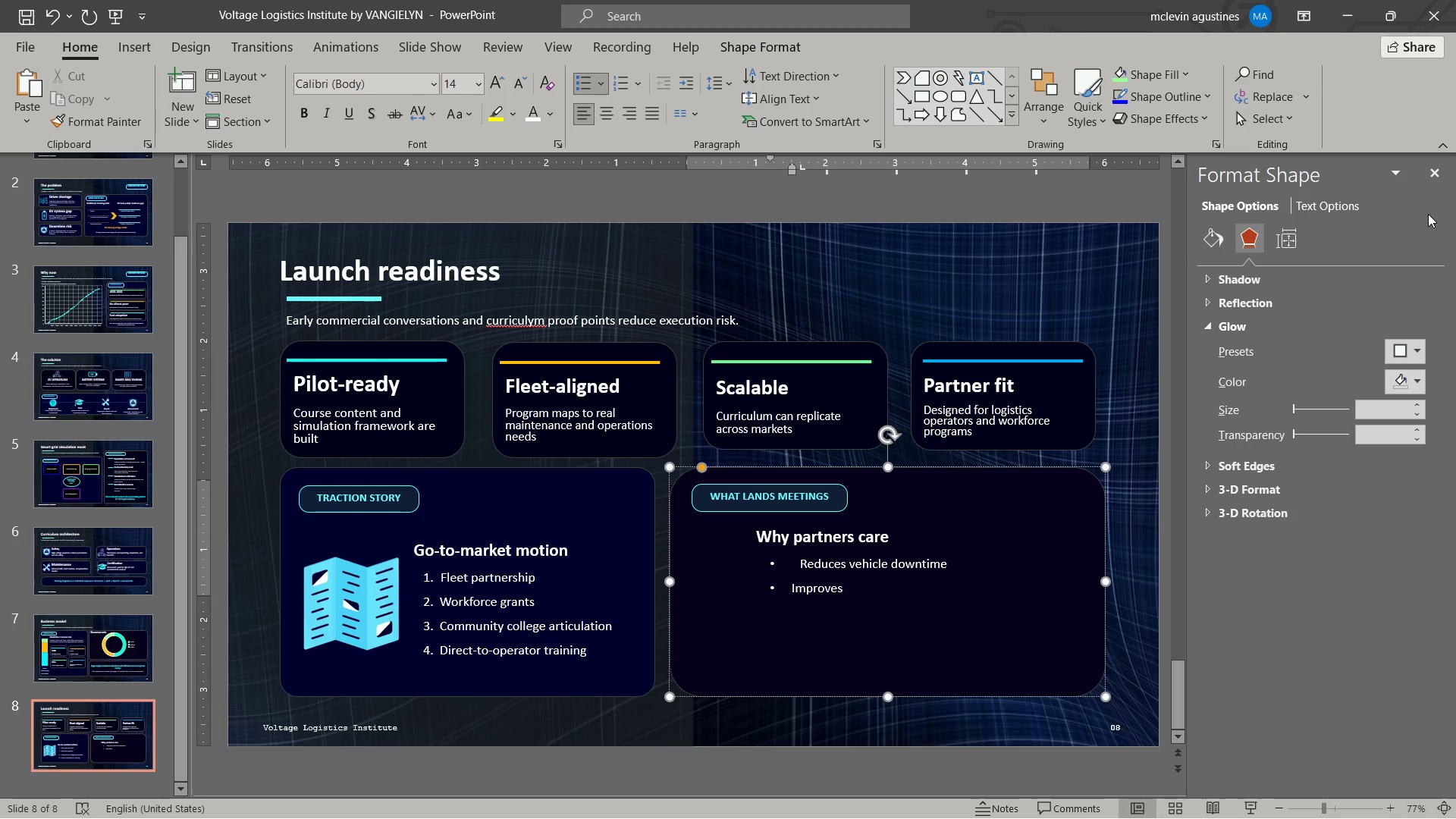 
key(Delete)
 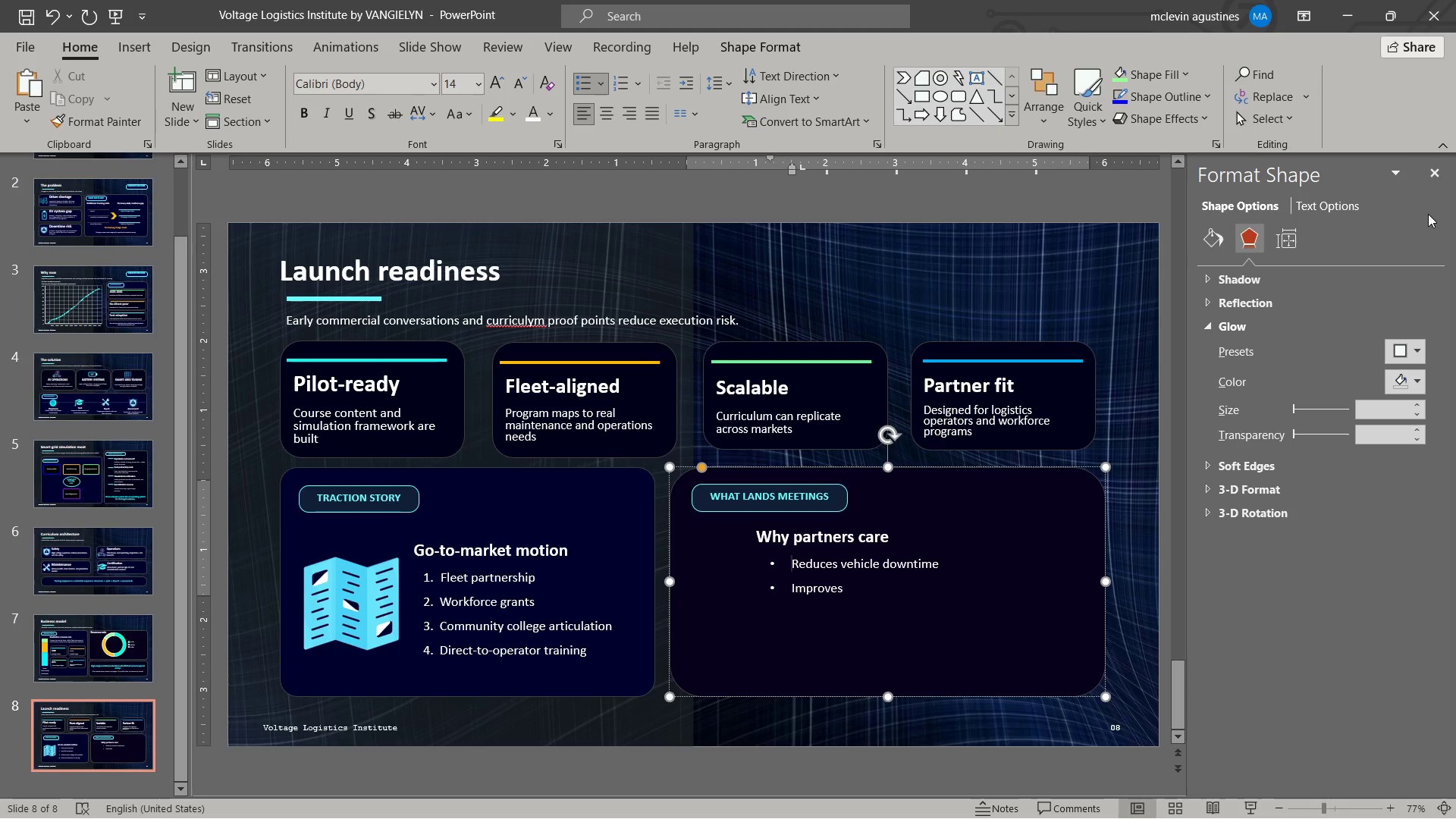 
key(ArrowDown)
 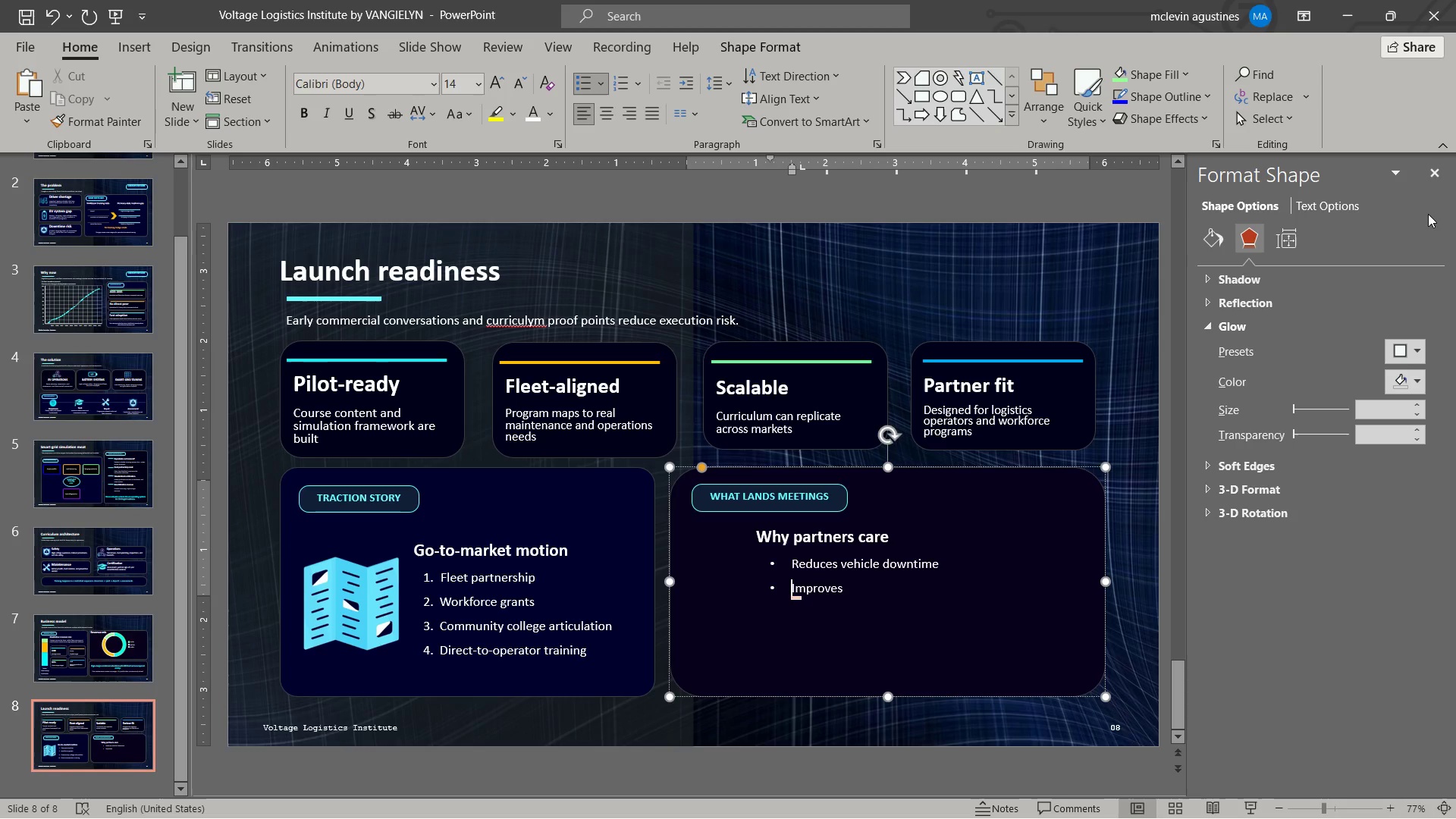 
key(Control+ArrowRight)
 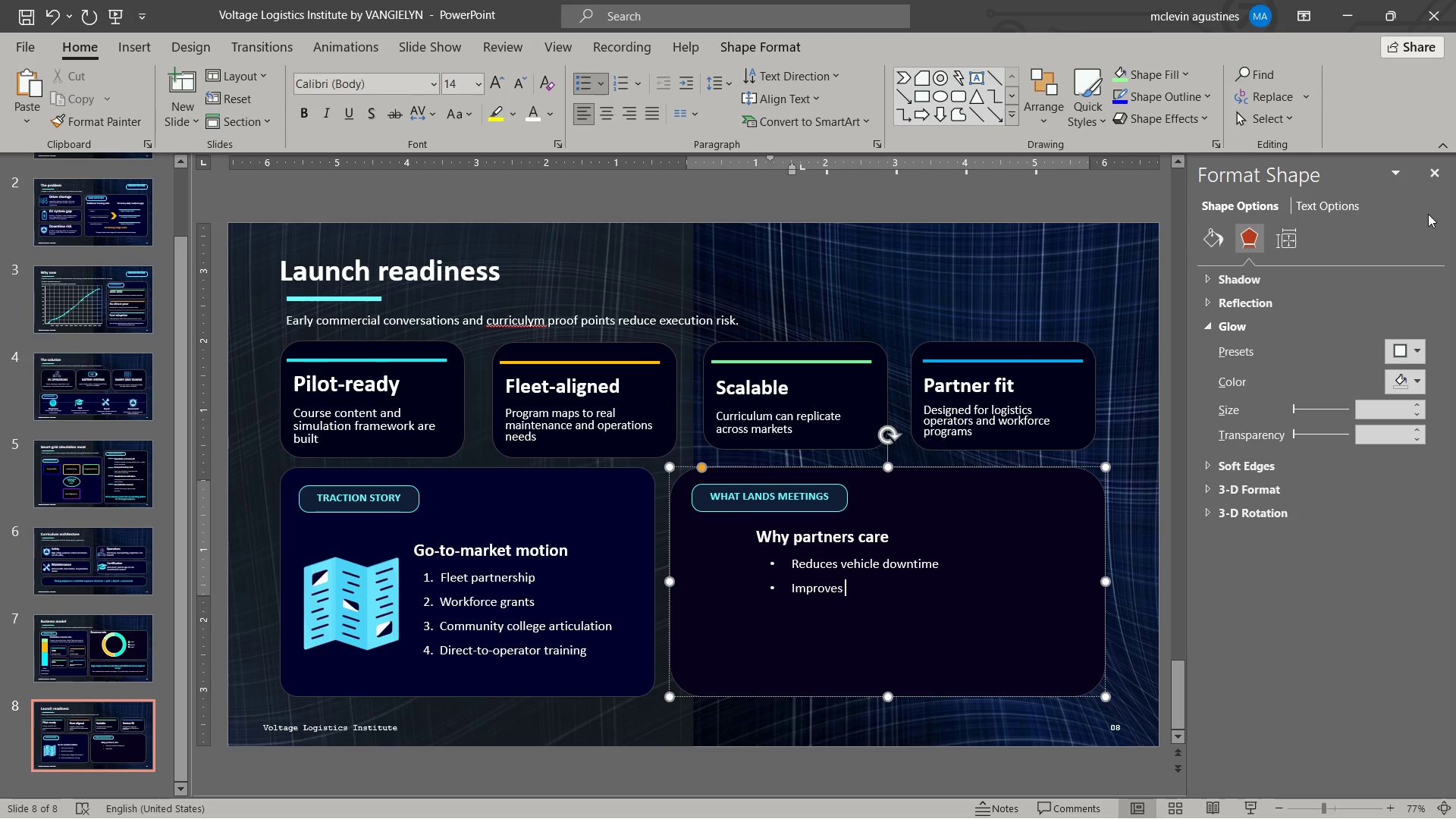 
type(technician readiness)
 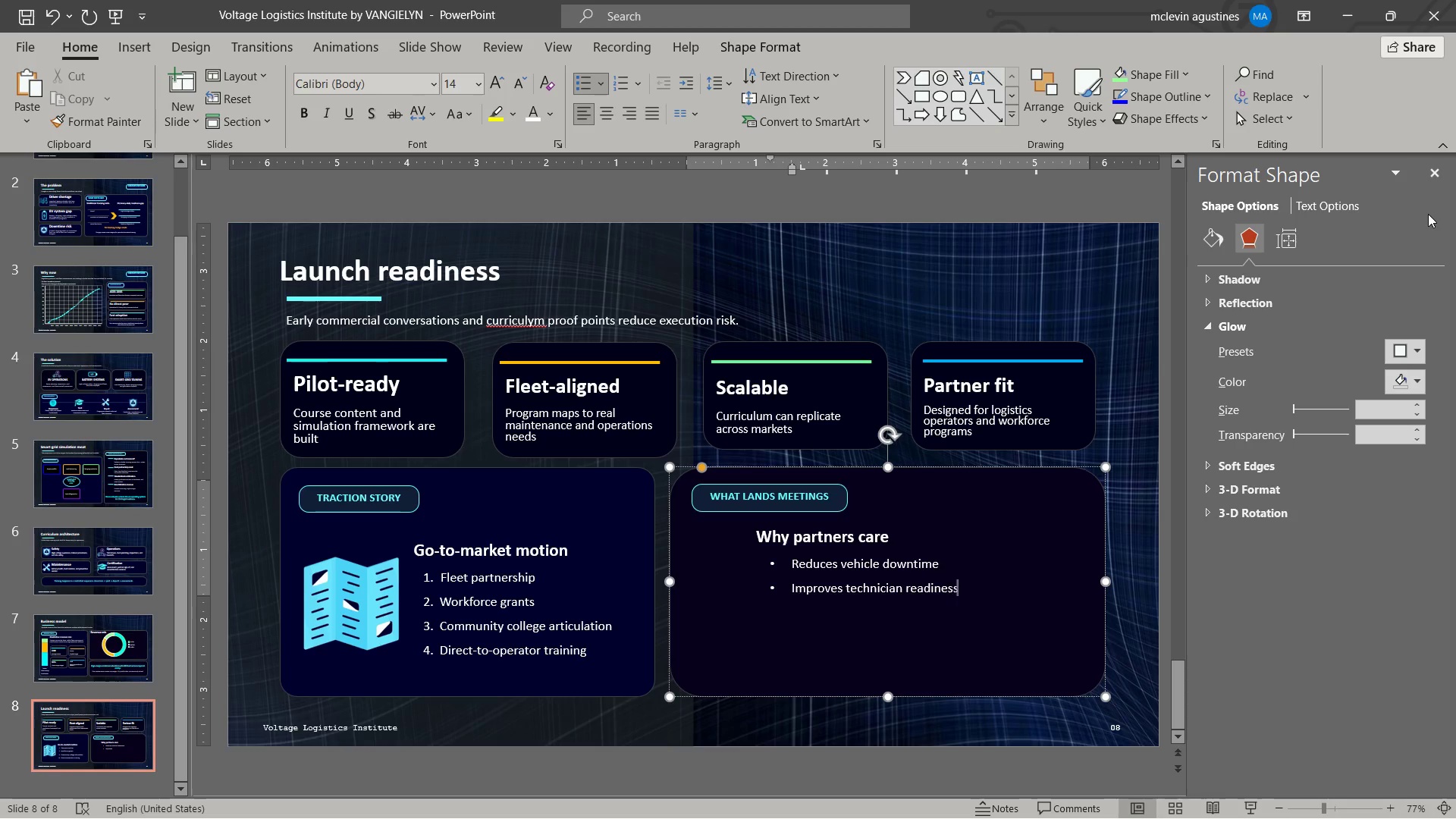 
key(Enter)
 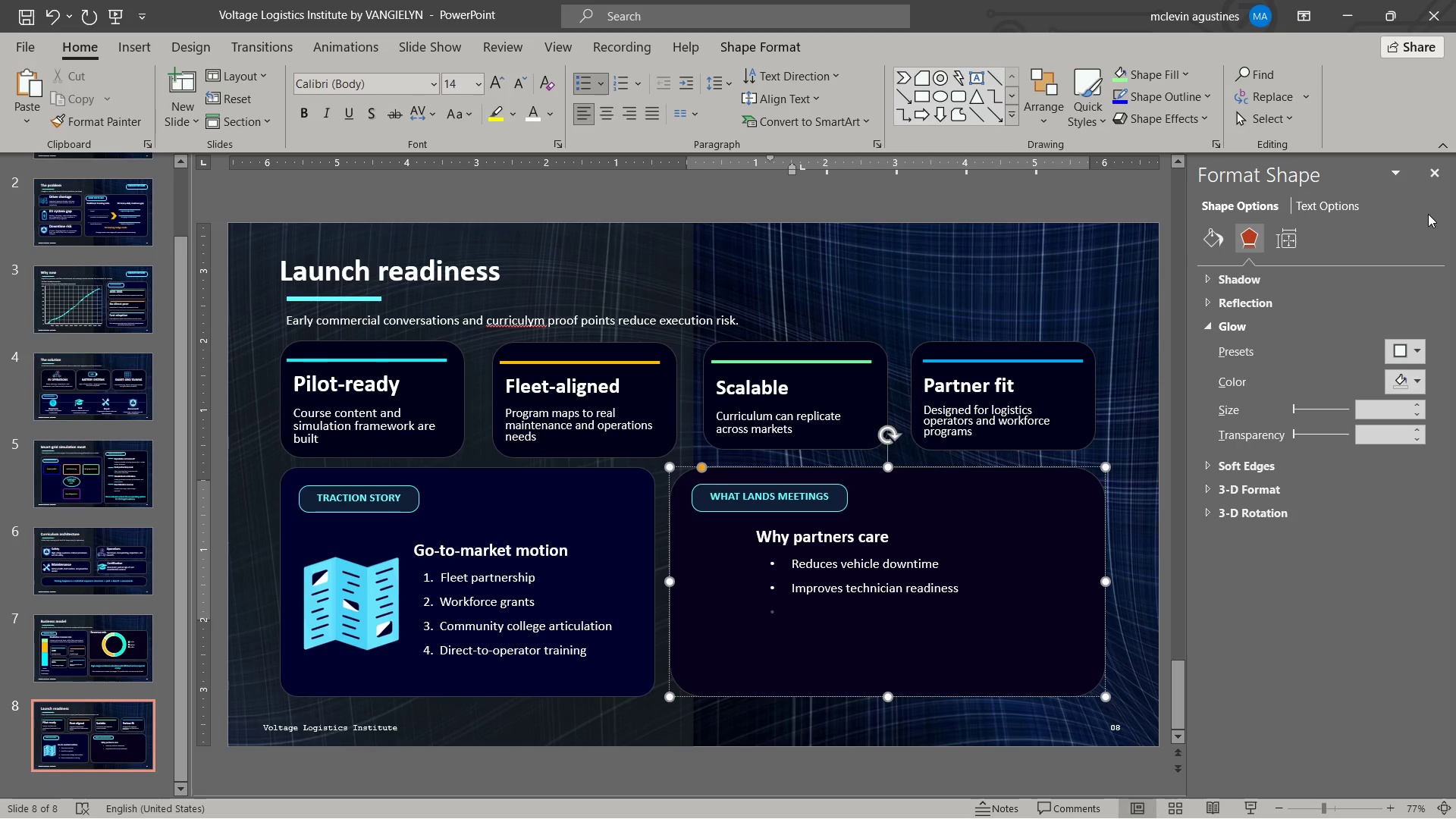 
type(Support fleet electrician)
key(Backspace)
key(Backspace)
key(Backspace)
key(Backspace)
type(d)
key(Backspace)
type(fication timelines)
 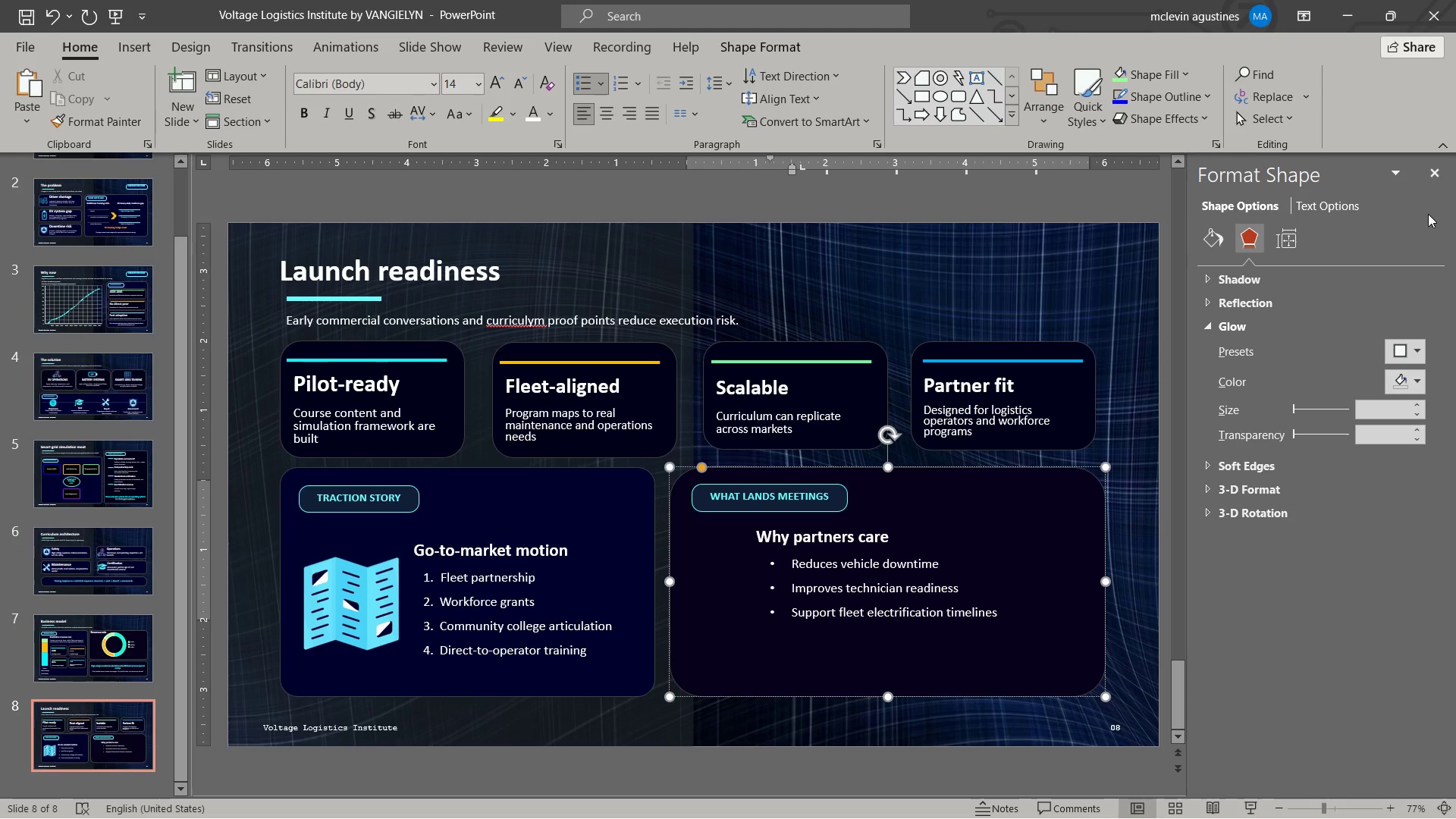 
key(Enter)
 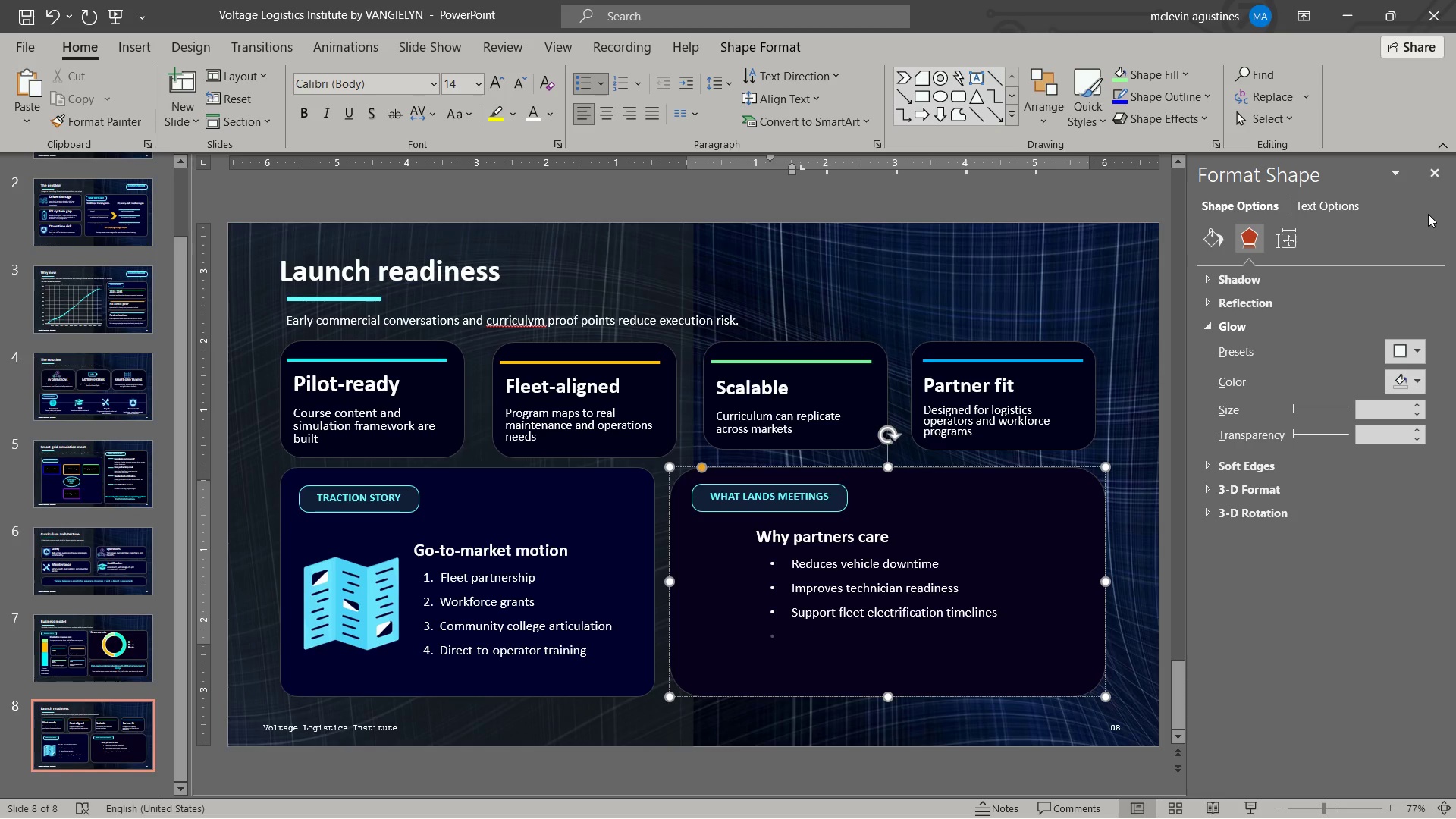 
type(creates a recuiting pipeline)
 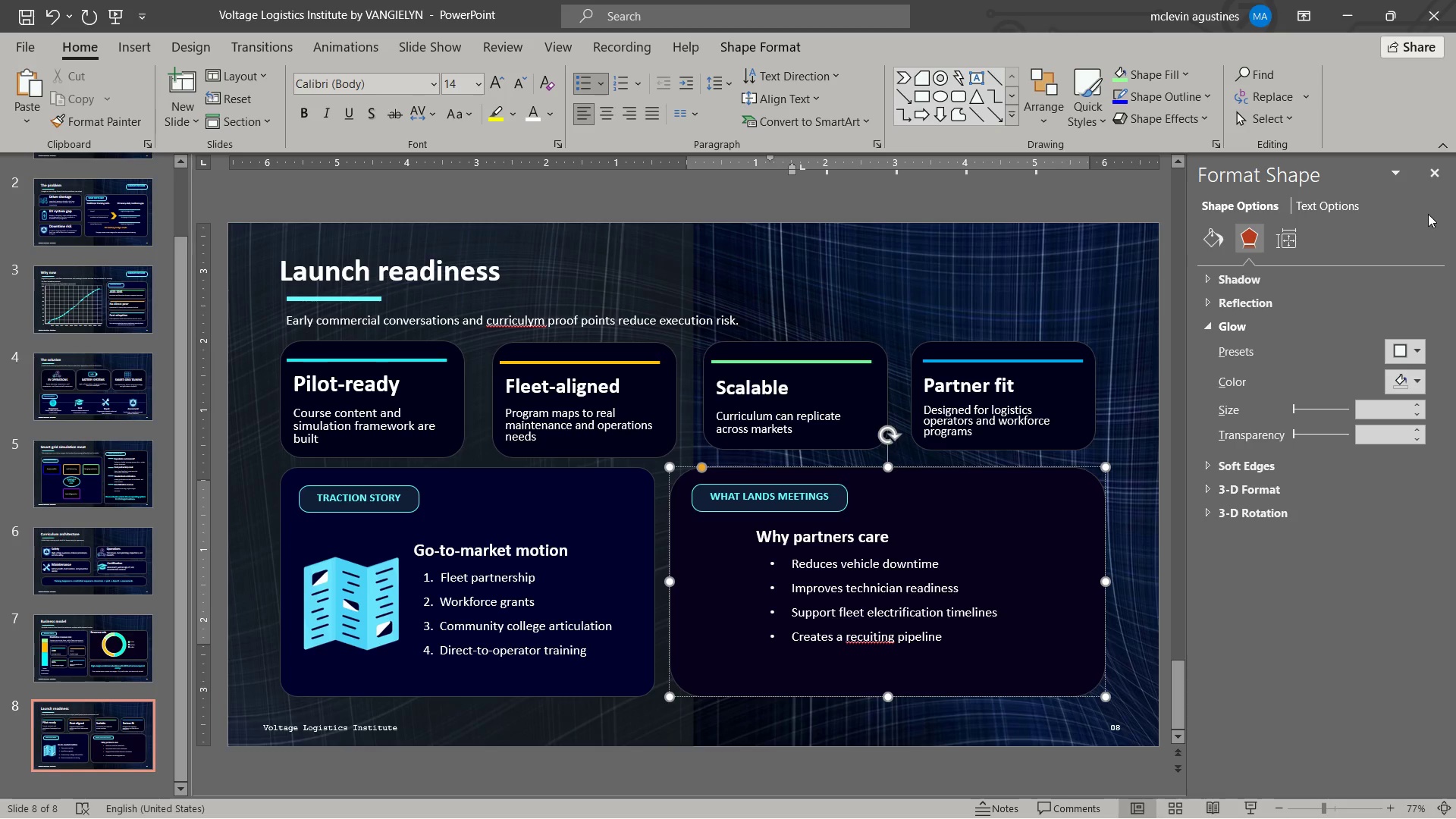 
key(Control+ArrowLeft)
 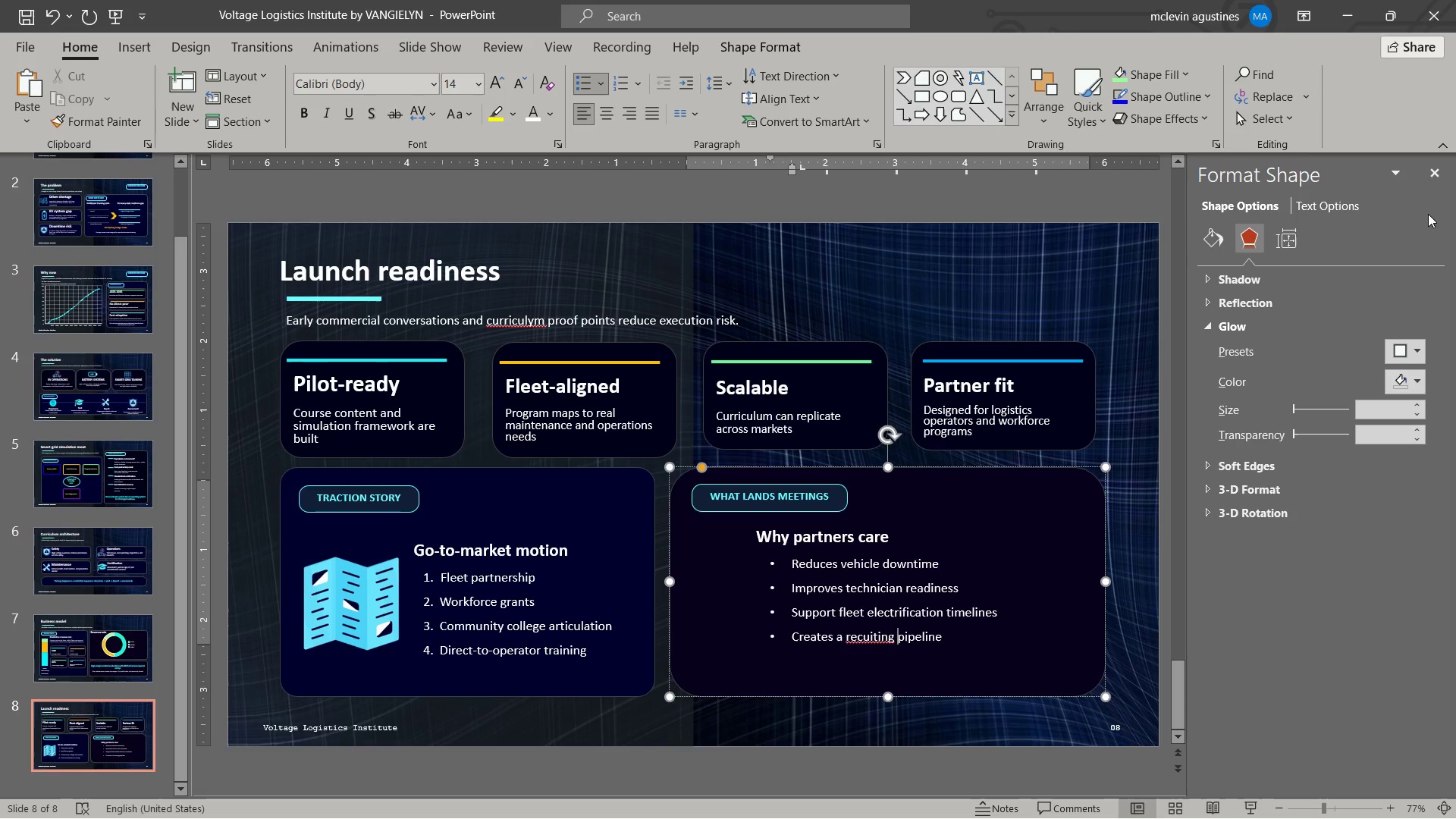 
key(Control+ArrowLeft)
 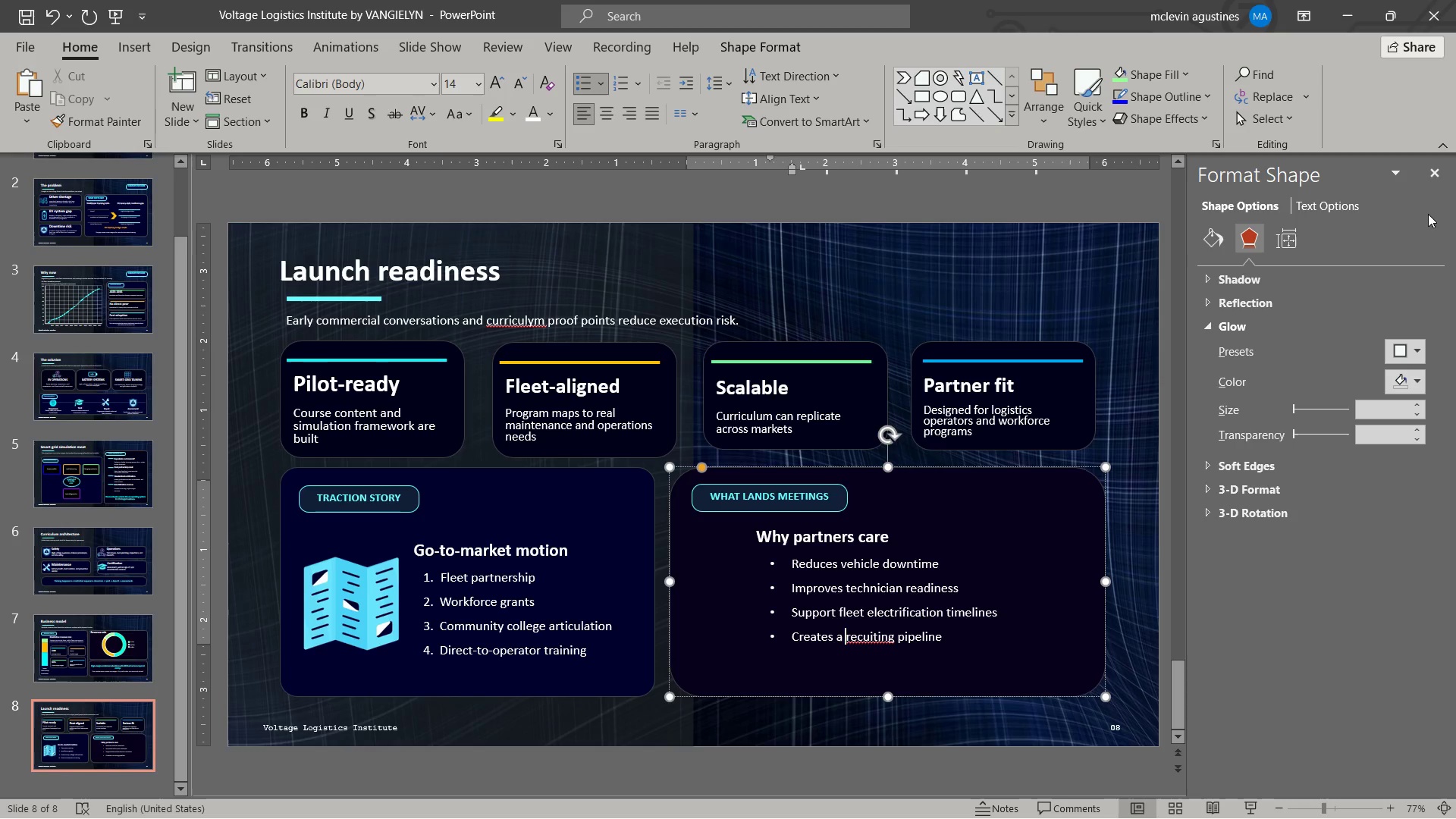 
key(ArrowRight)
 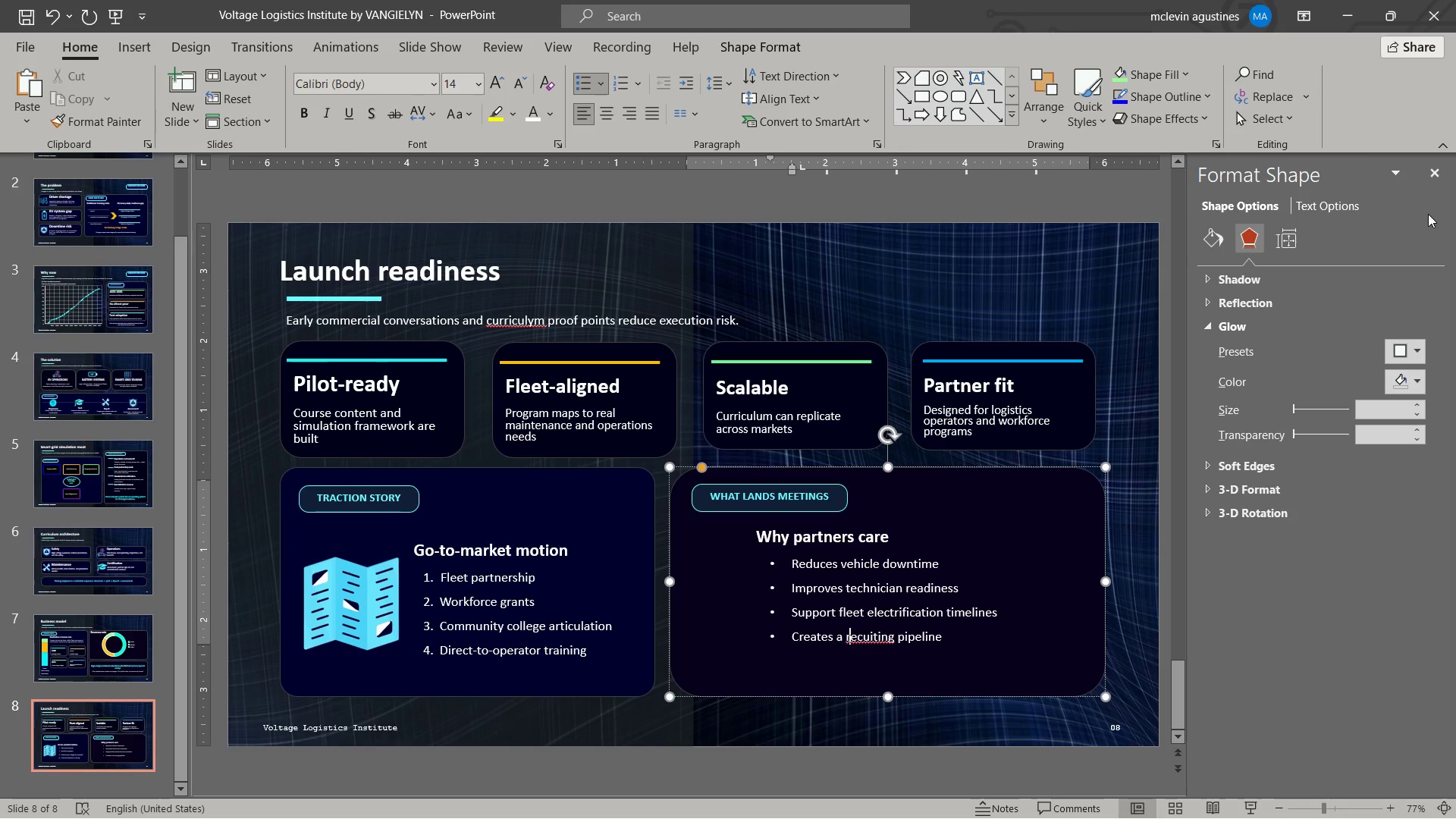 
key(ArrowRight)
 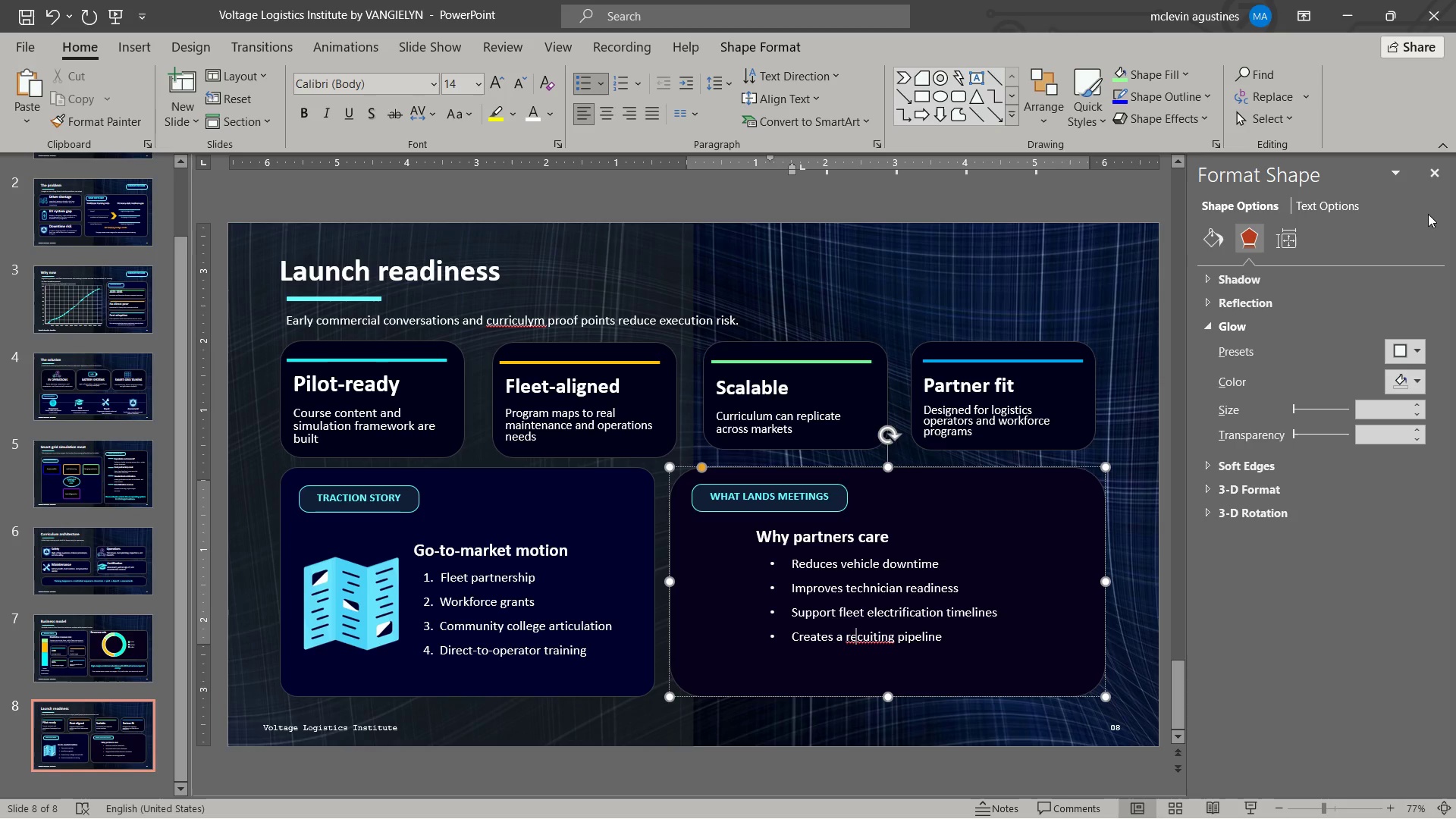 
key(ArrowRight)
 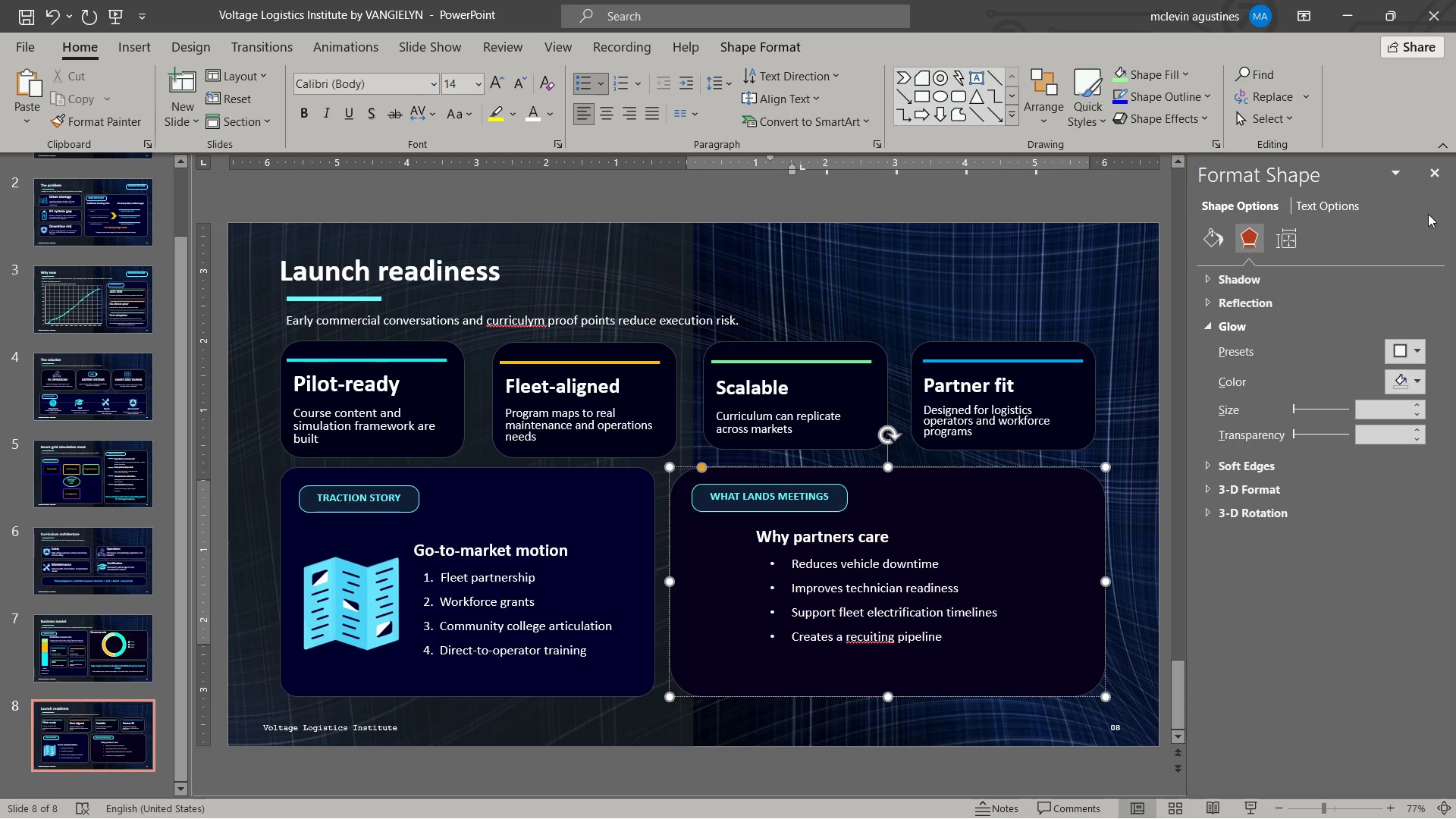 
key(R)
 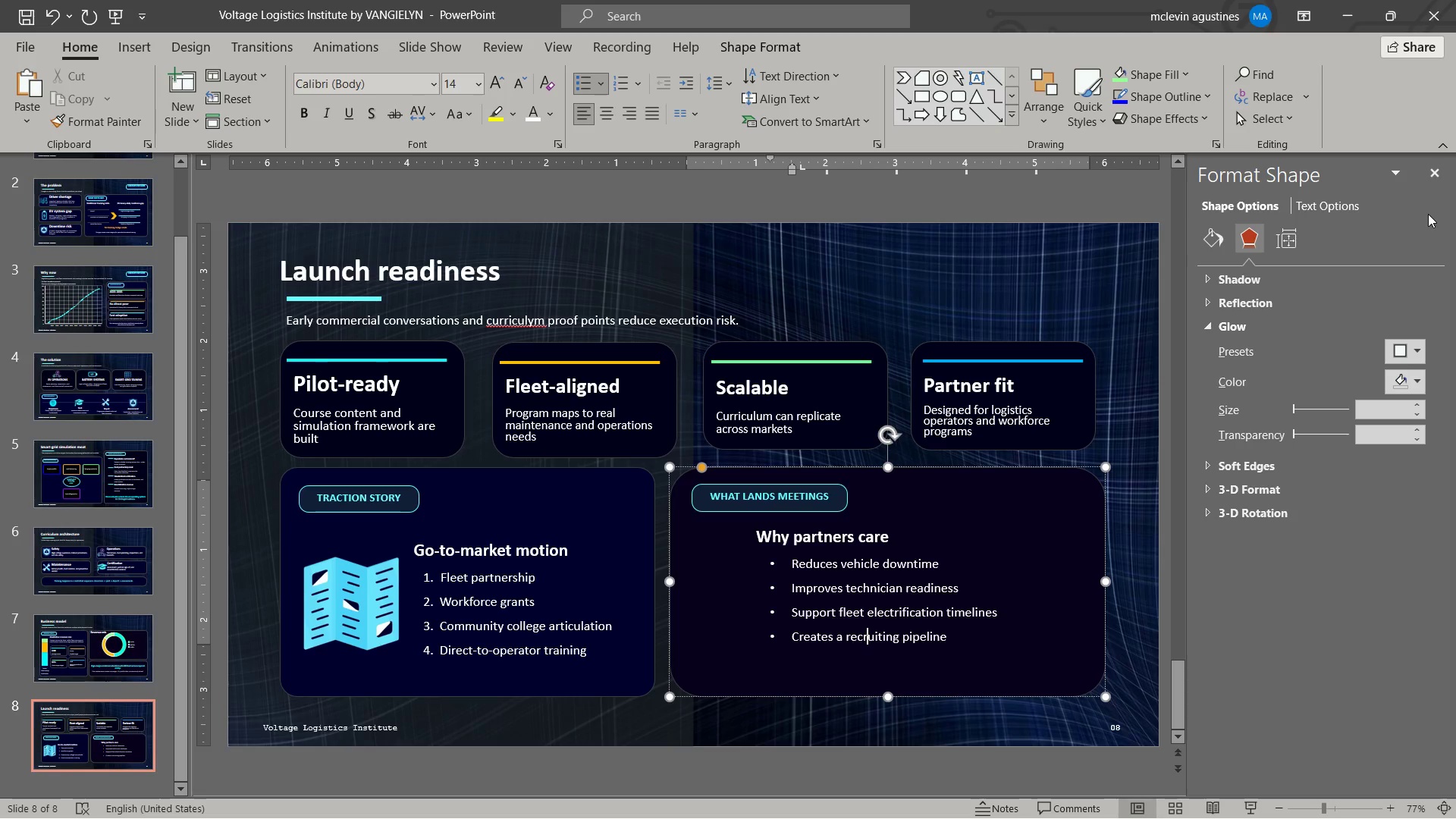 
key(Control+ArrowRight)
 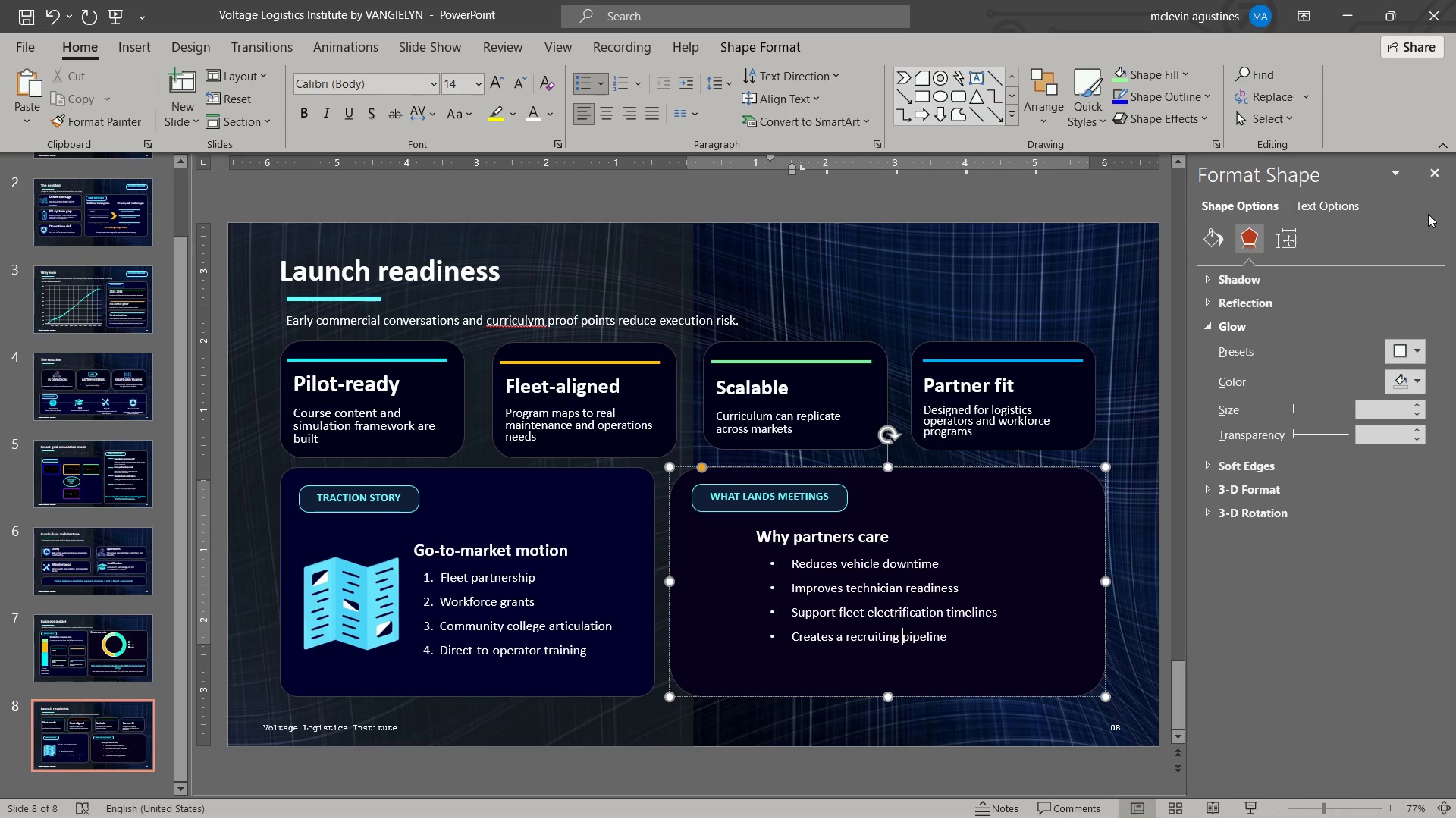 
key(Control+ArrowRight)
 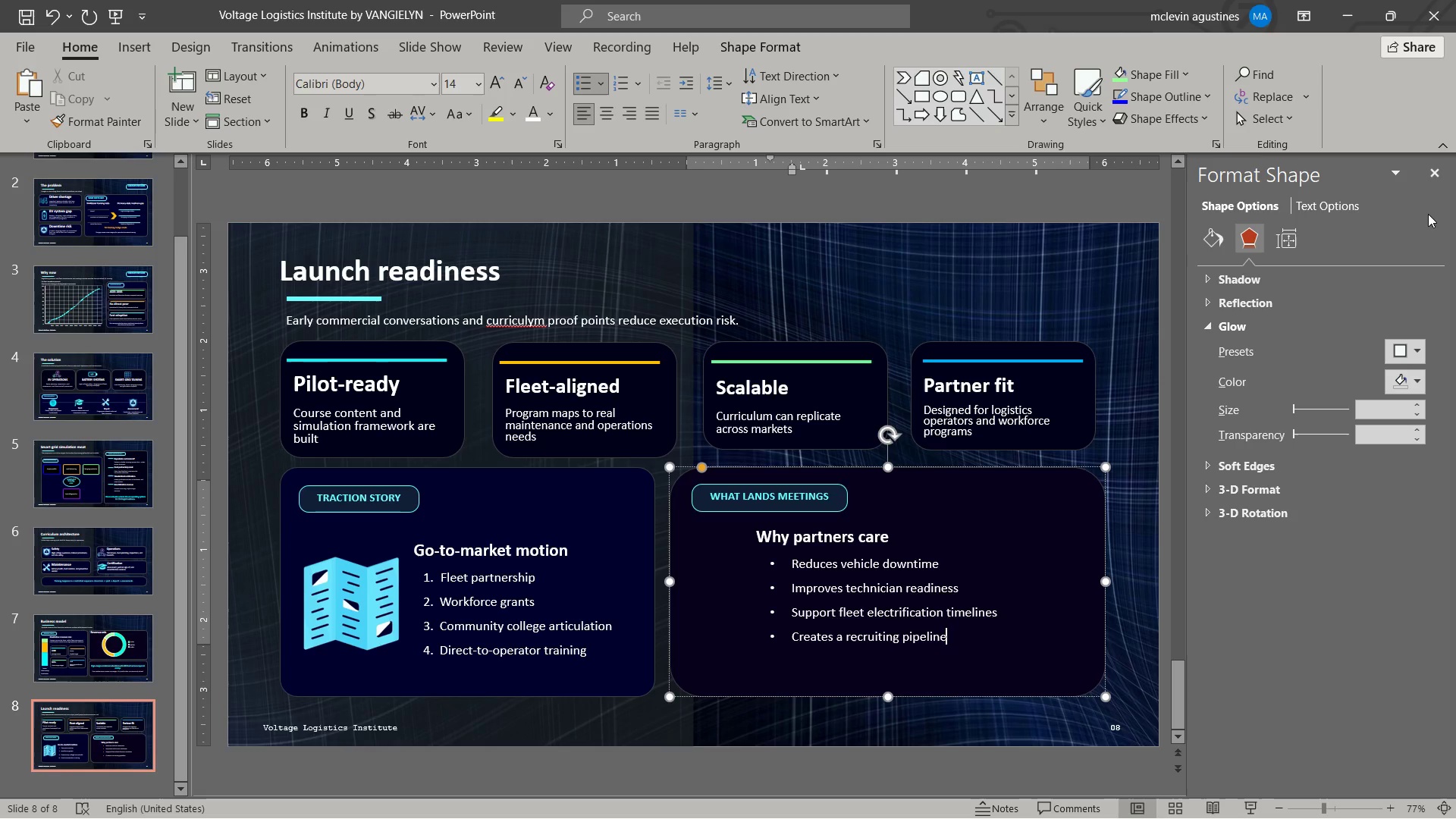 
key(Control+S)
 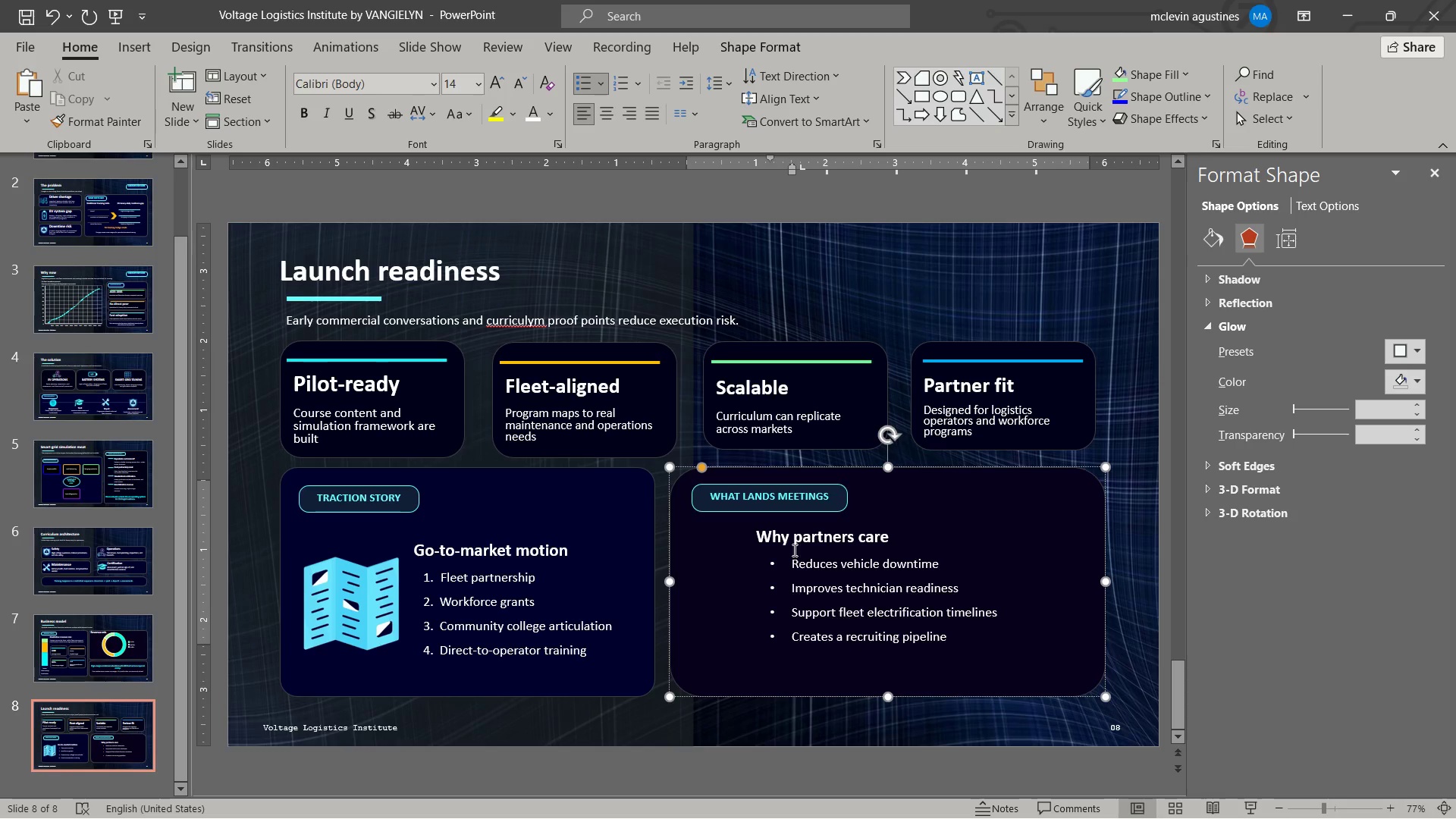 
double_click([800, 497])
 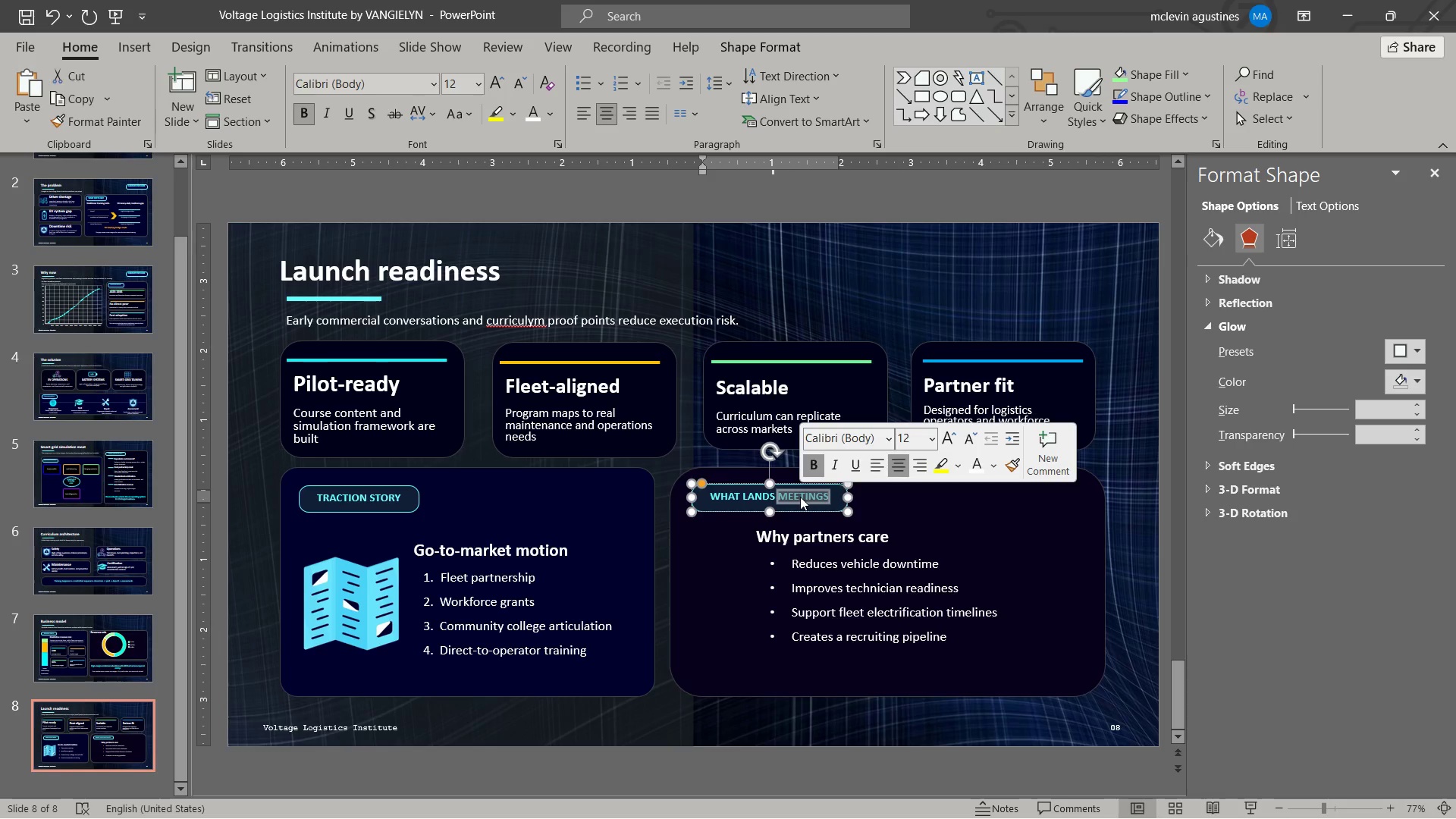 
key(Control+C)
 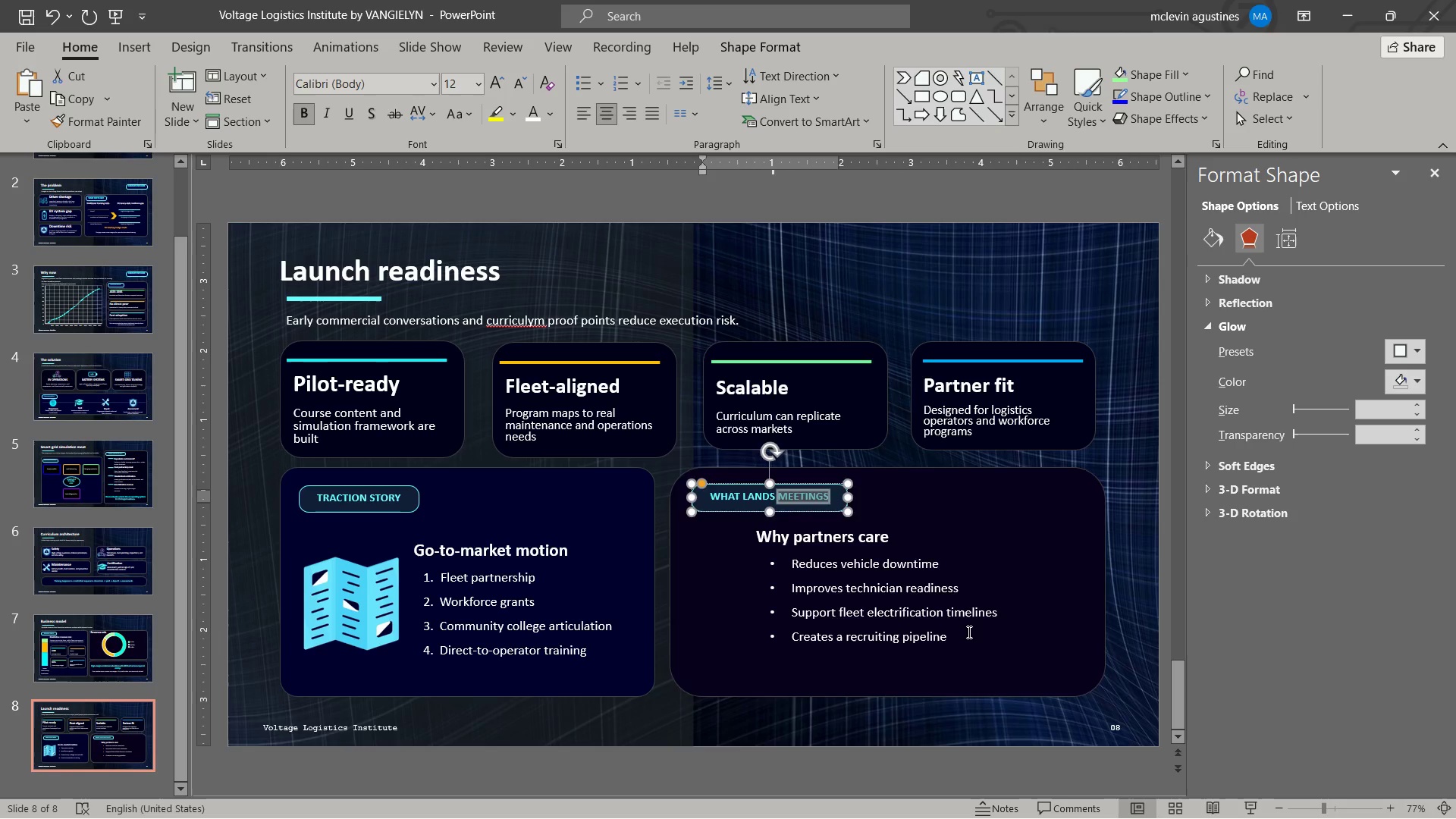 
left_click([968, 632])
 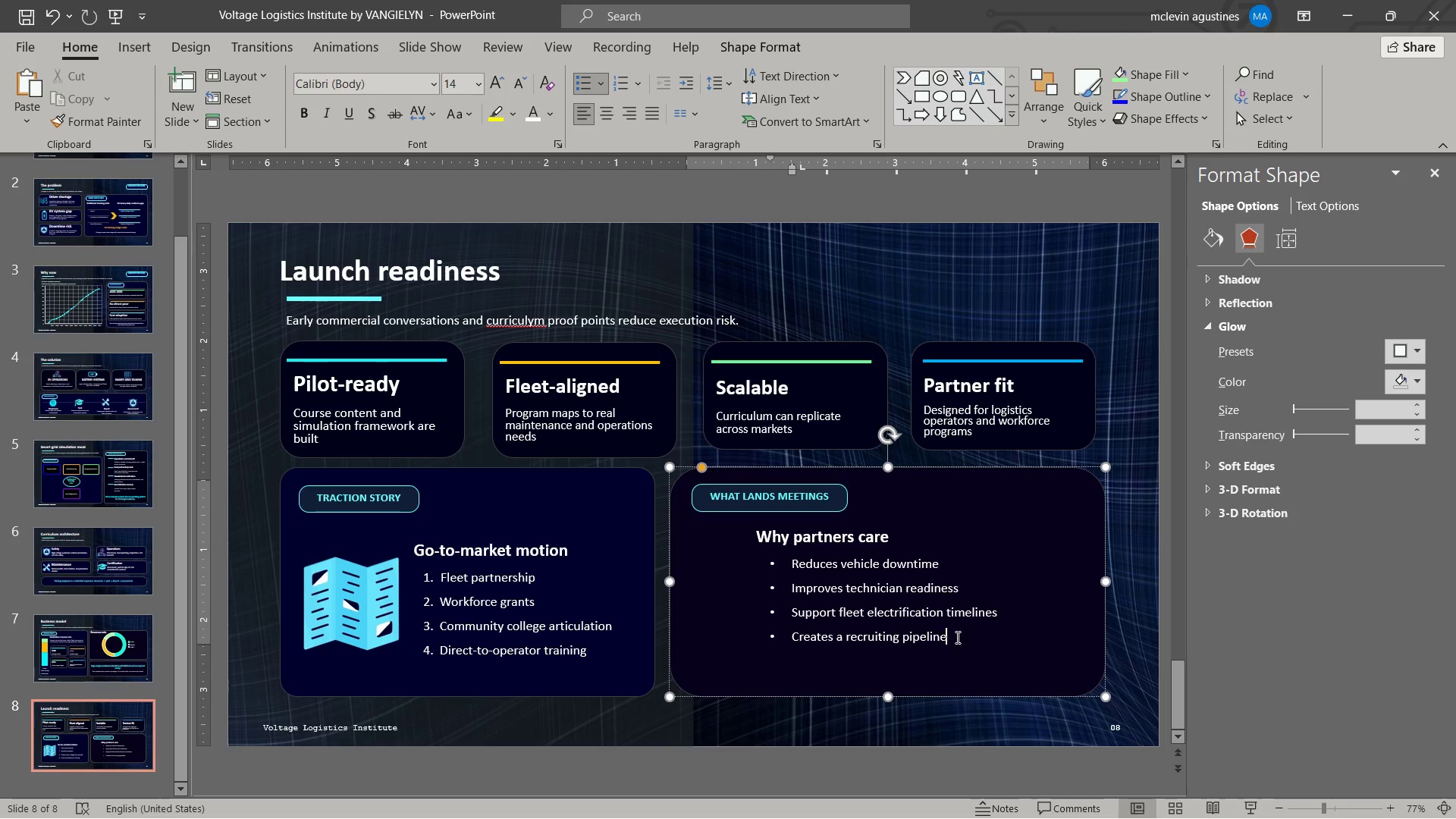 
key(Enter)
 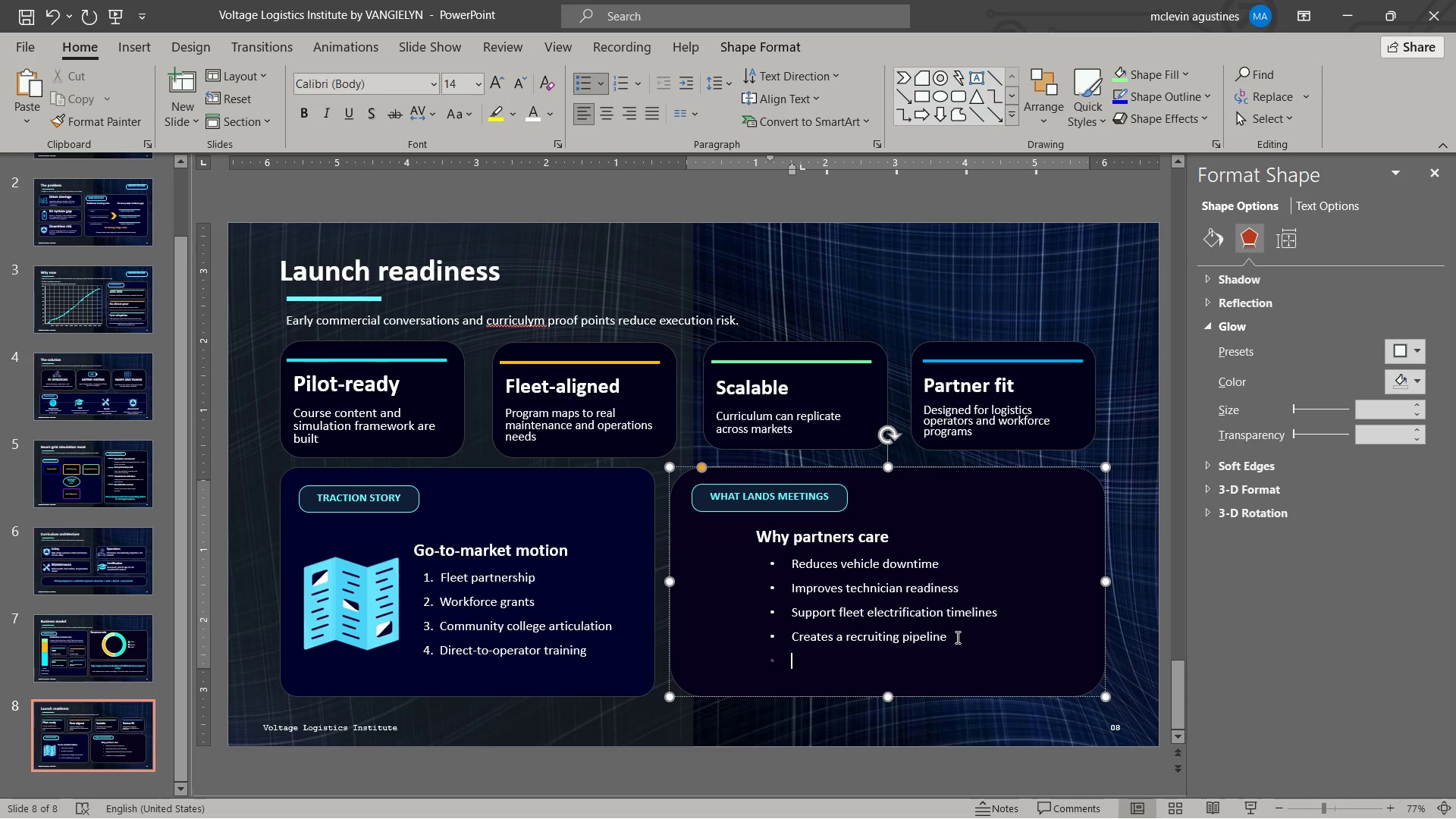 
key(Backspace)
 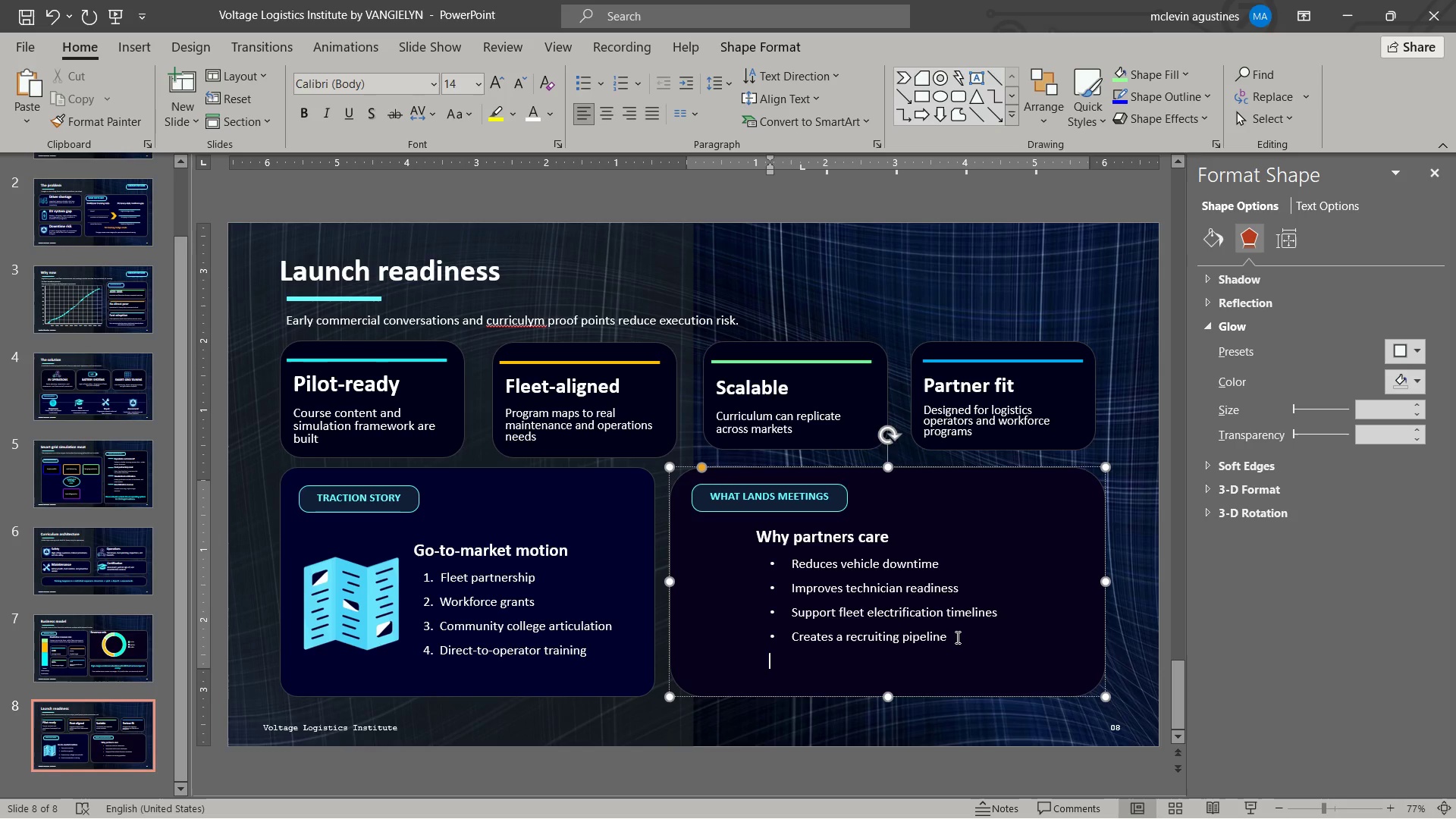 
key(Backspace)
 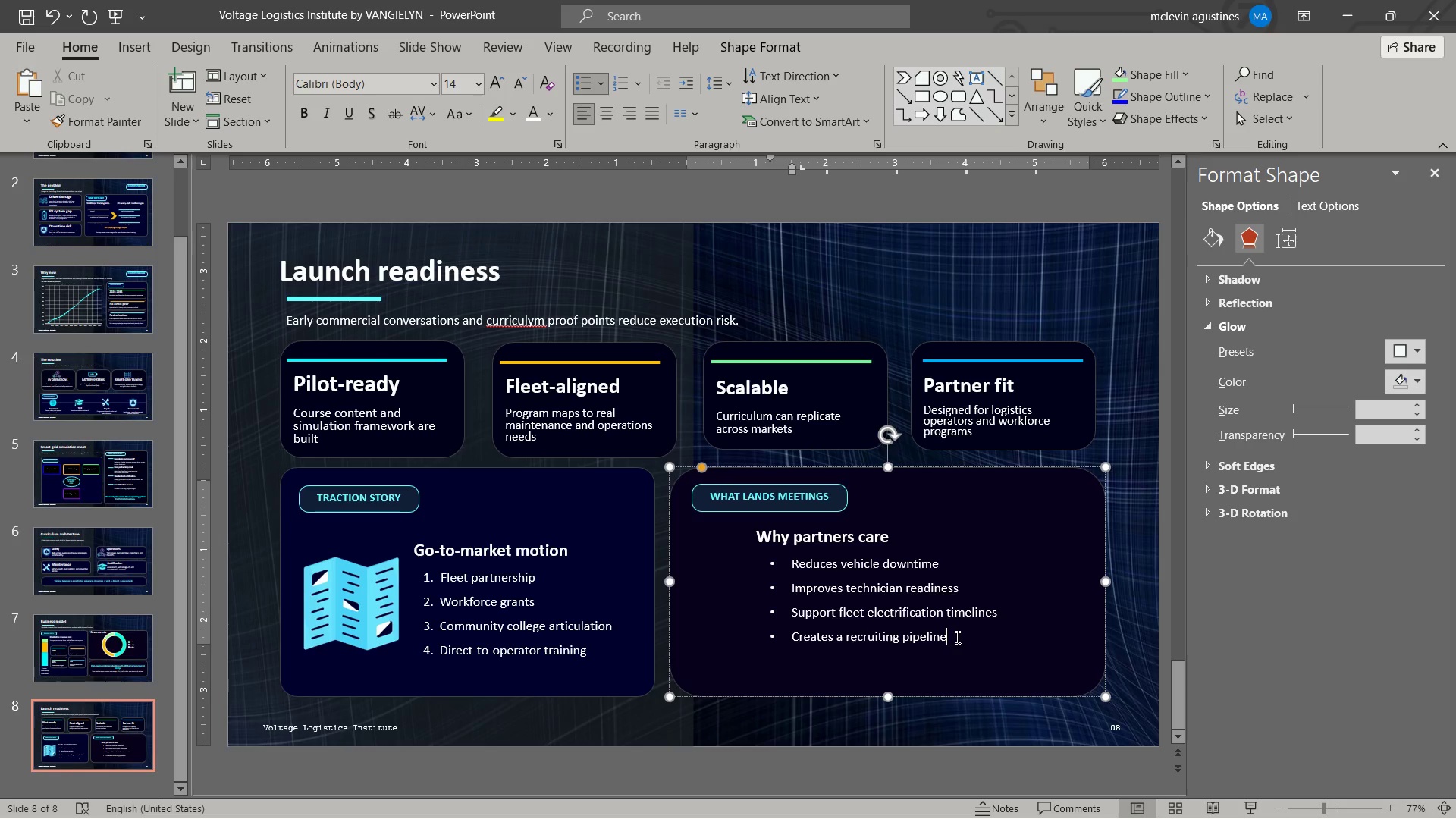 
key(Enter)
 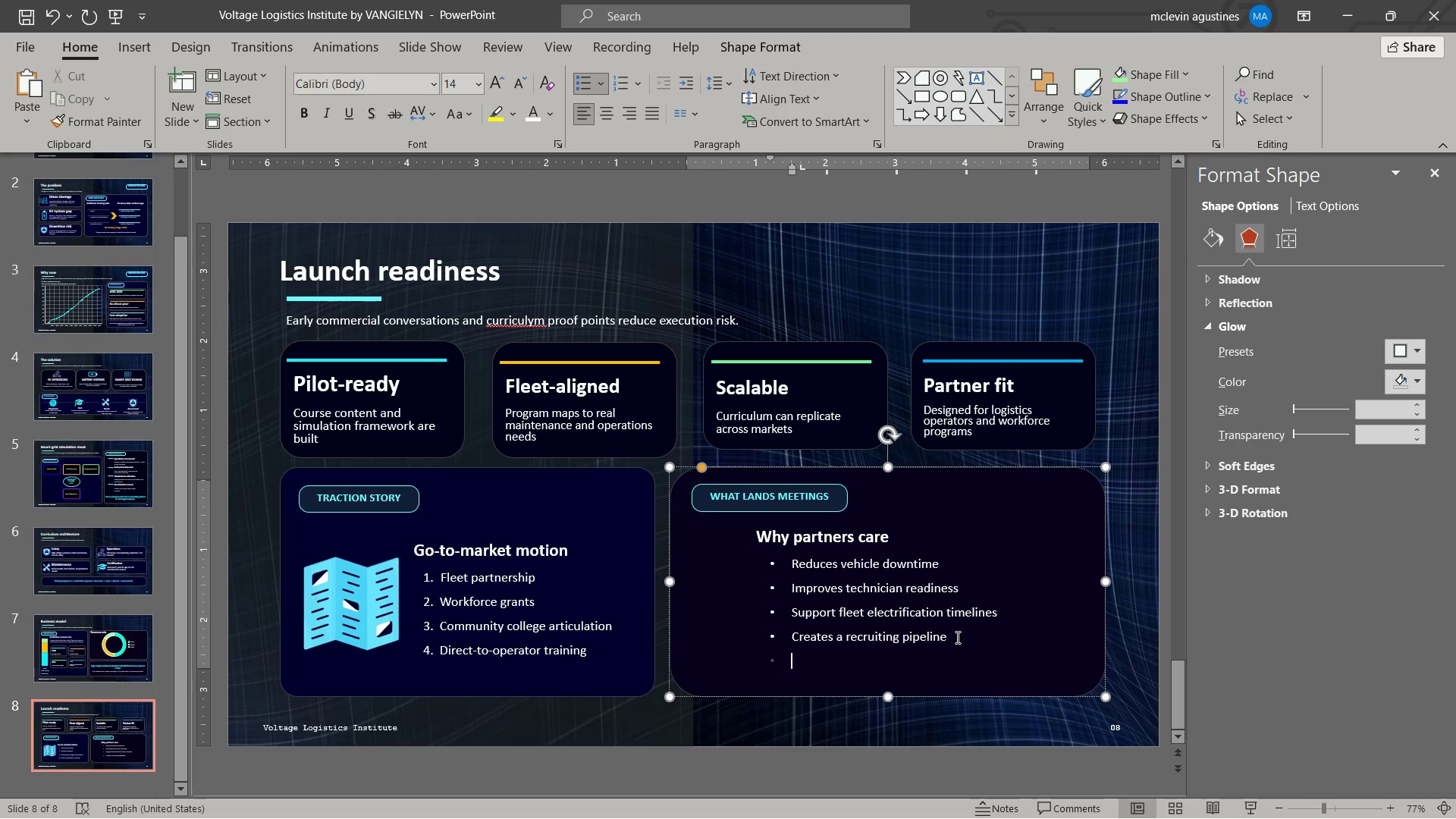 
key(Enter)
 